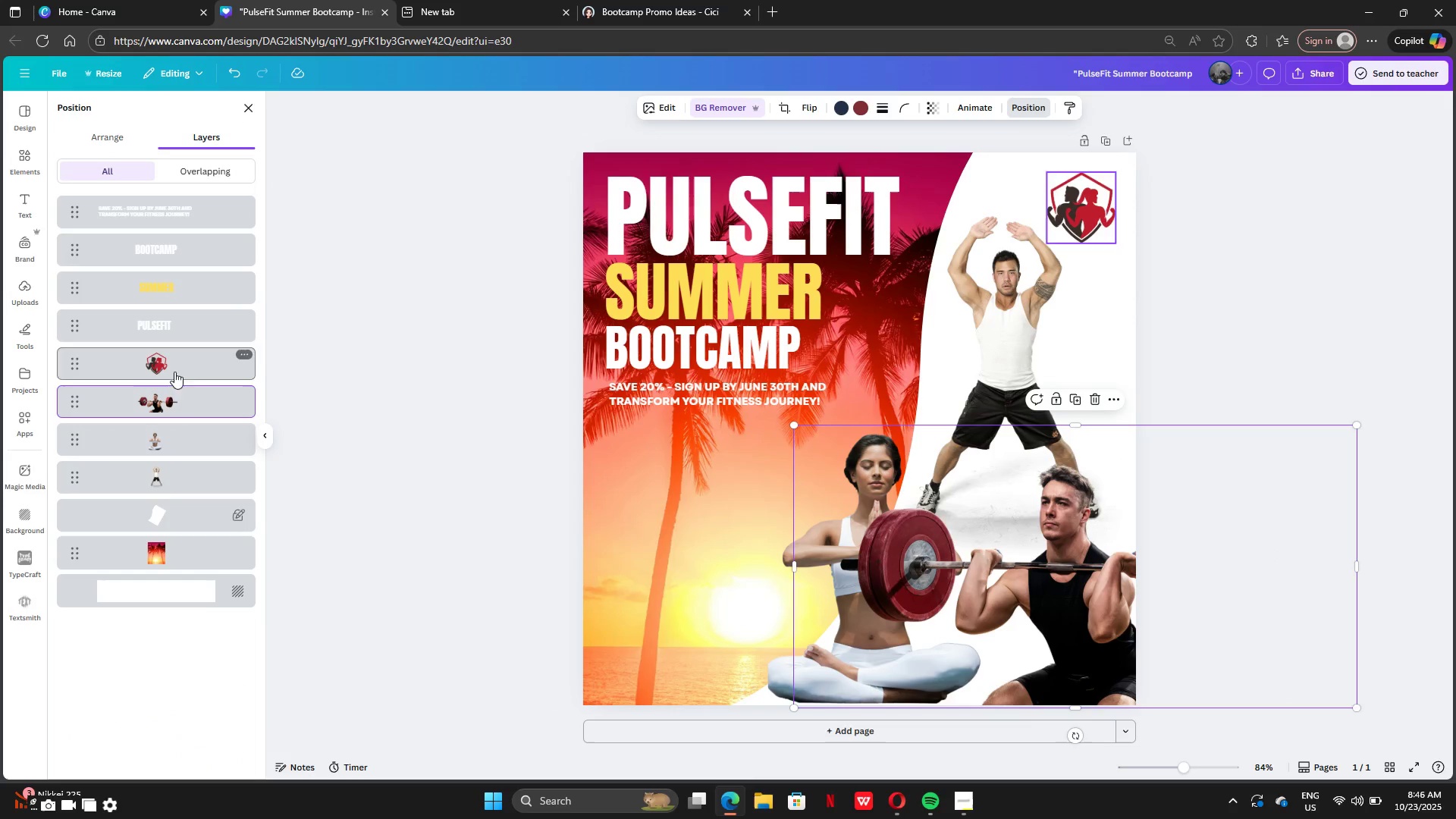 
left_click_drag(start_coordinate=[183, 413], to_coordinate=[191, 459])
 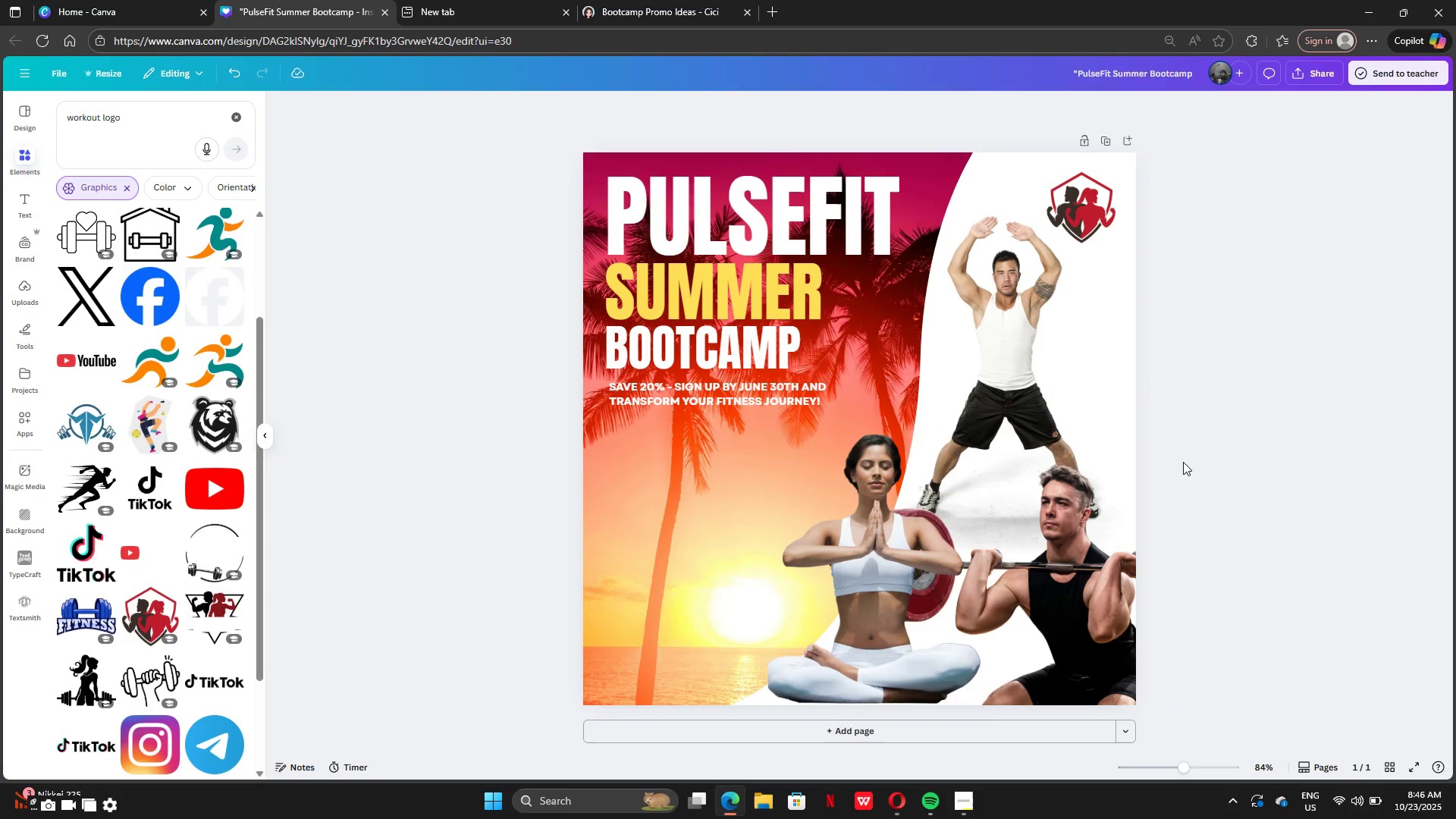 
left_click([839, 494])
 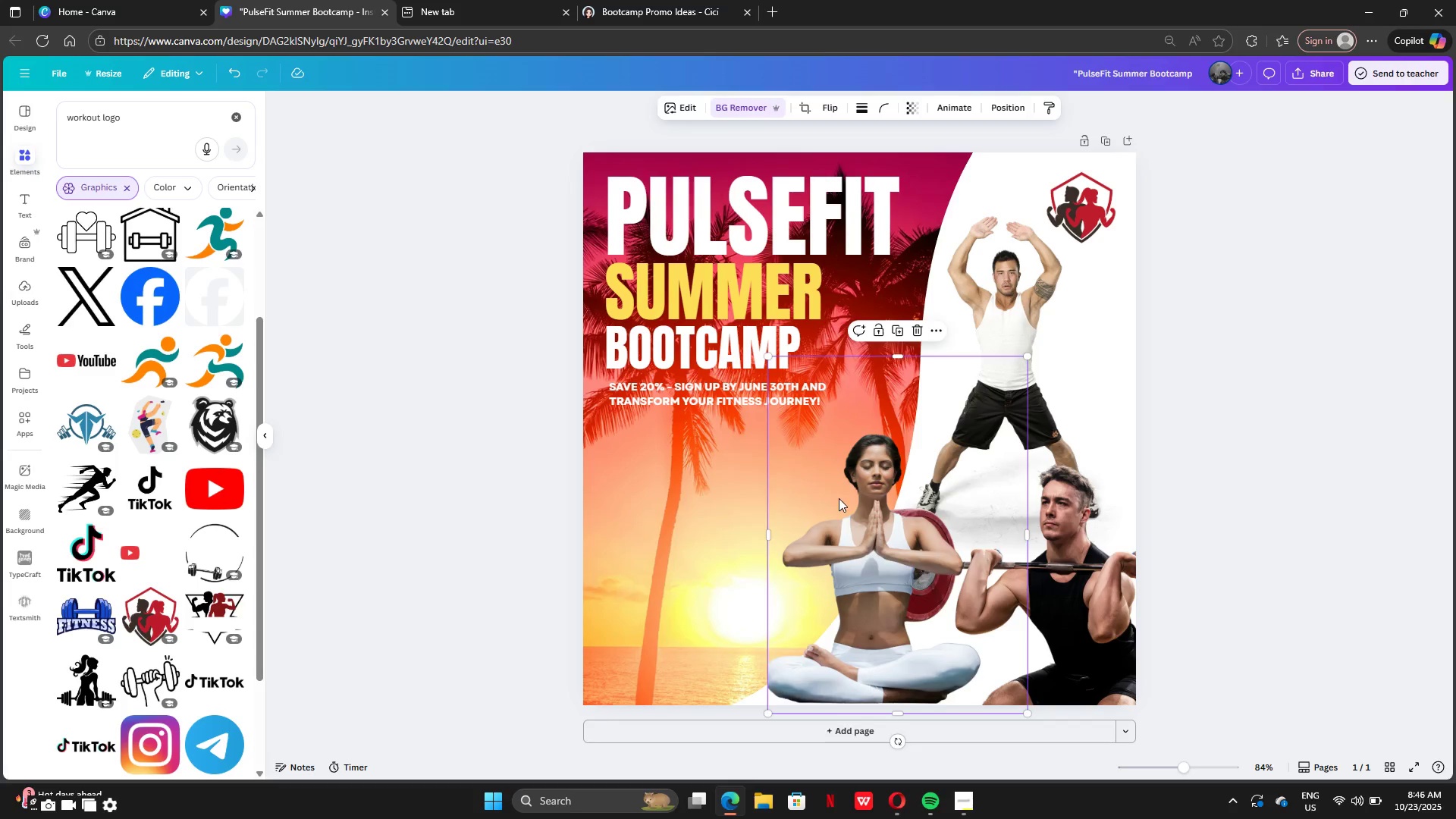 
left_click_drag(start_coordinate=[839, 494], to_coordinate=[835, 507])
 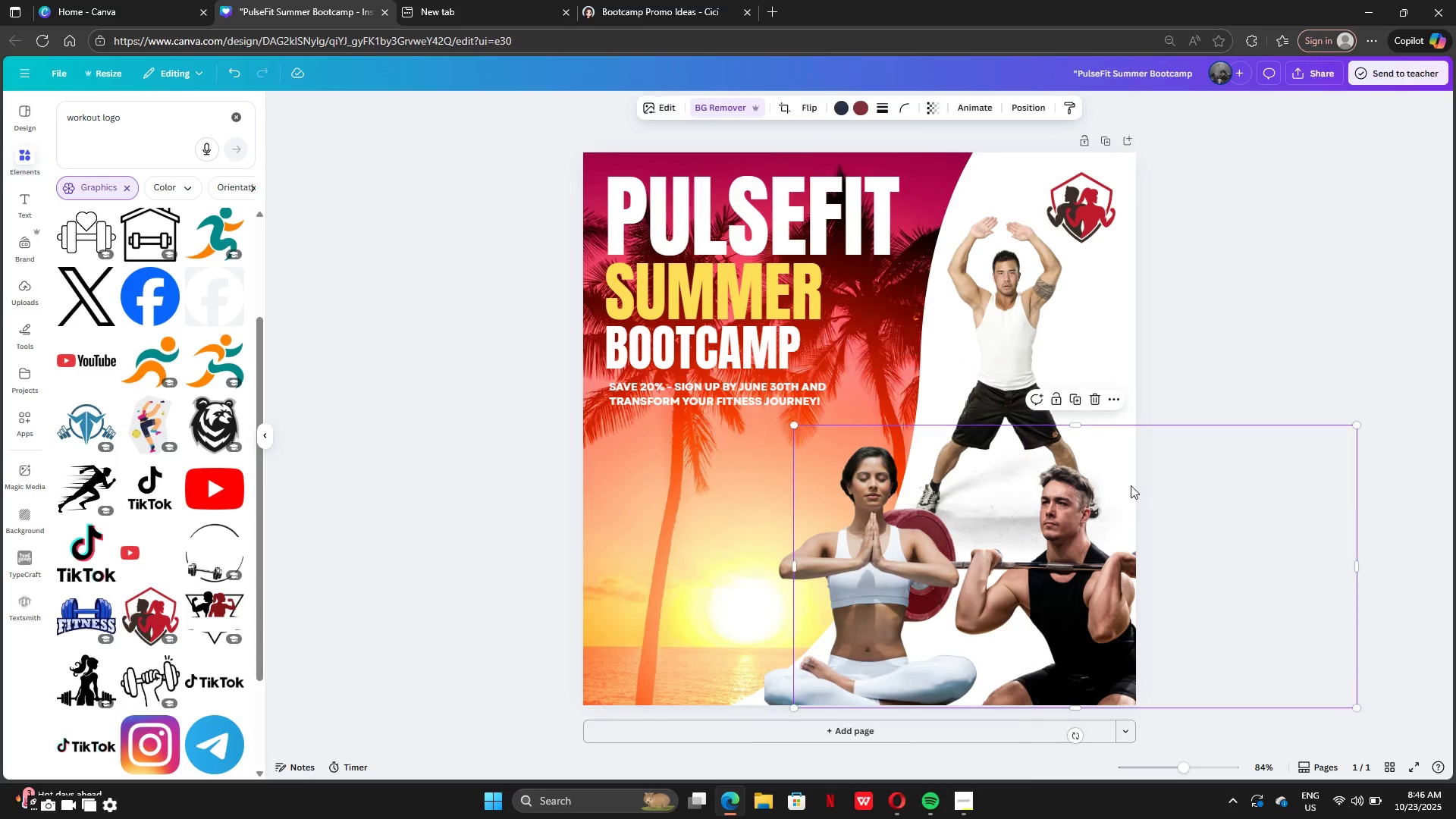 
left_click([1131, 485])
 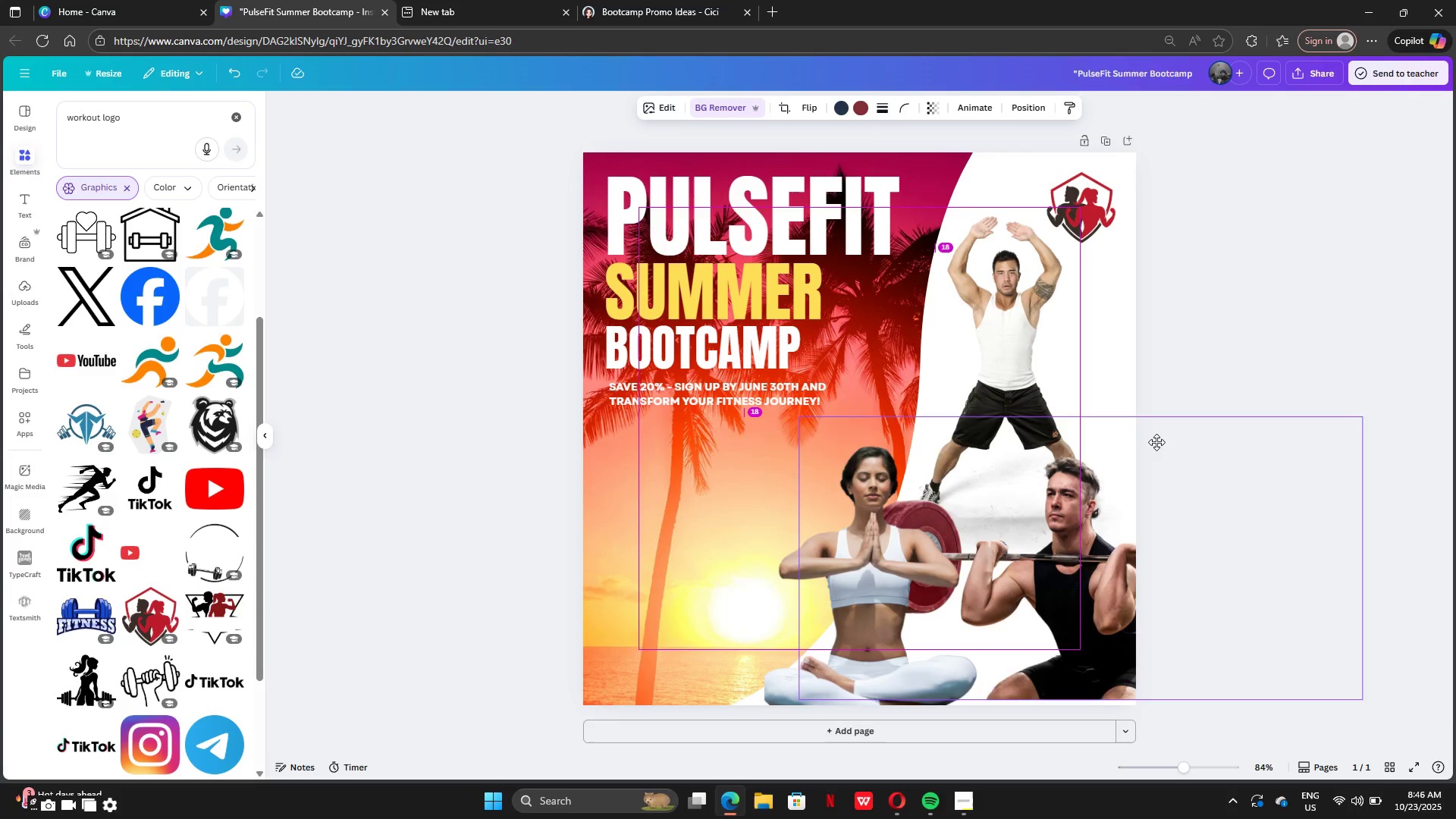 
left_click_drag(start_coordinate=[1131, 485], to_coordinate=[1116, 478])
 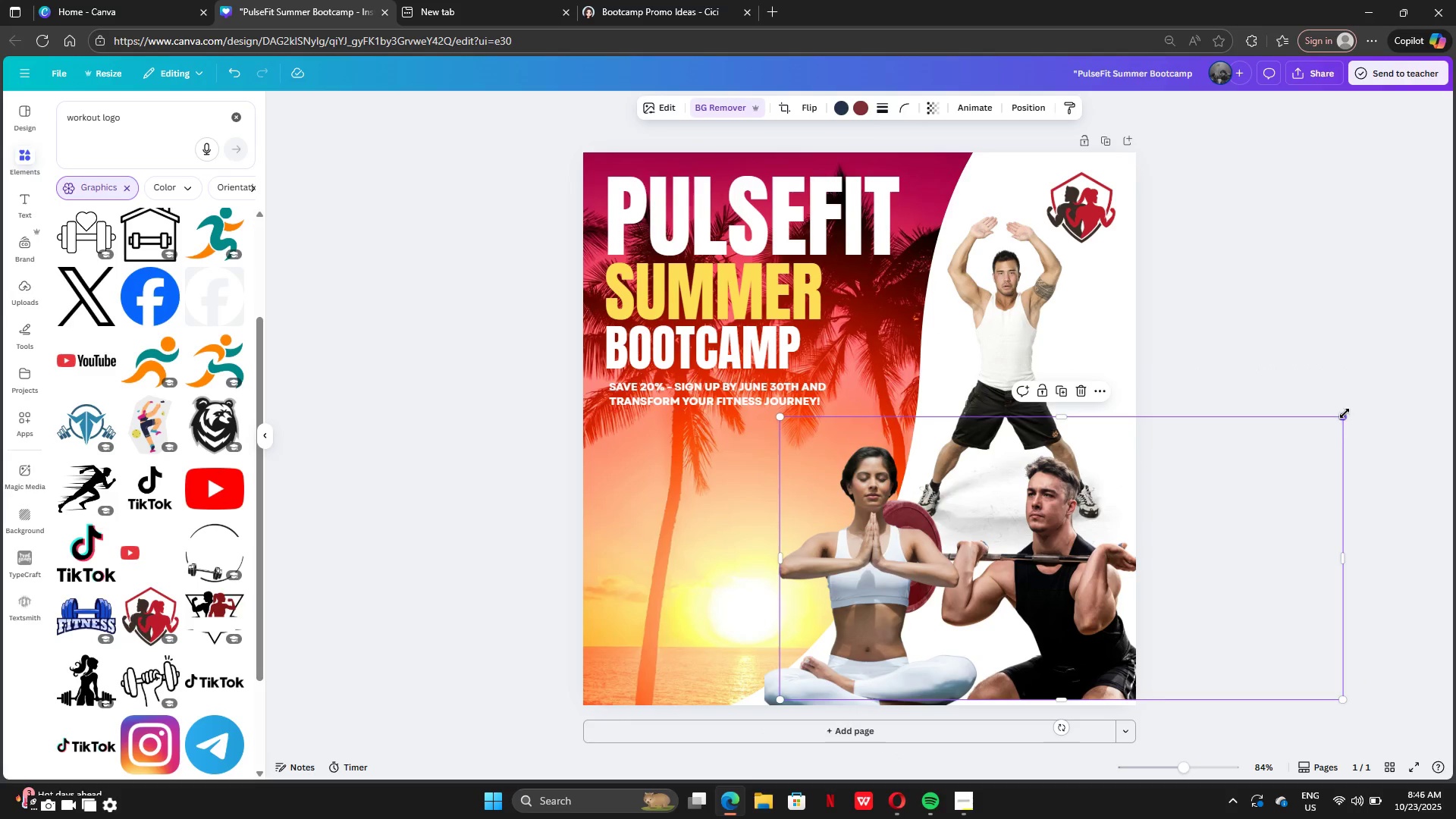 
left_click_drag(start_coordinate=[1345, 413], to_coordinate=[1262, 428])
 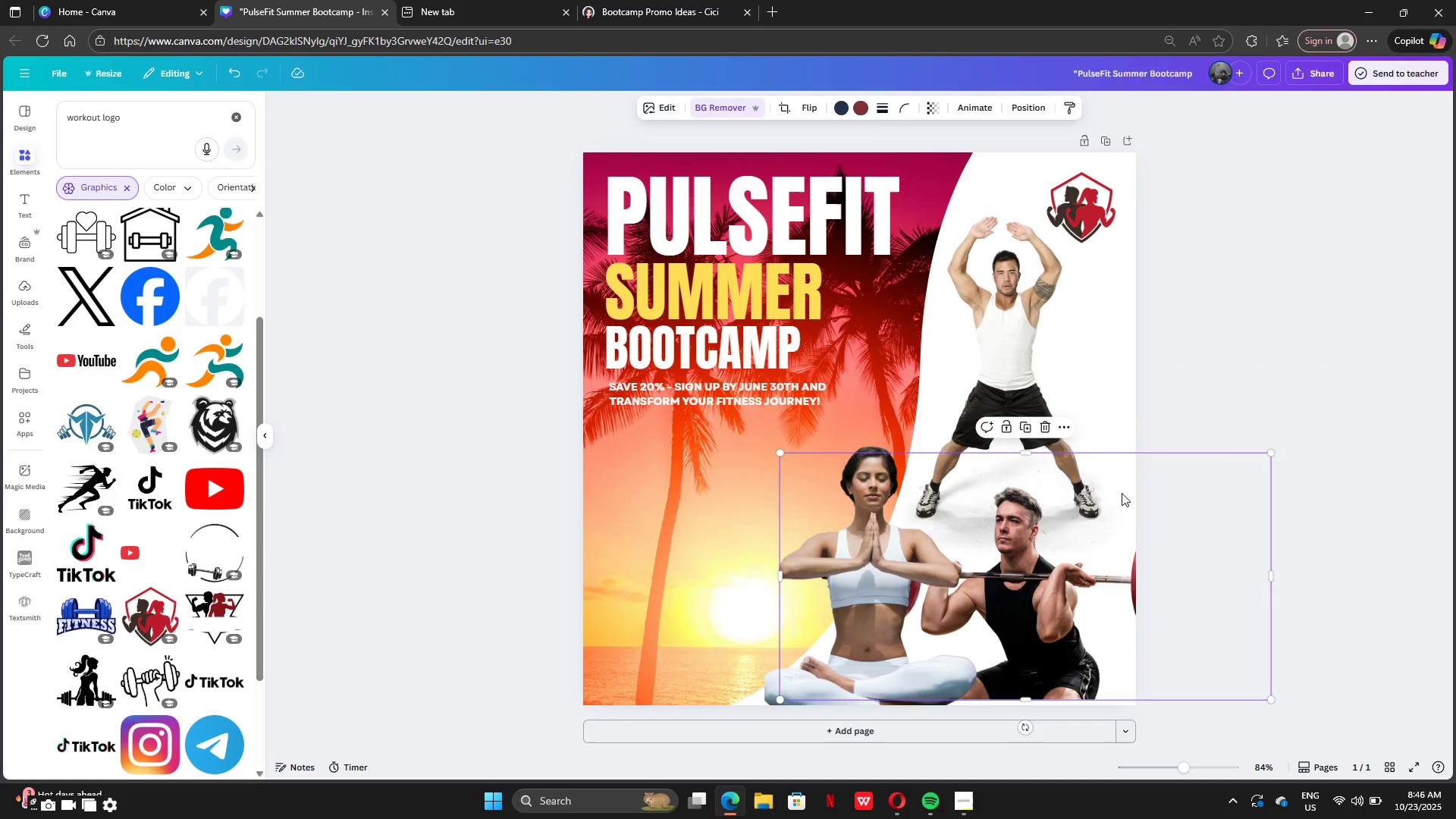 
left_click_drag(start_coordinate=[1122, 493], to_coordinate=[1137, 504])
 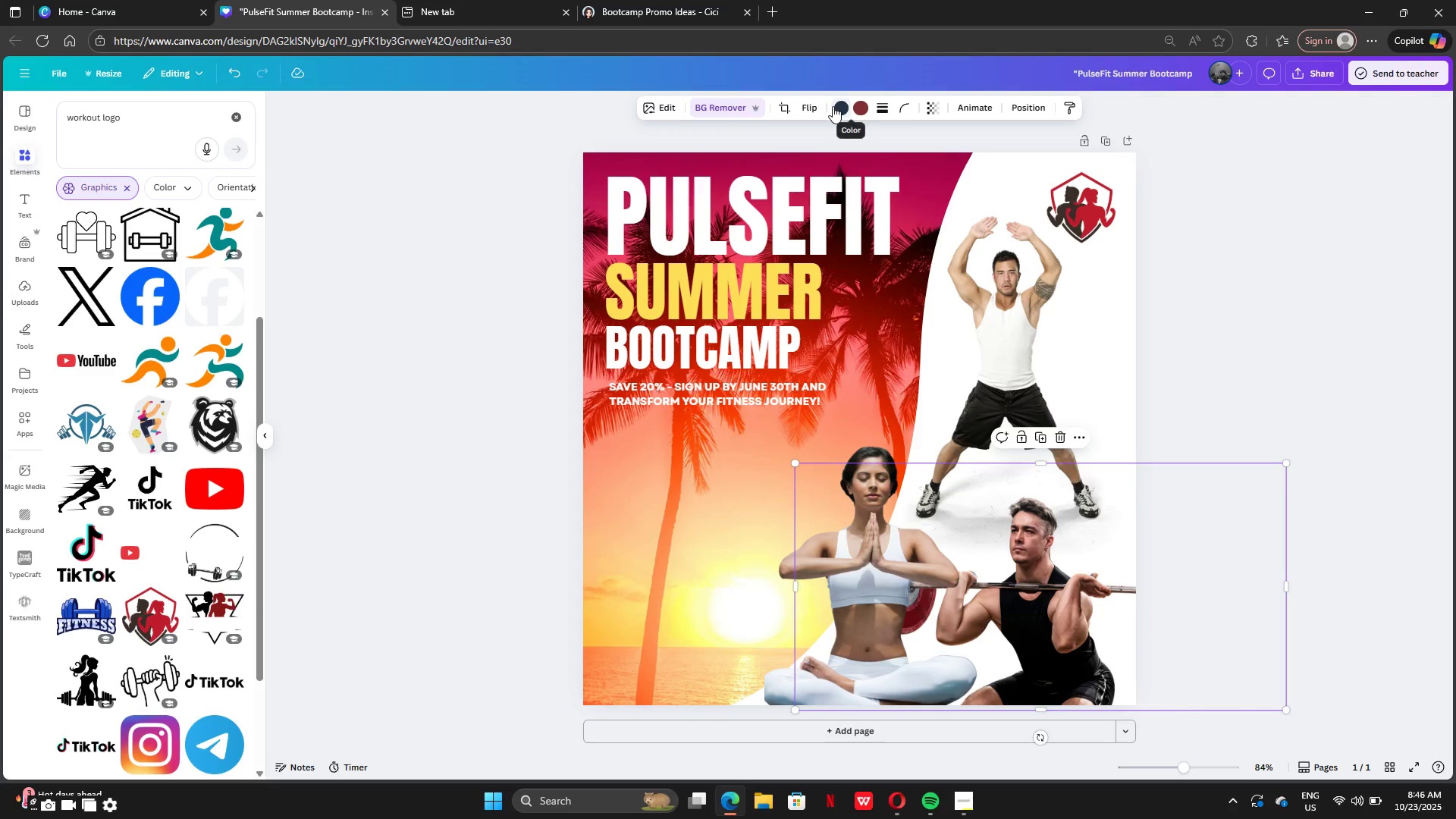 
left_click([833, 106])
 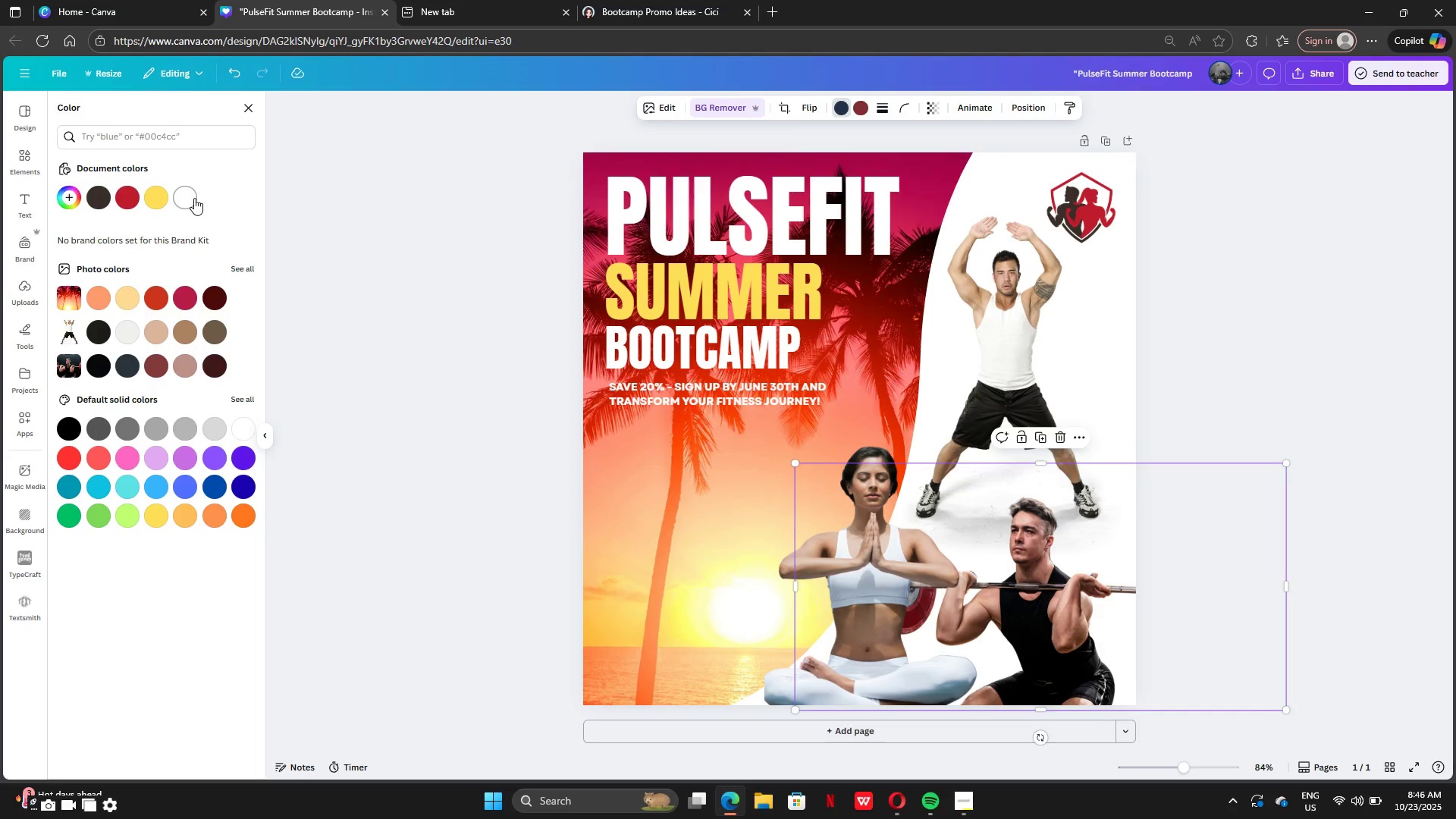 
left_click([194, 198])
 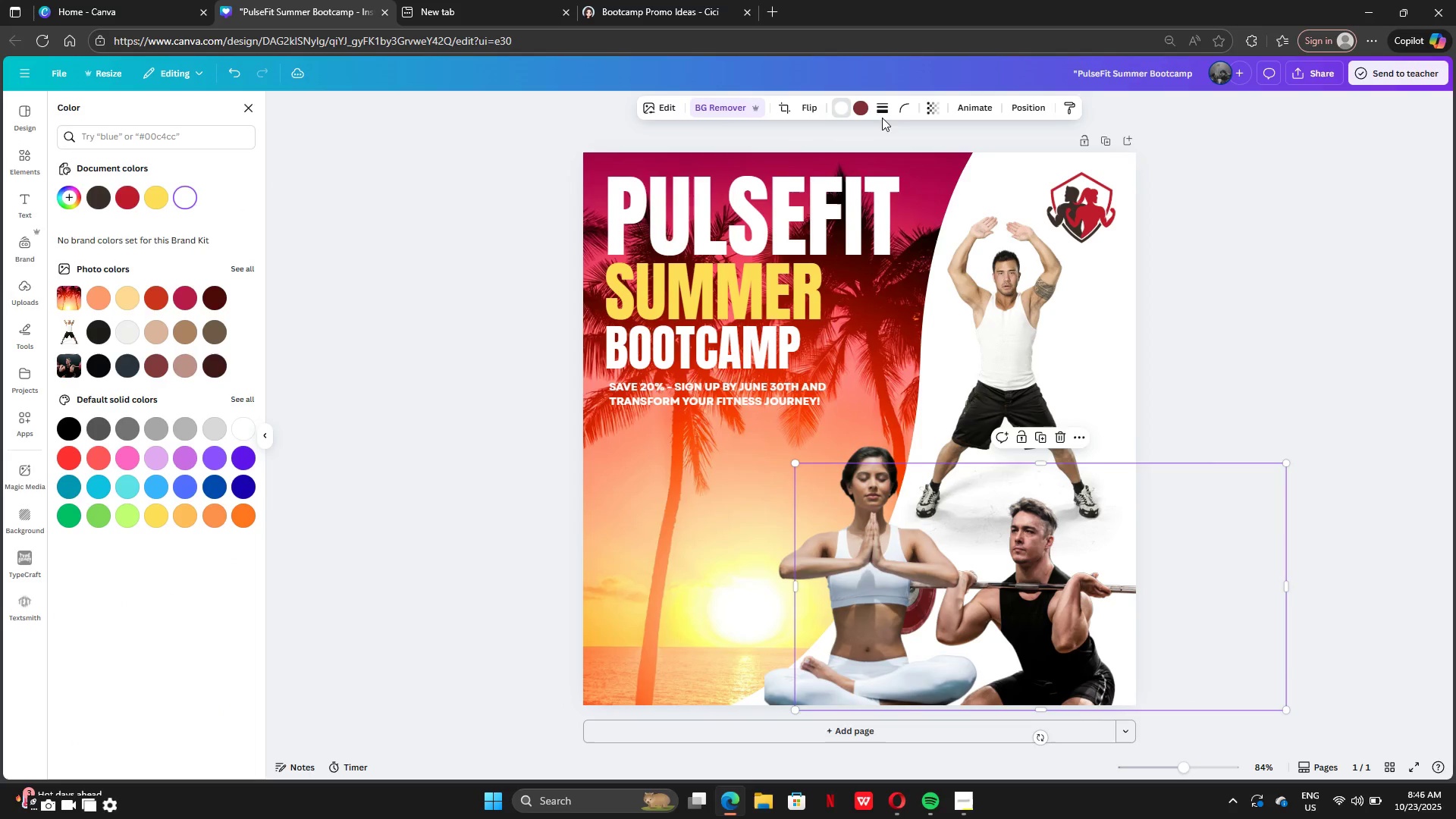 
left_click([1398, 256])
 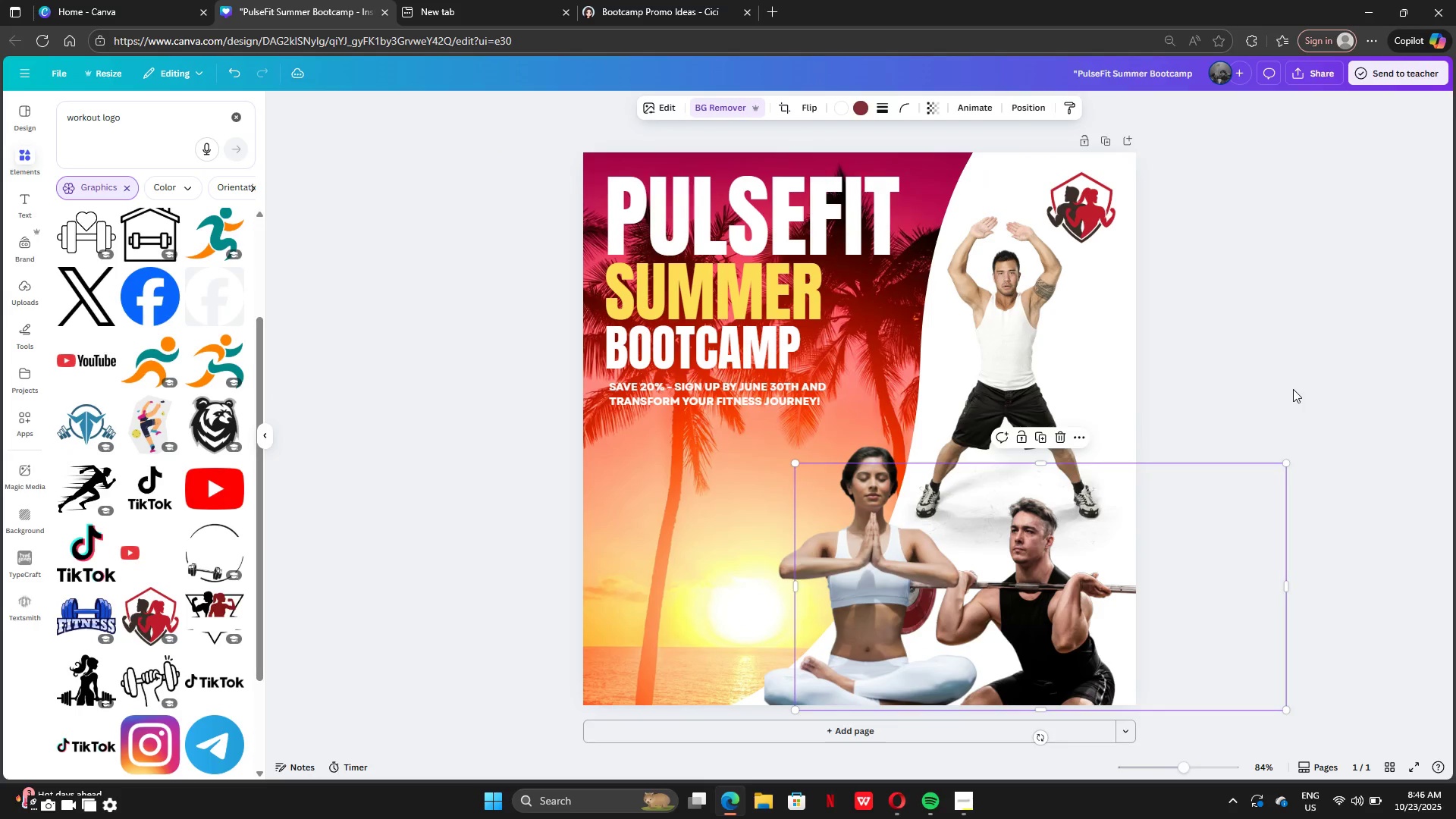 
left_click([1293, 389])
 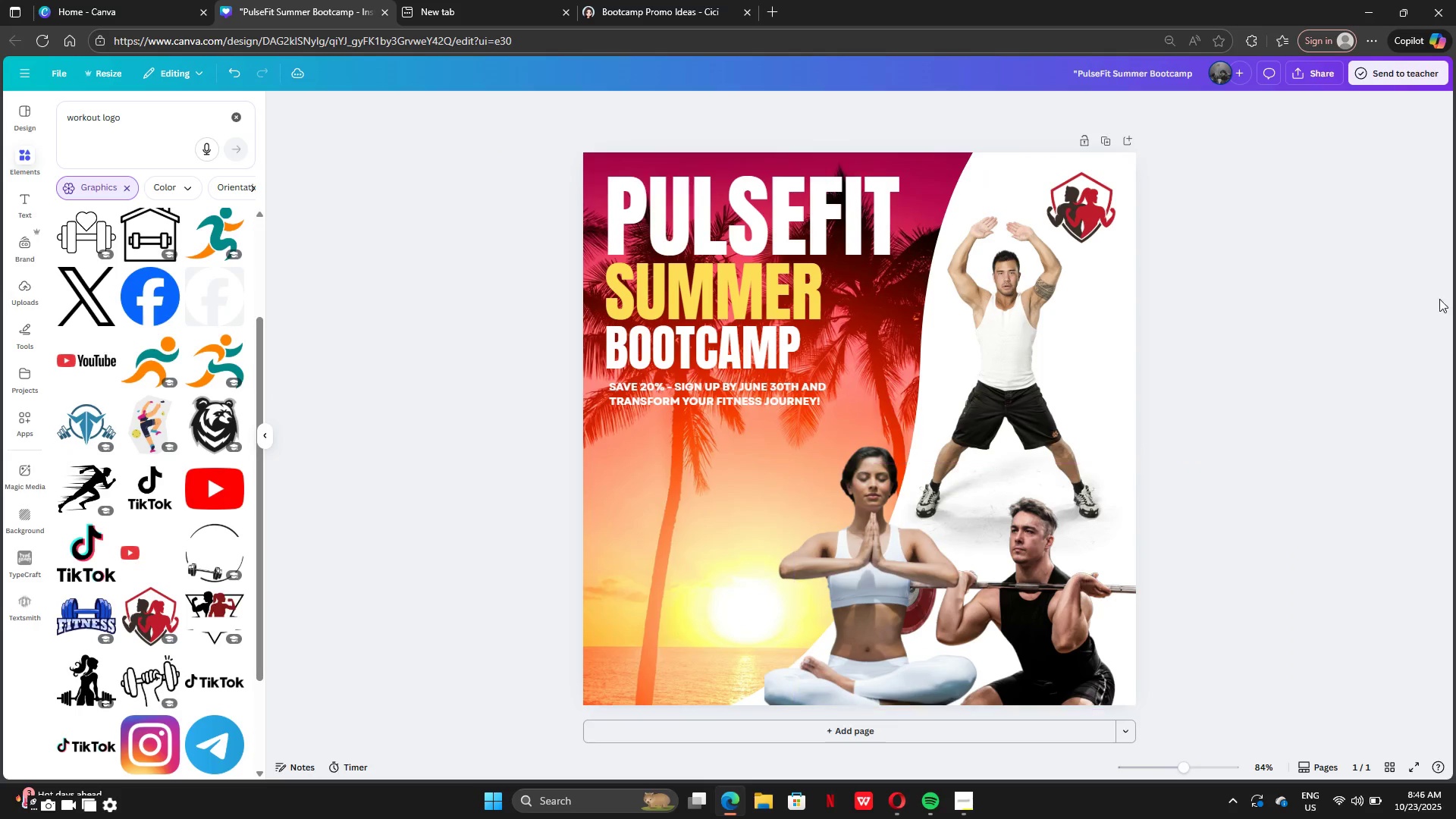 
left_click([1439, 298])
 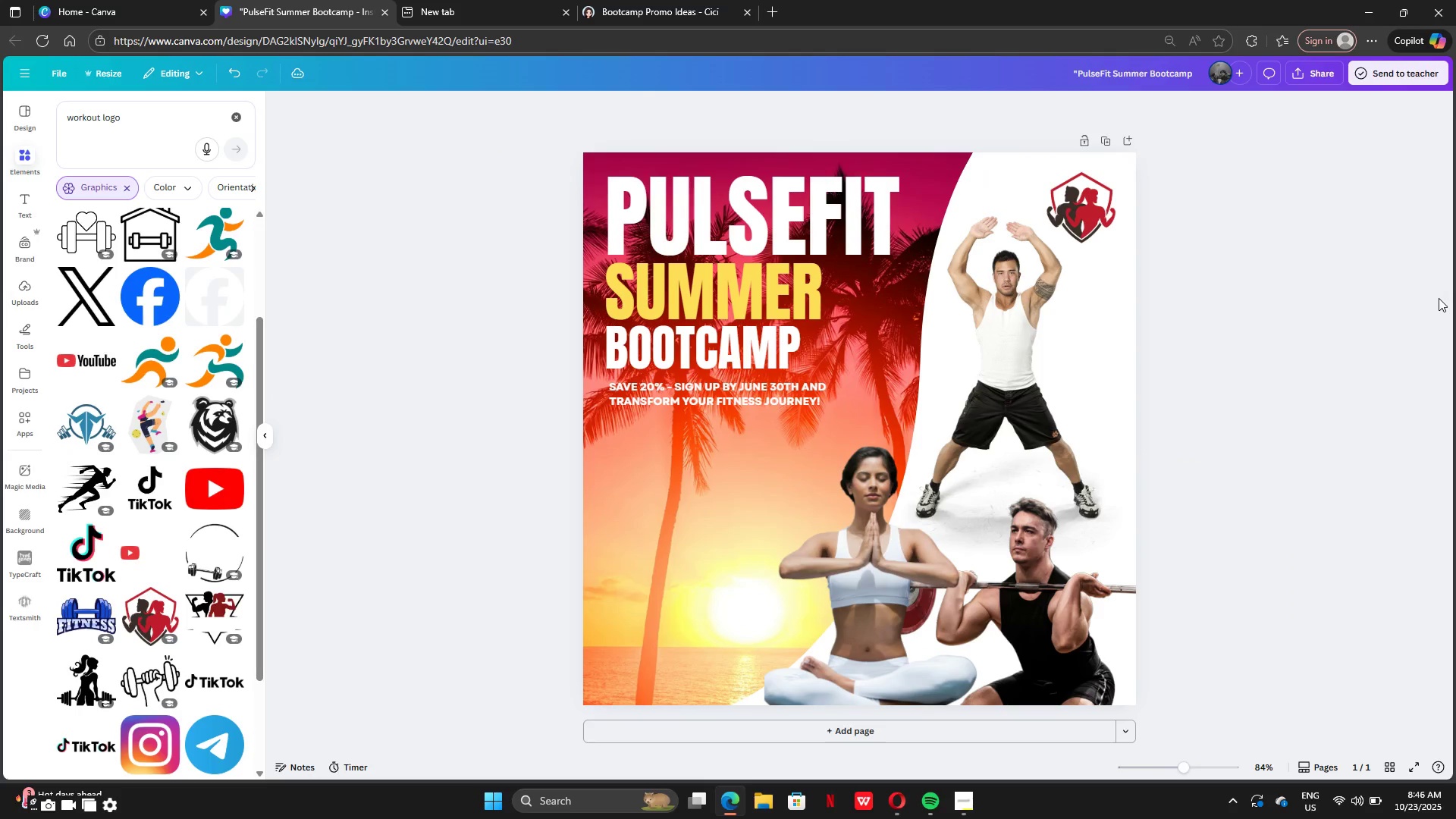 
key(Control+Z)
 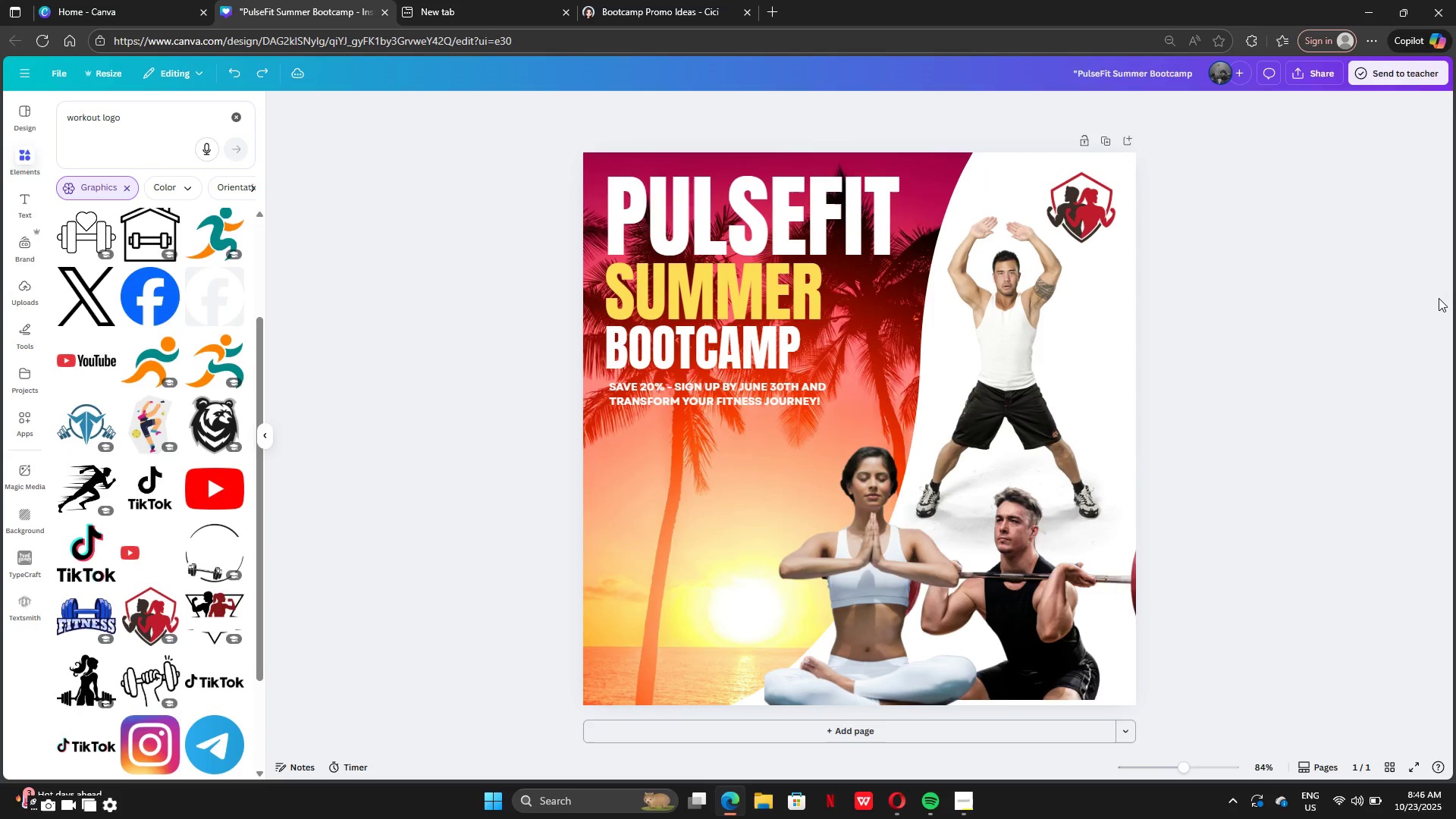 
key(Control+Z)
 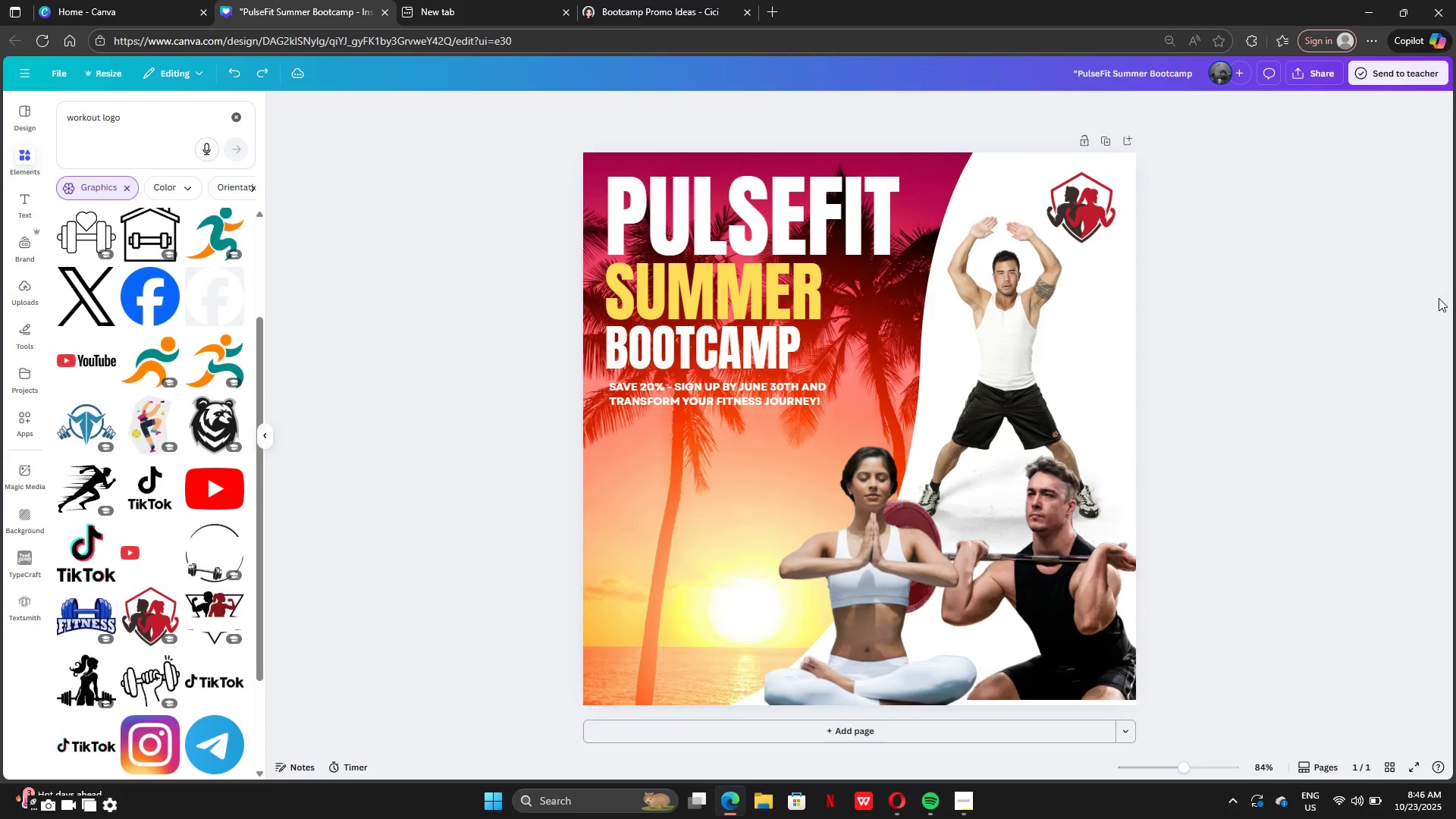 
key(Control+Z)
 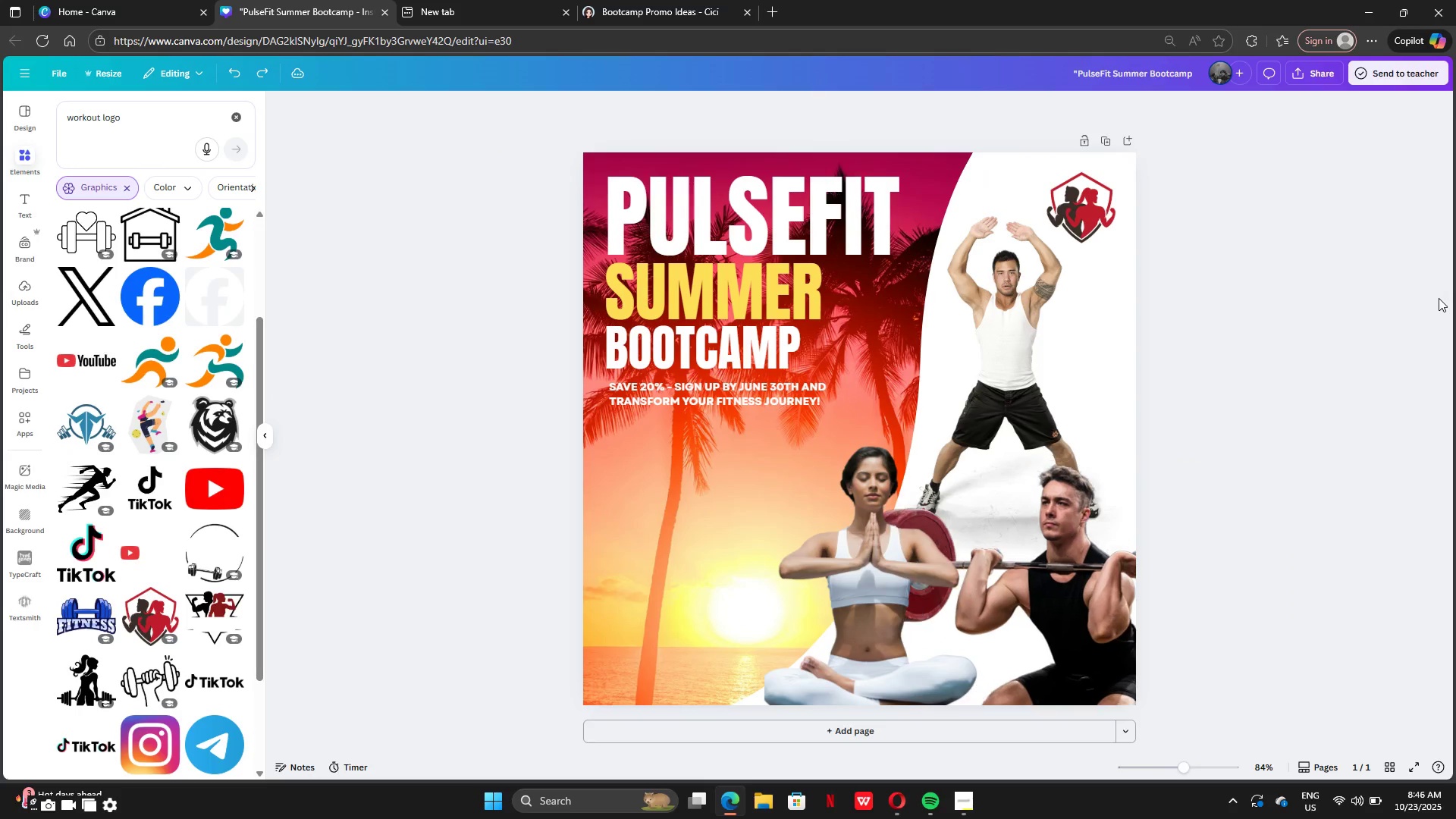 
key(Control+Z)
 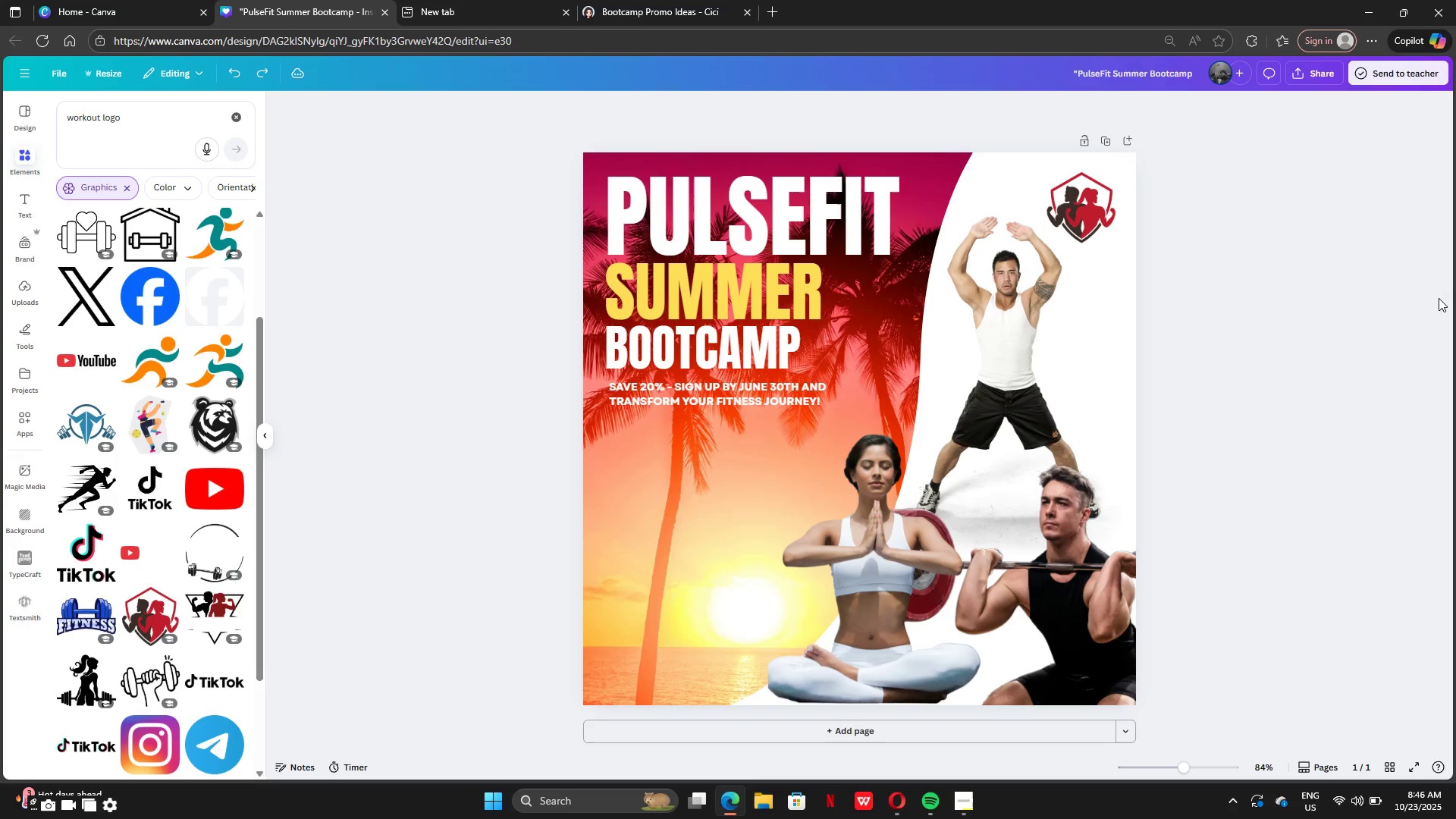 
key(Control+Z)
 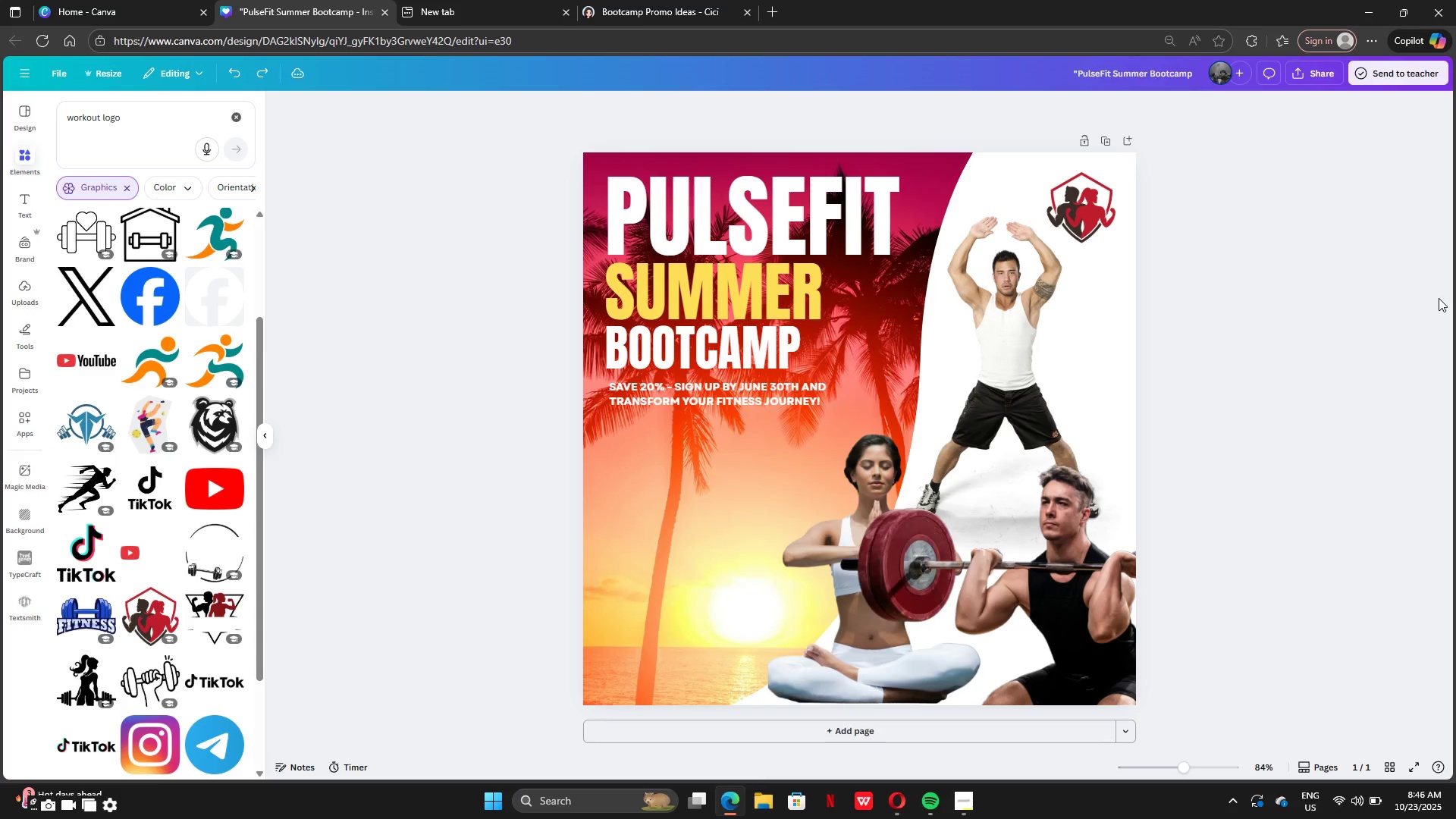 
key(Control+Z)
 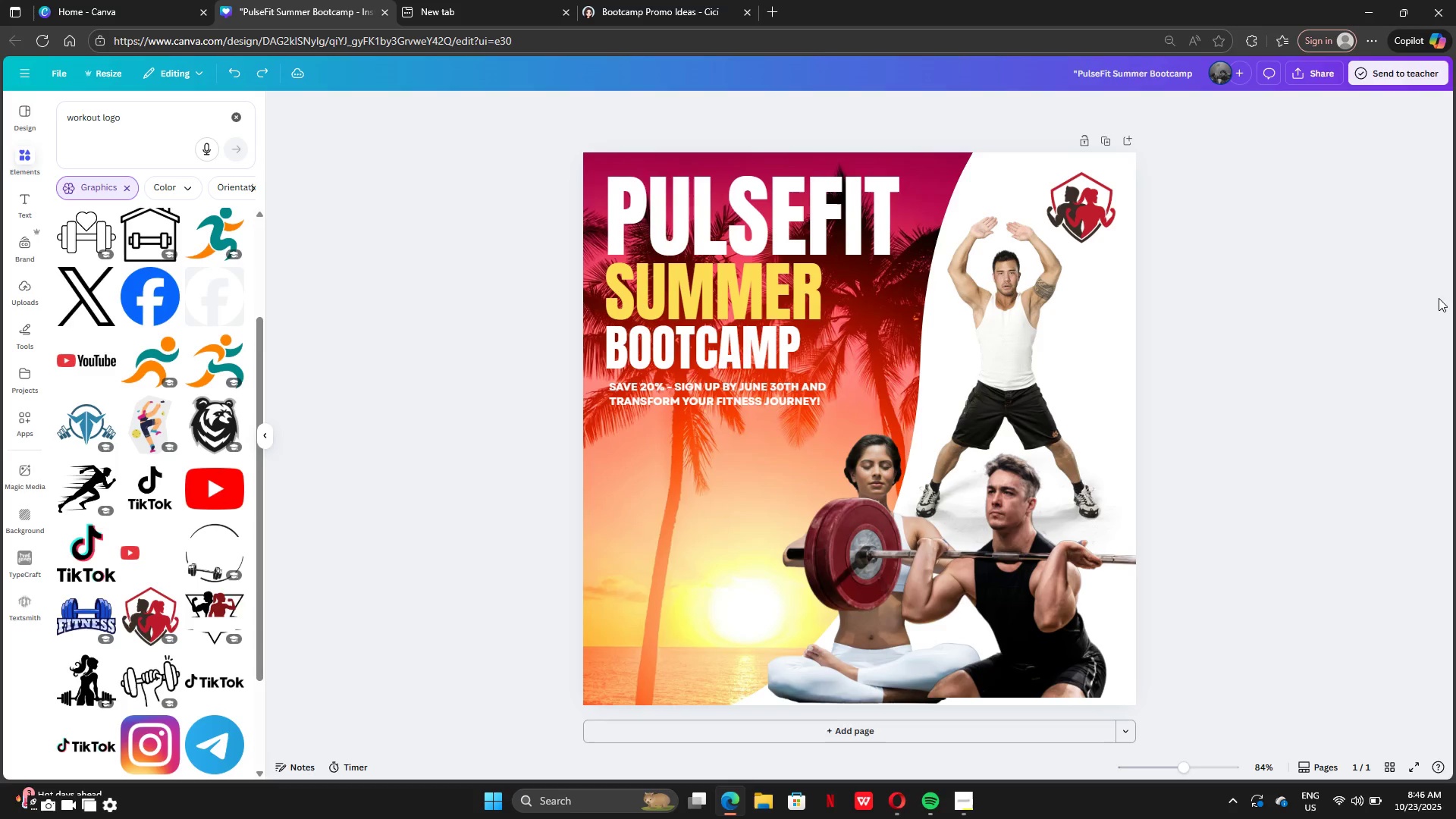 
key(Control+Z)
 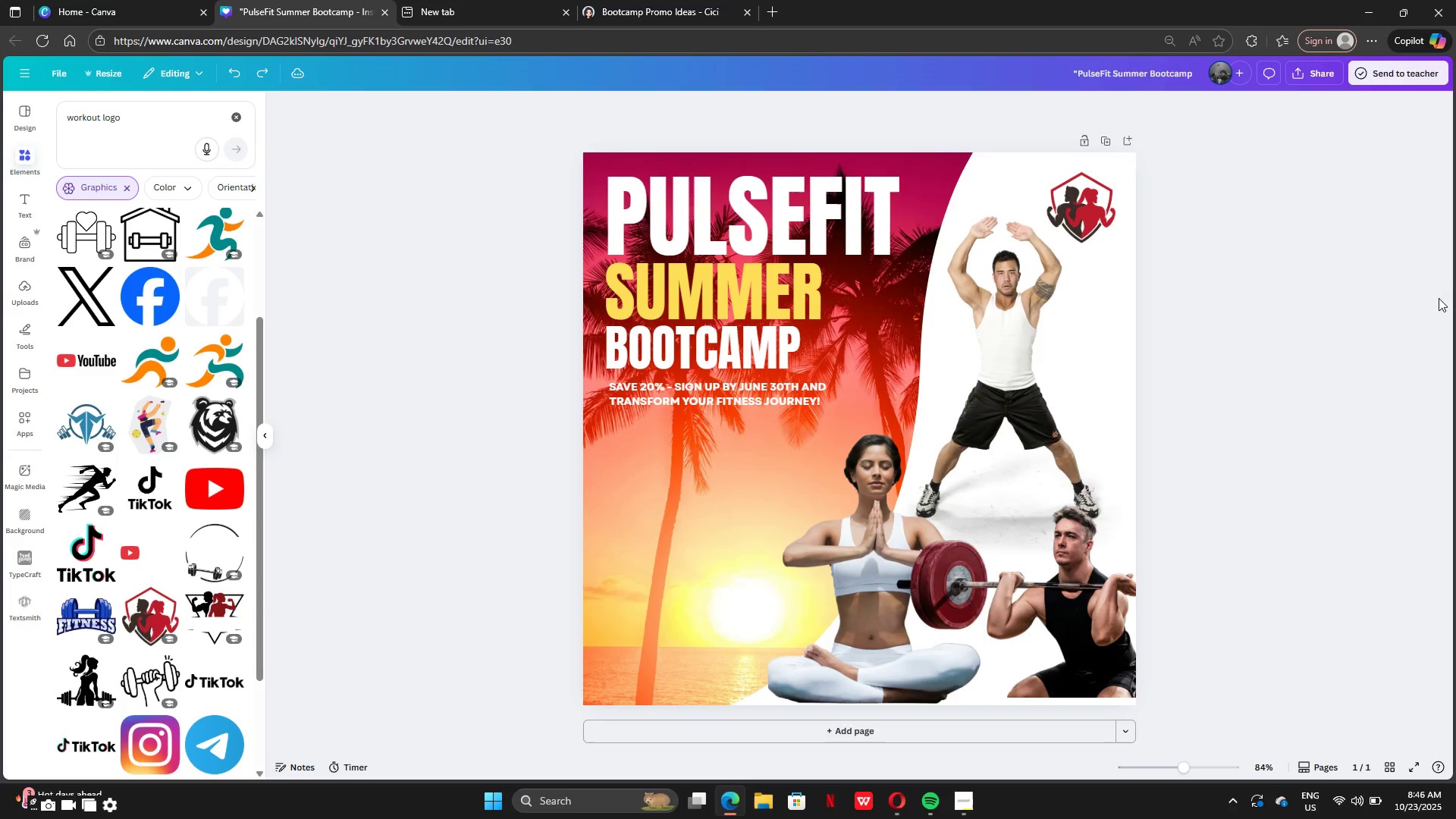 
key(Control+Z)
 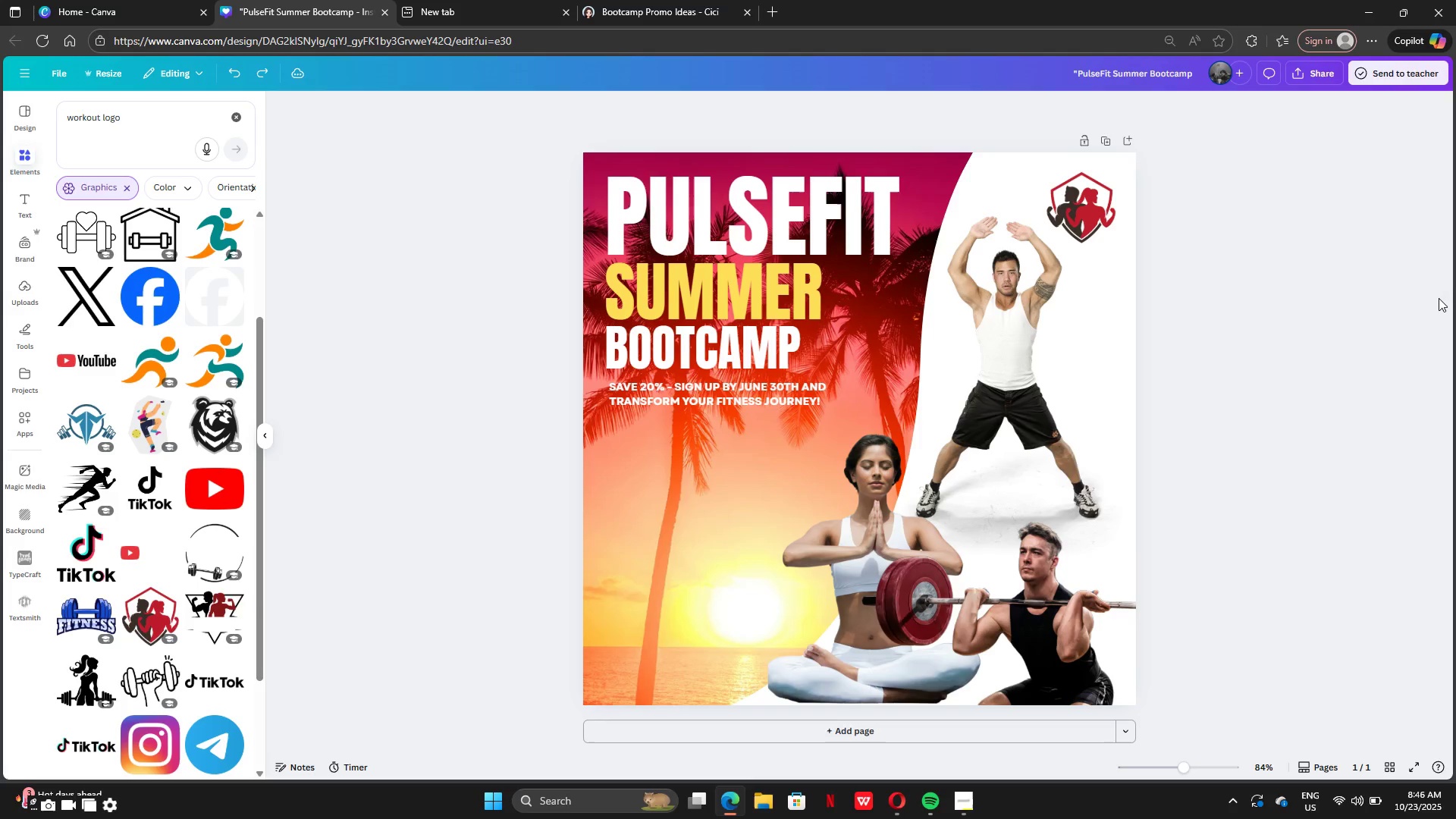 
key(Control+Z)
 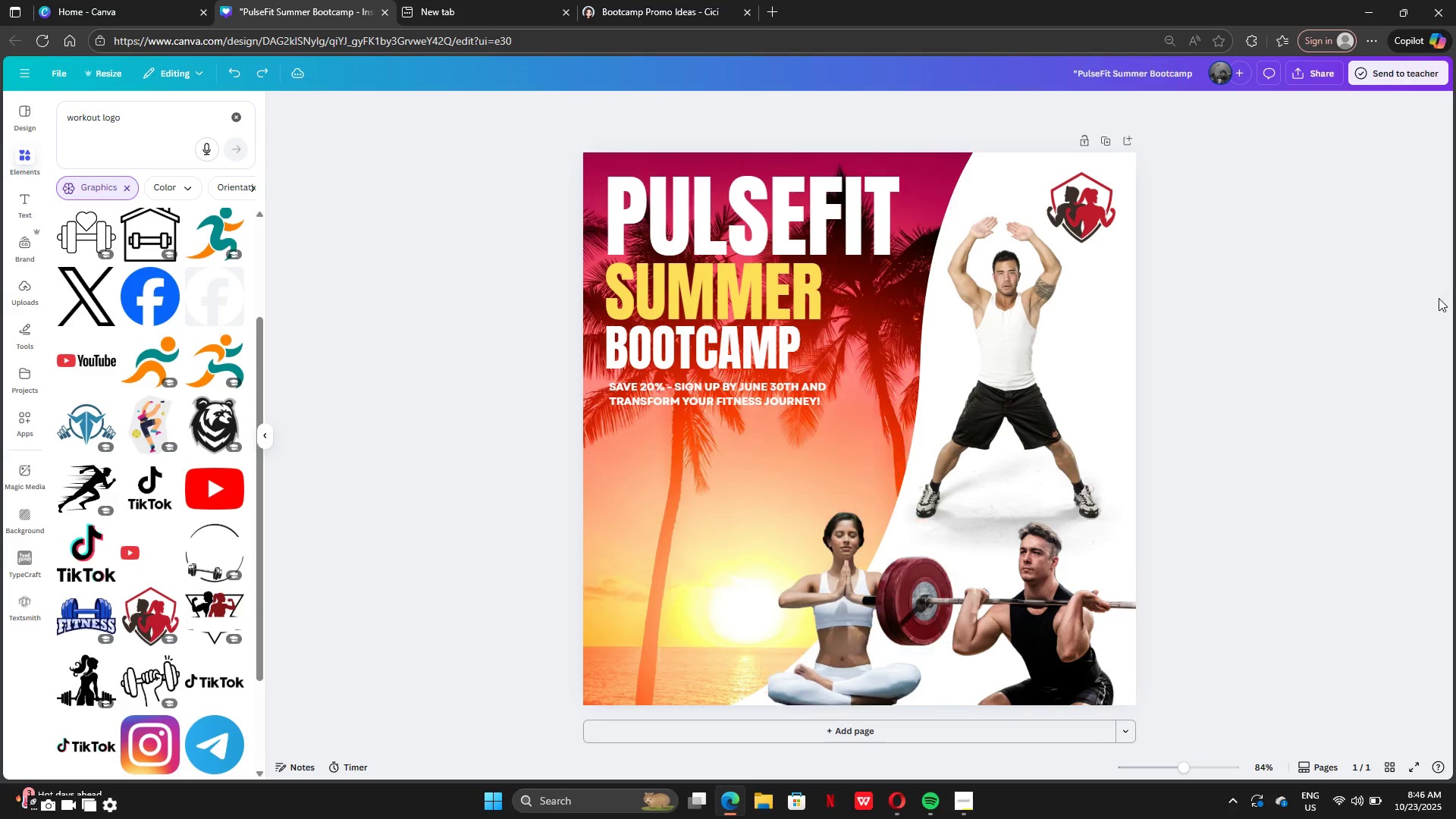 
key(Control+Z)
 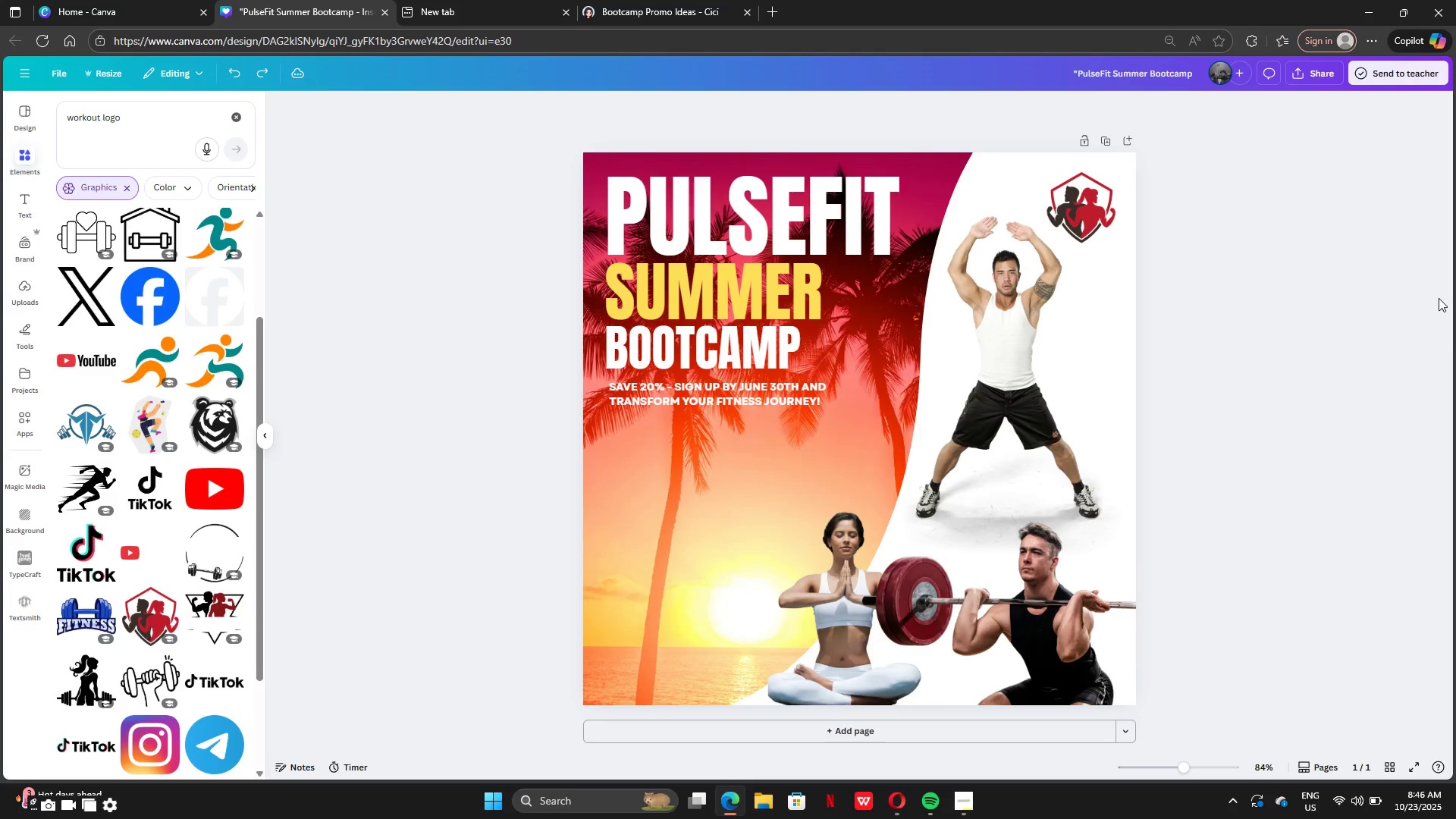 
key(Control+Z)
 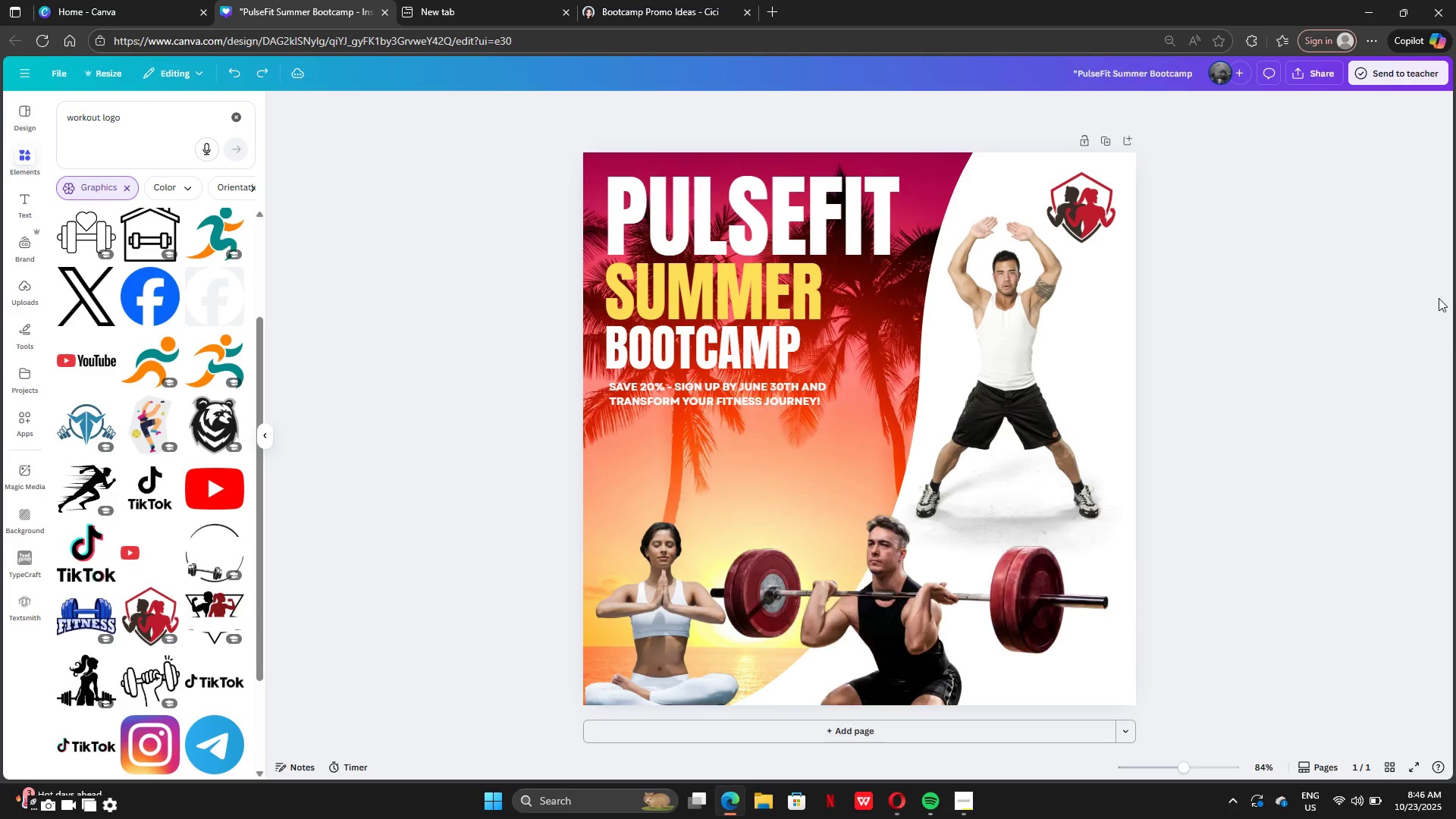 
key(Control+Z)
 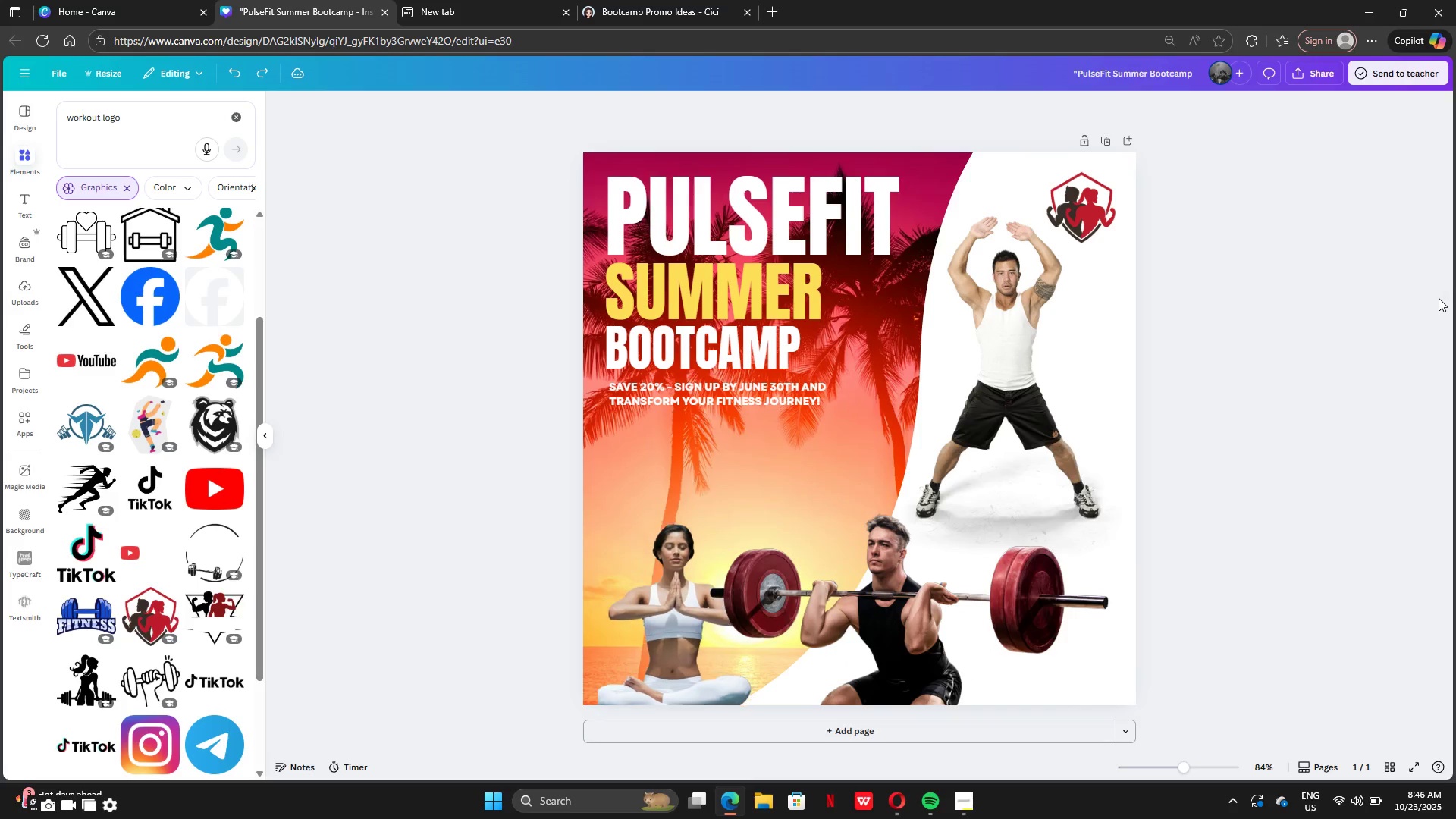 
key(Control+Z)
 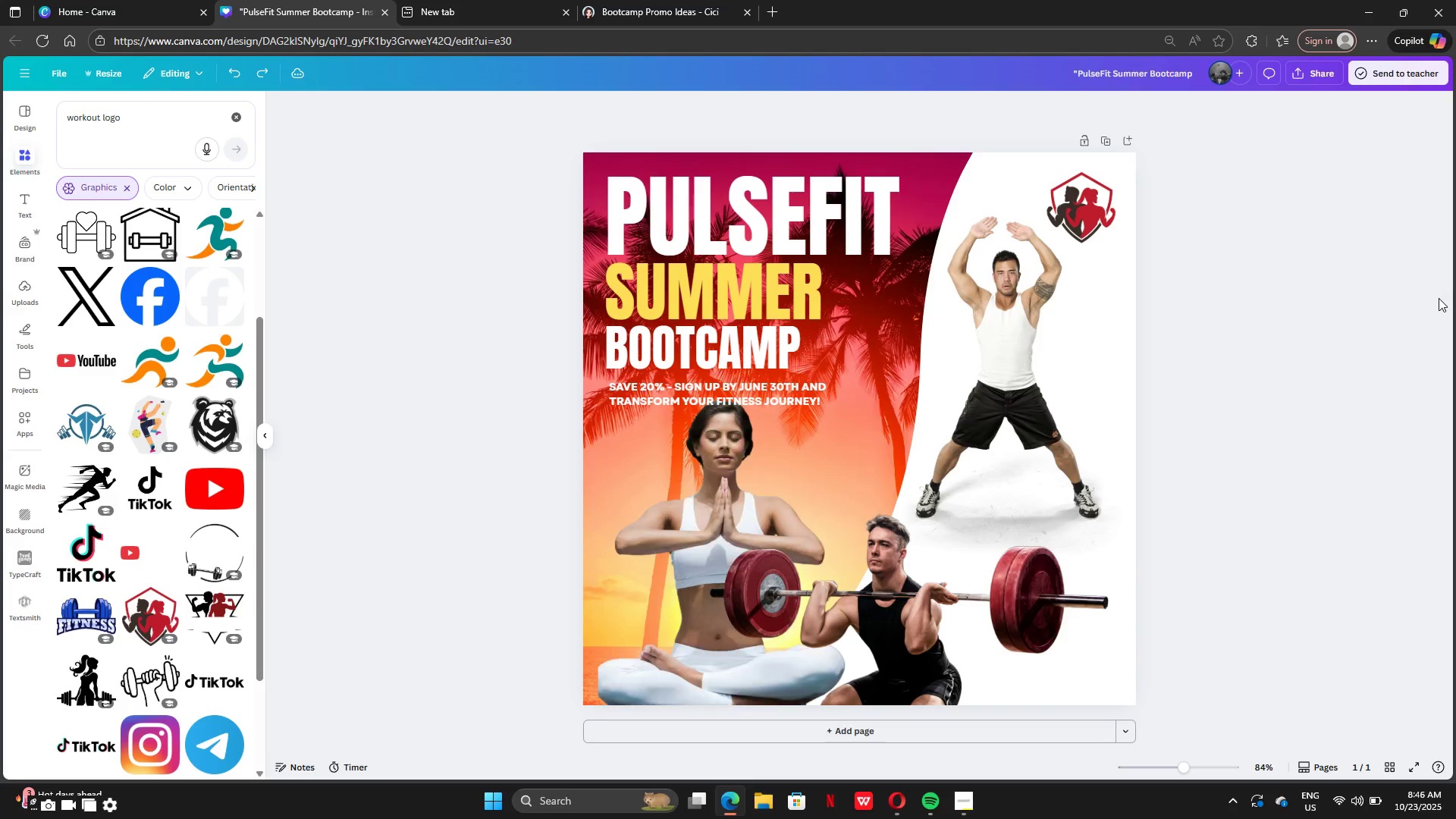 
key(Control+Z)
 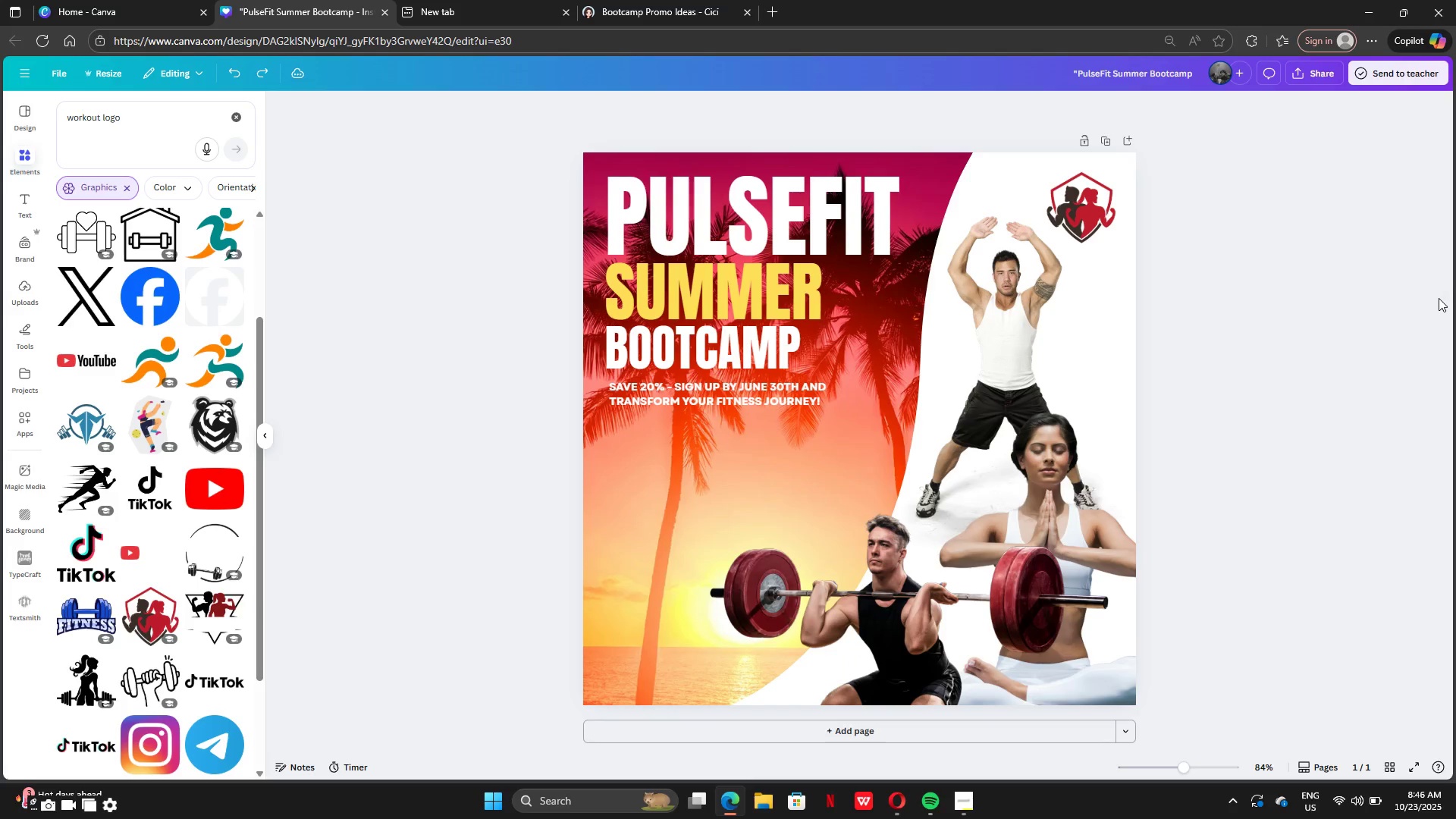 
key(Control+Z)
 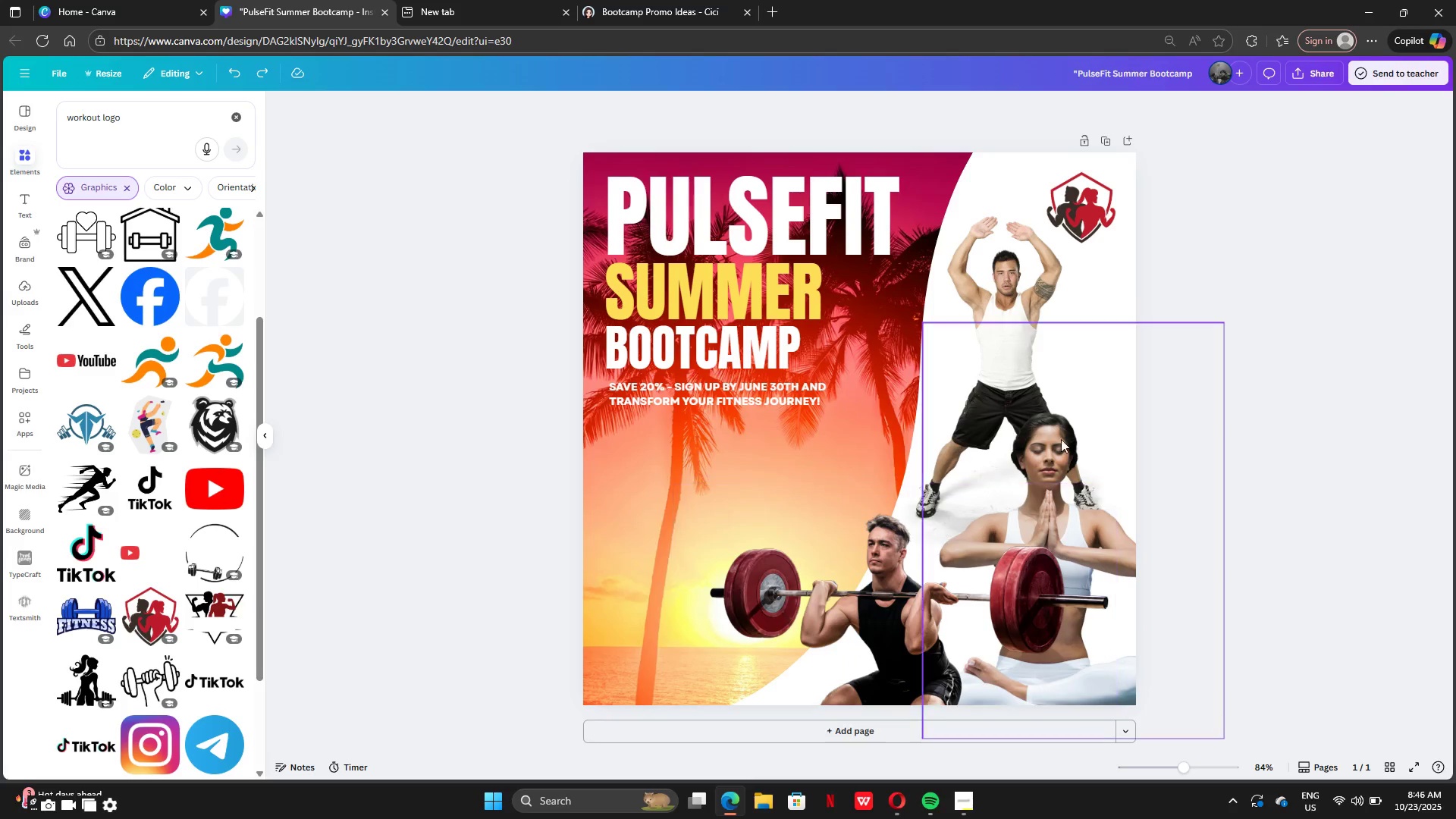 
left_click([1067, 436])
 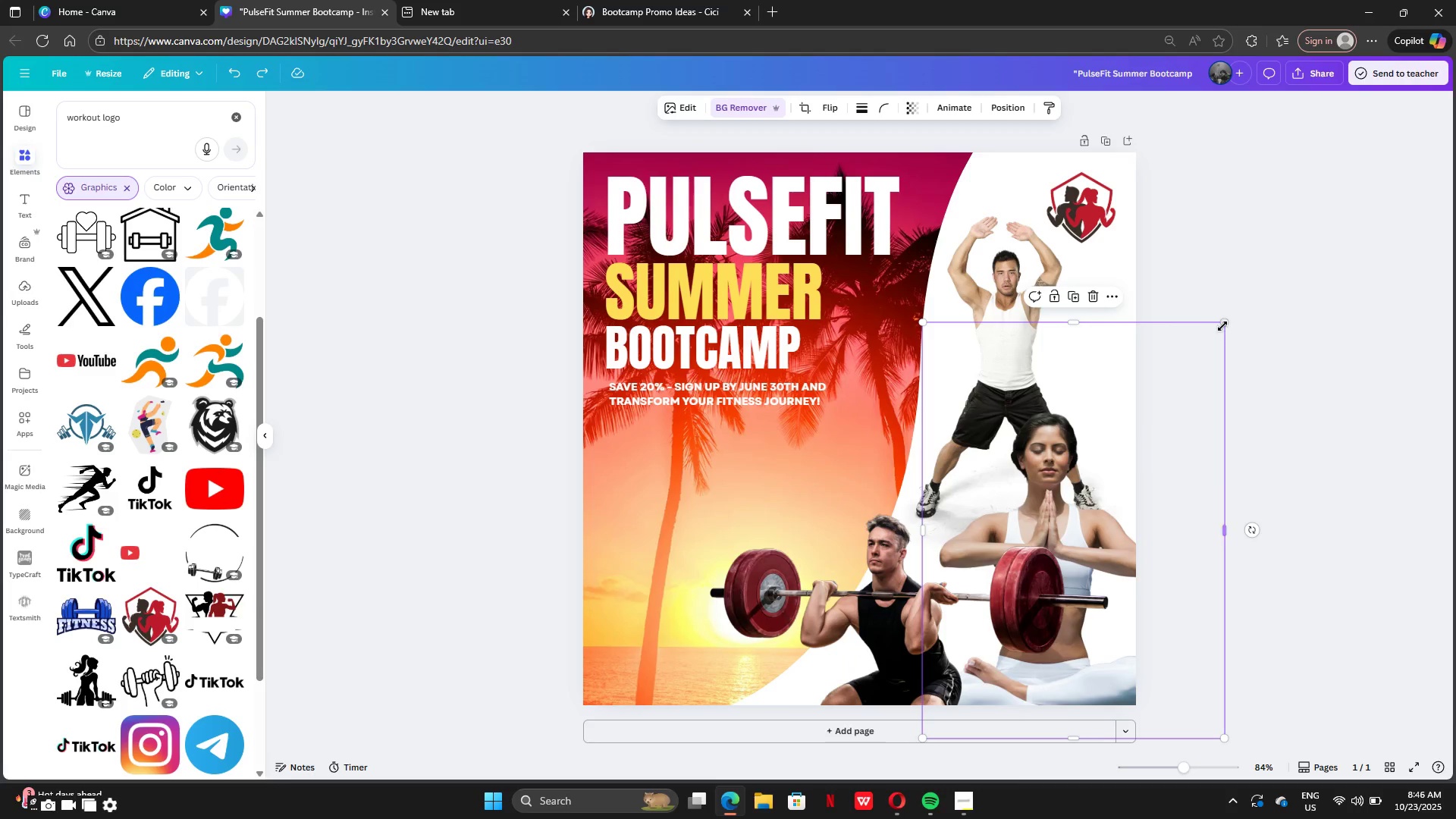 
left_click_drag(start_coordinate=[1222, 326], to_coordinate=[1097, 438])
 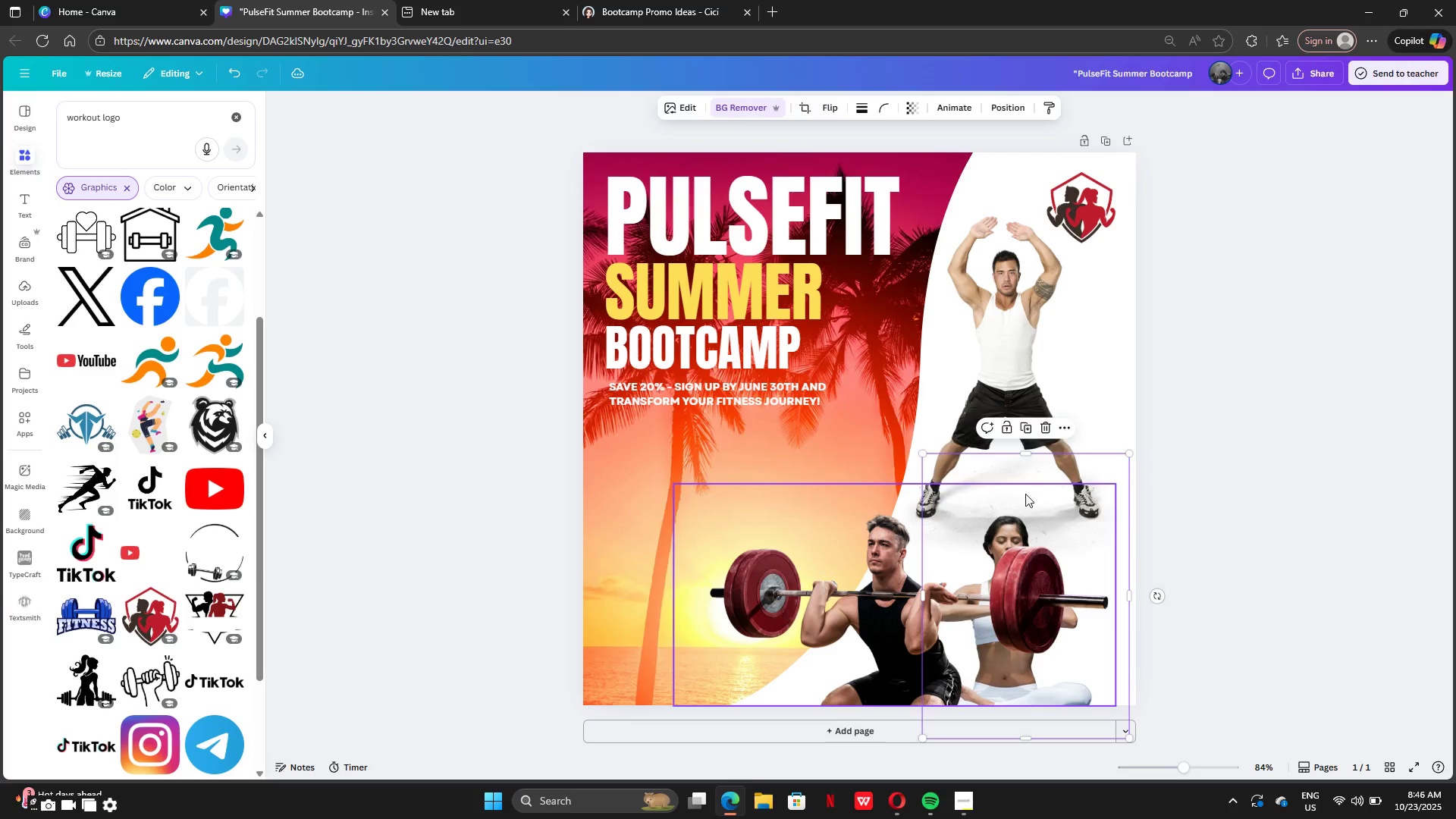 
left_click_drag(start_coordinate=[1025, 501], to_coordinate=[981, 367])
 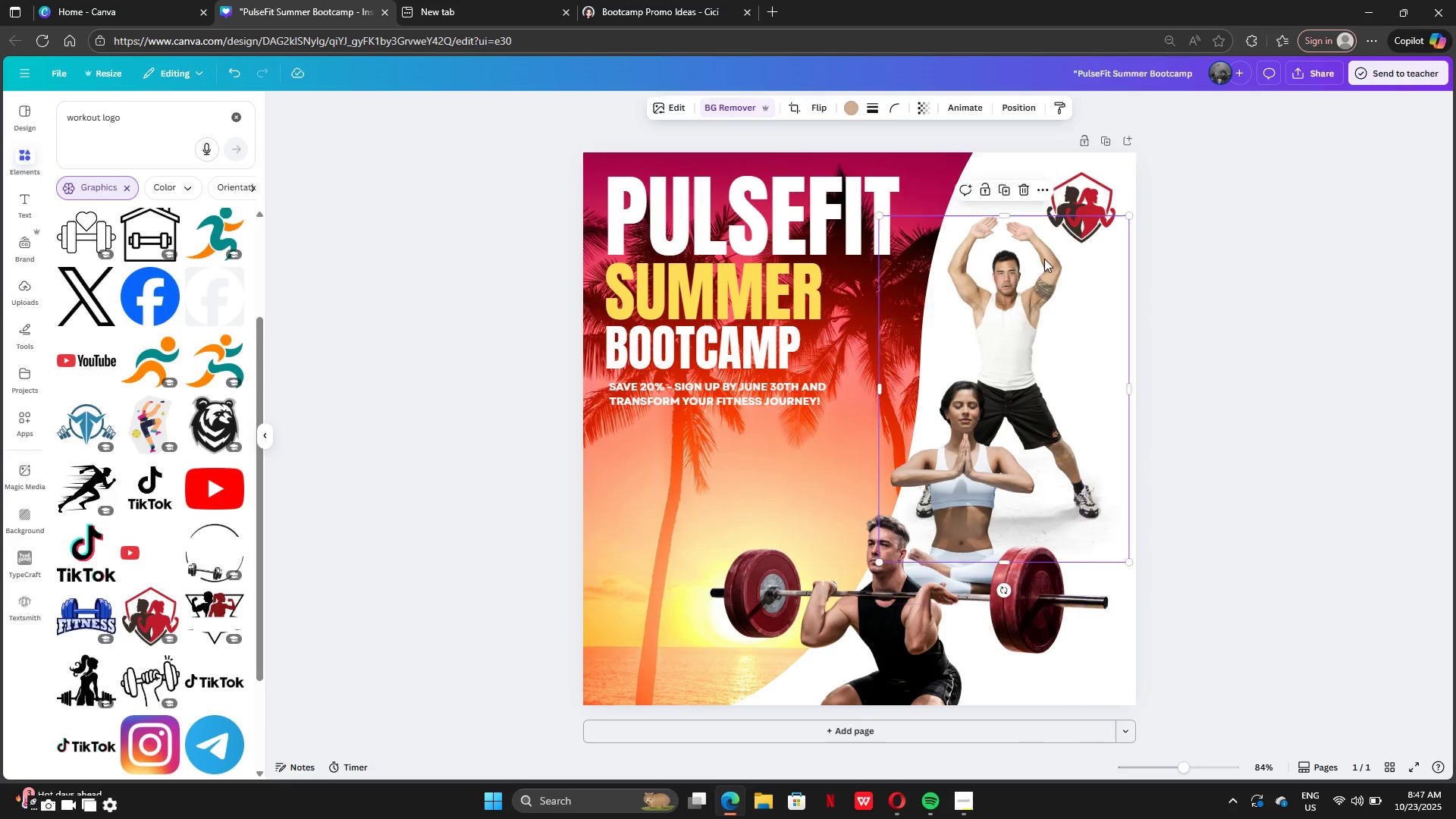 
left_click([1044, 259])
 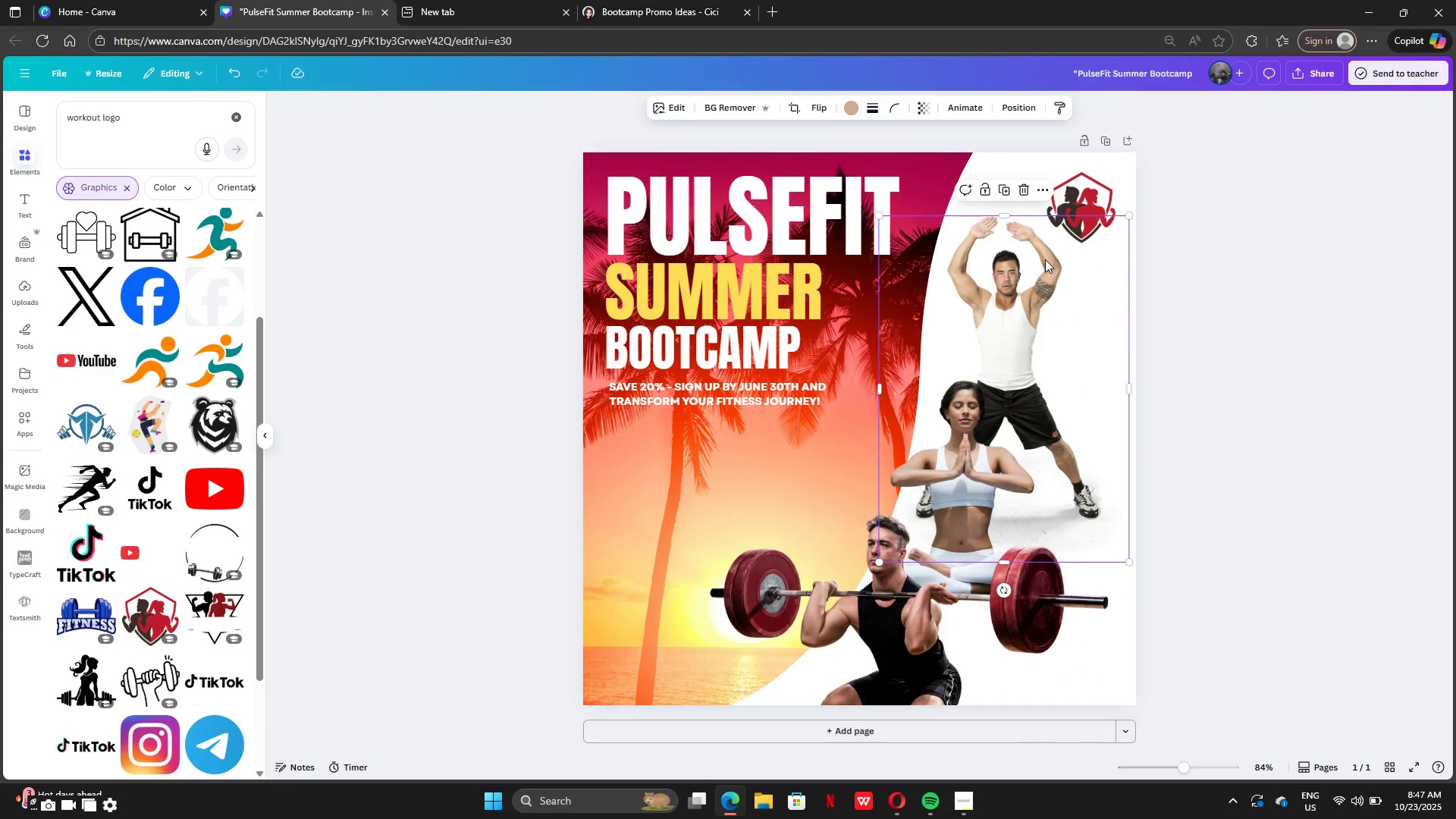 
left_click_drag(start_coordinate=[1044, 259], to_coordinate=[1063, 258])
 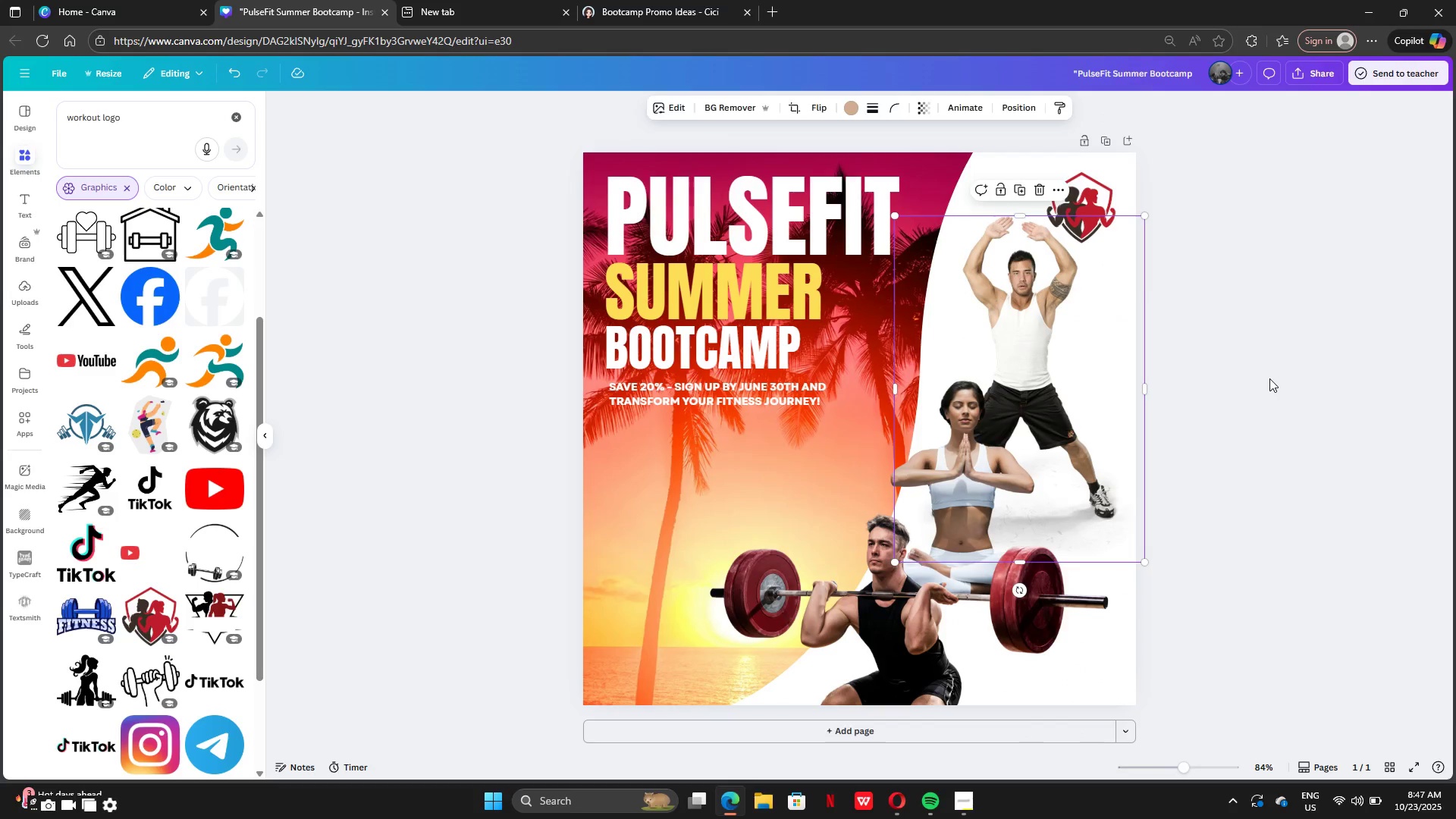 
left_click([1269, 378])
 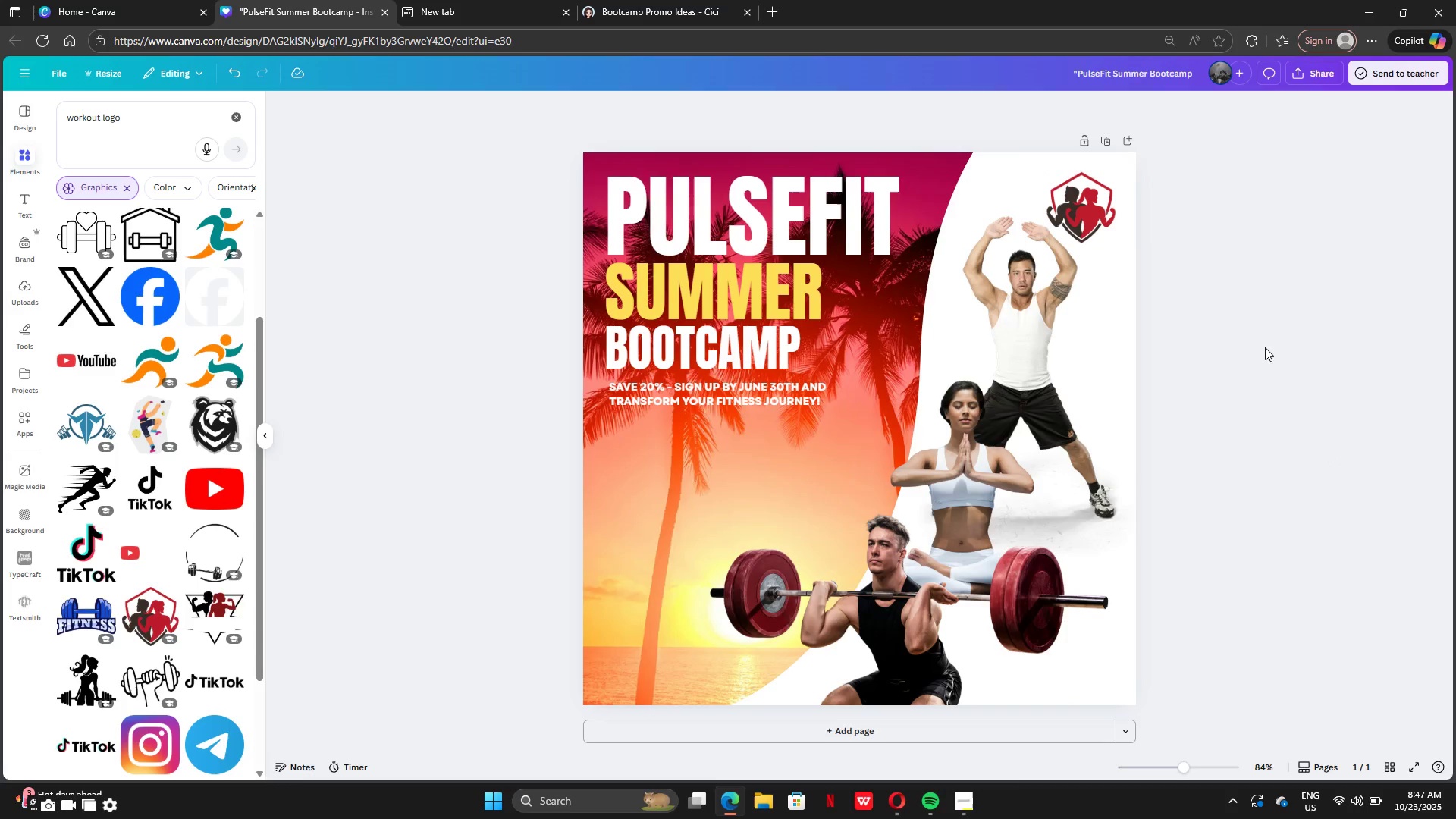 
wait(7.2)
 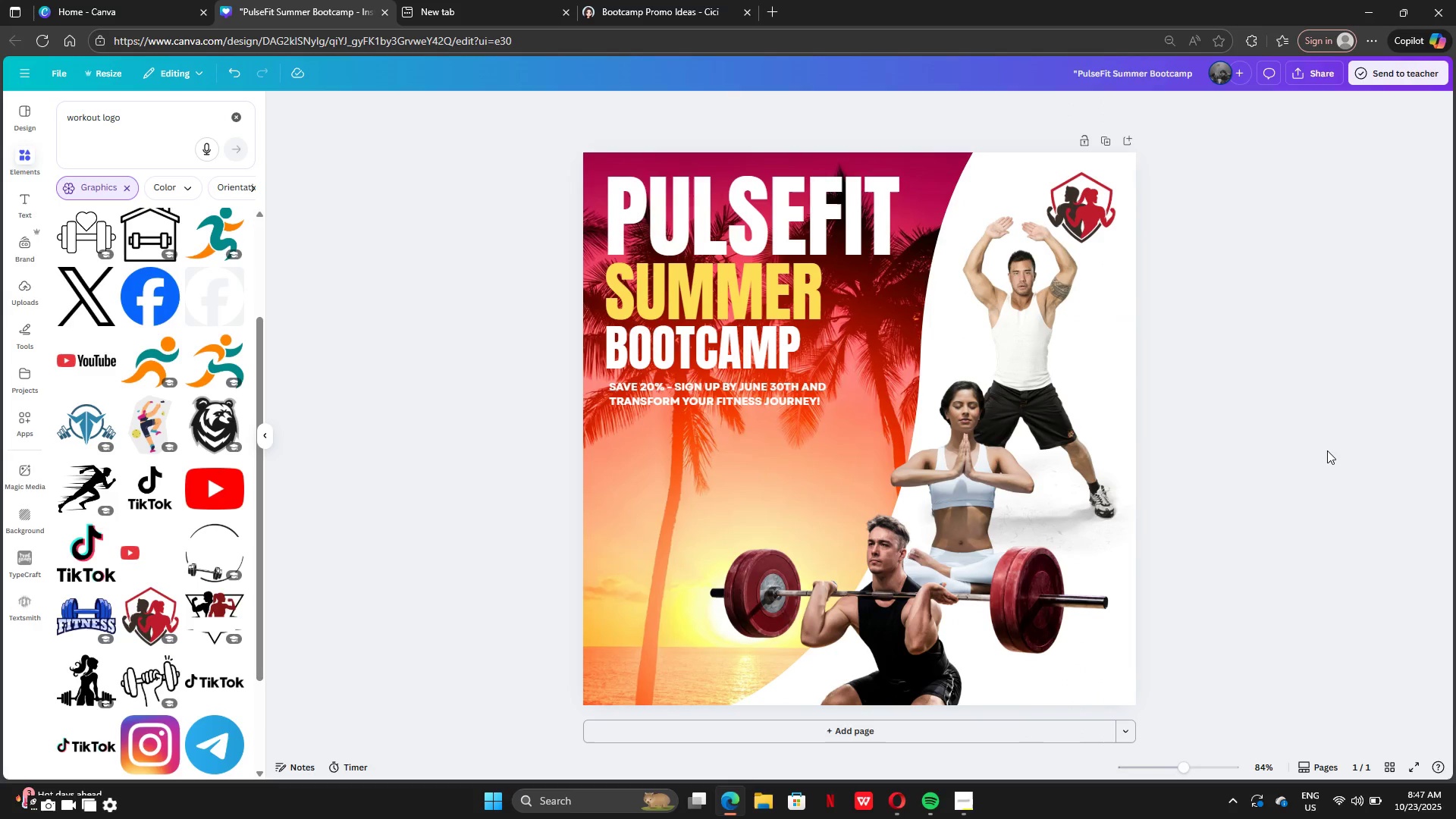 
left_click([408, 7])
 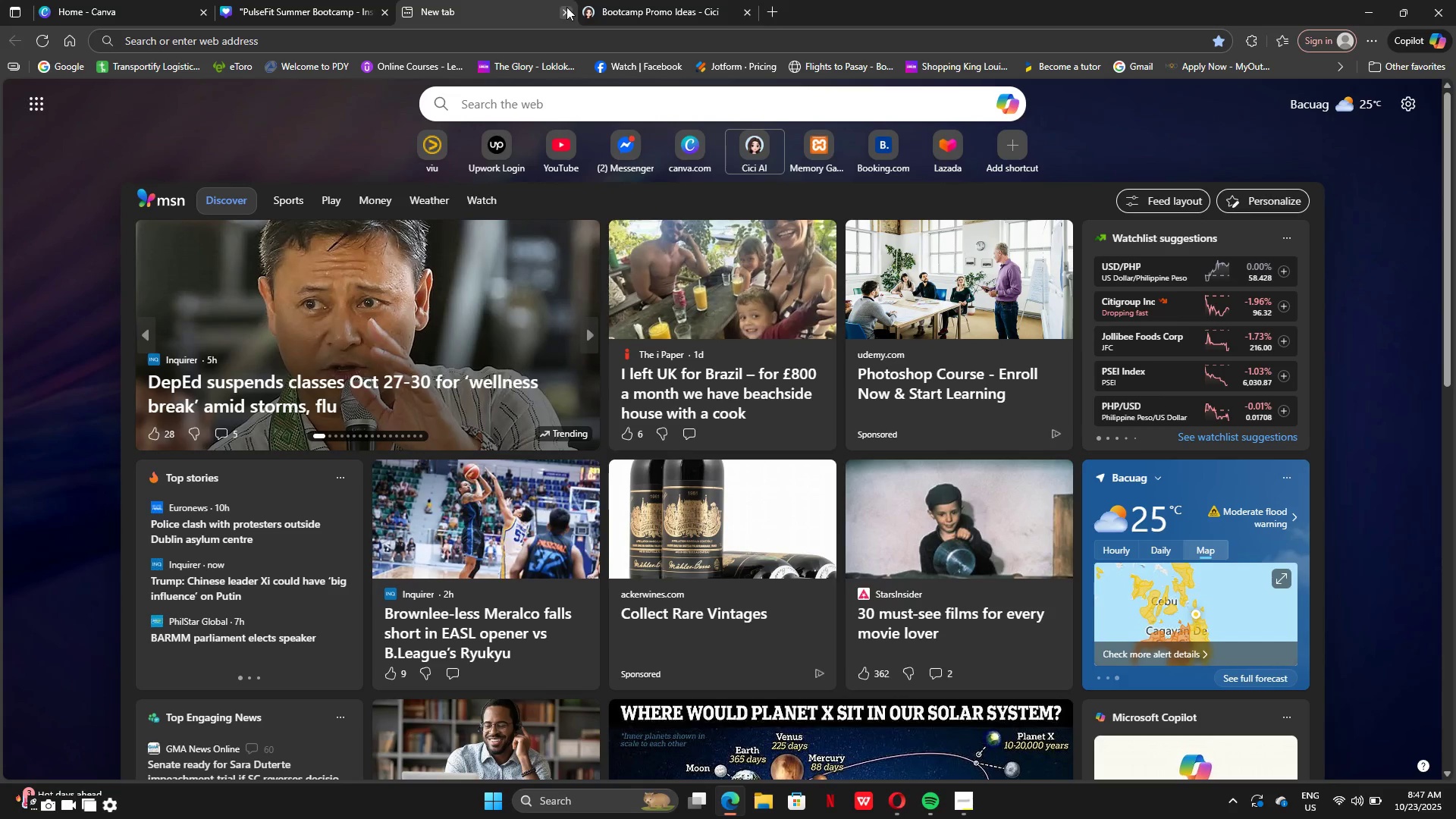 
left_click([566, 8])
 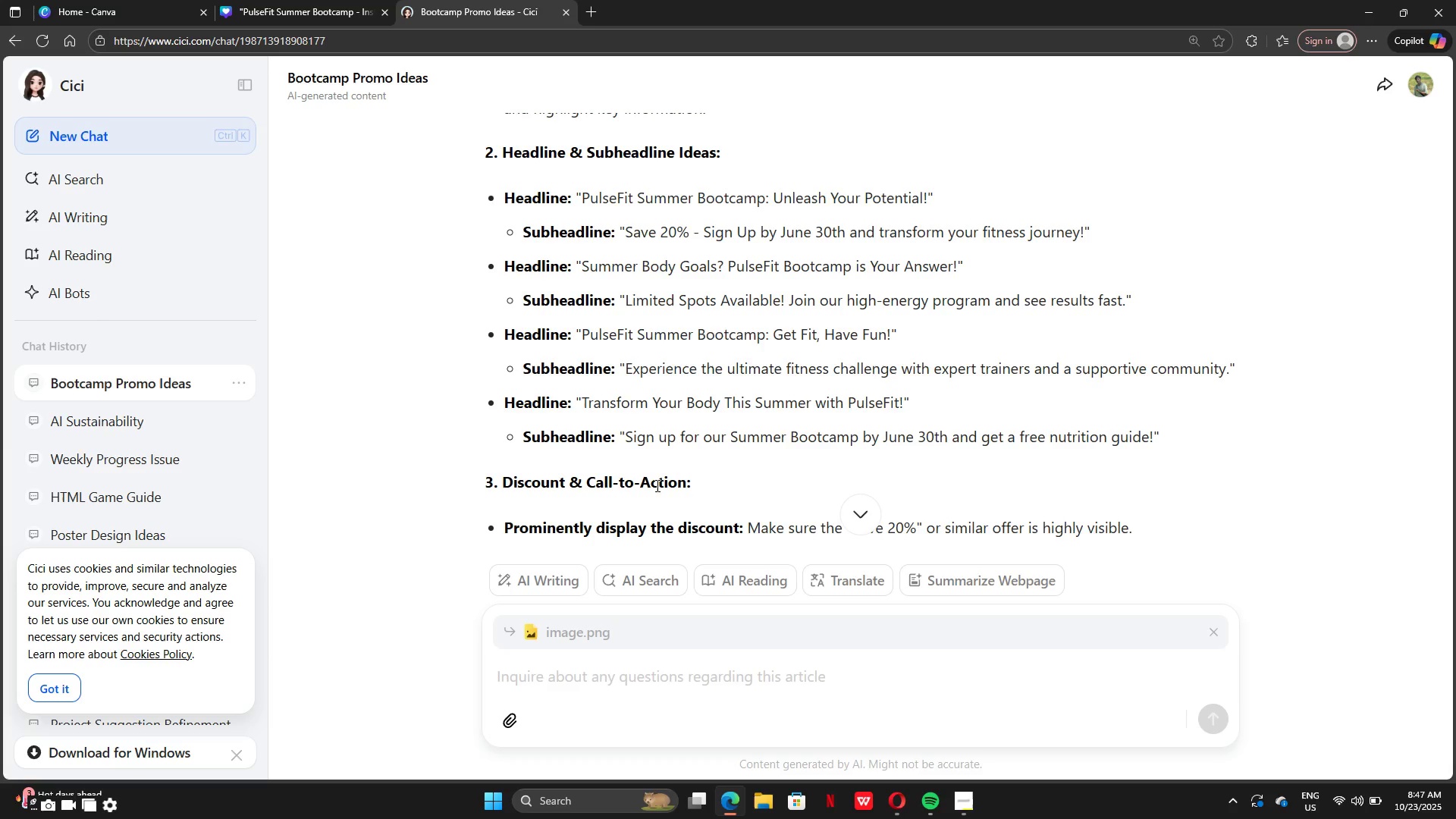 
scroll: coordinate [674, 509], scroll_direction: down, amount: 6.0
 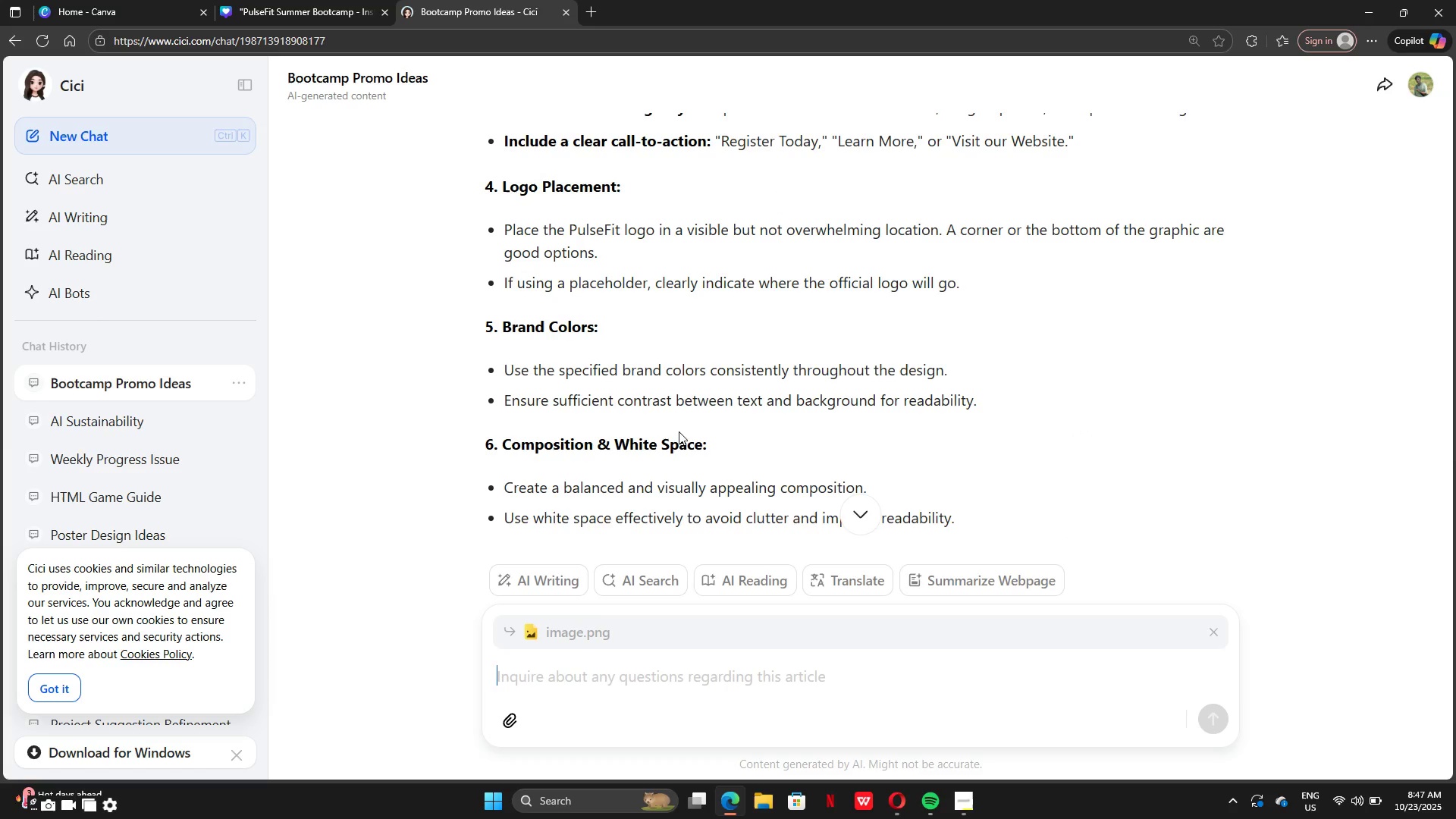 
scroll: coordinate [680, 418], scroll_direction: up, amount: 1.0
 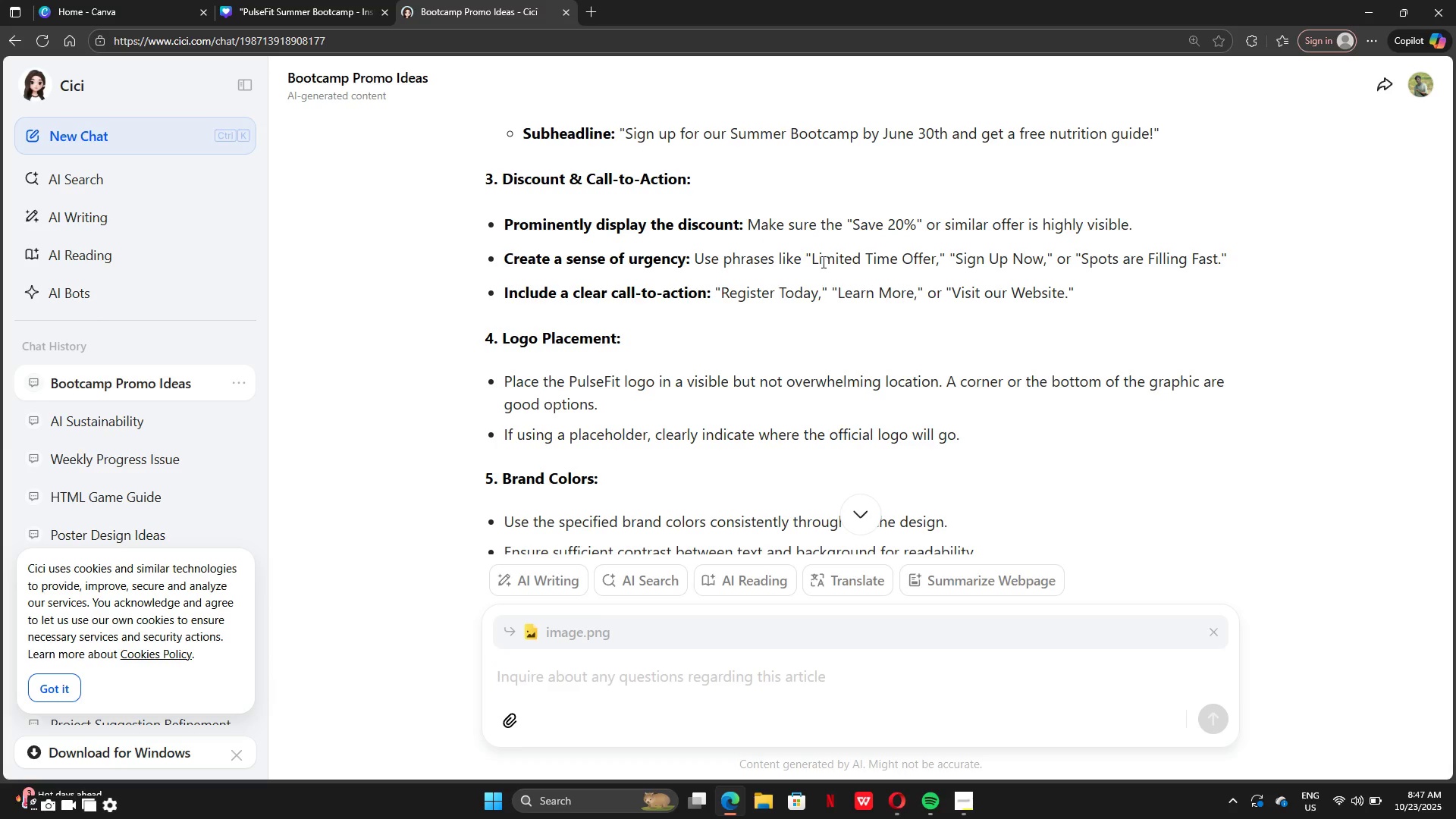 
wait(14.5)
 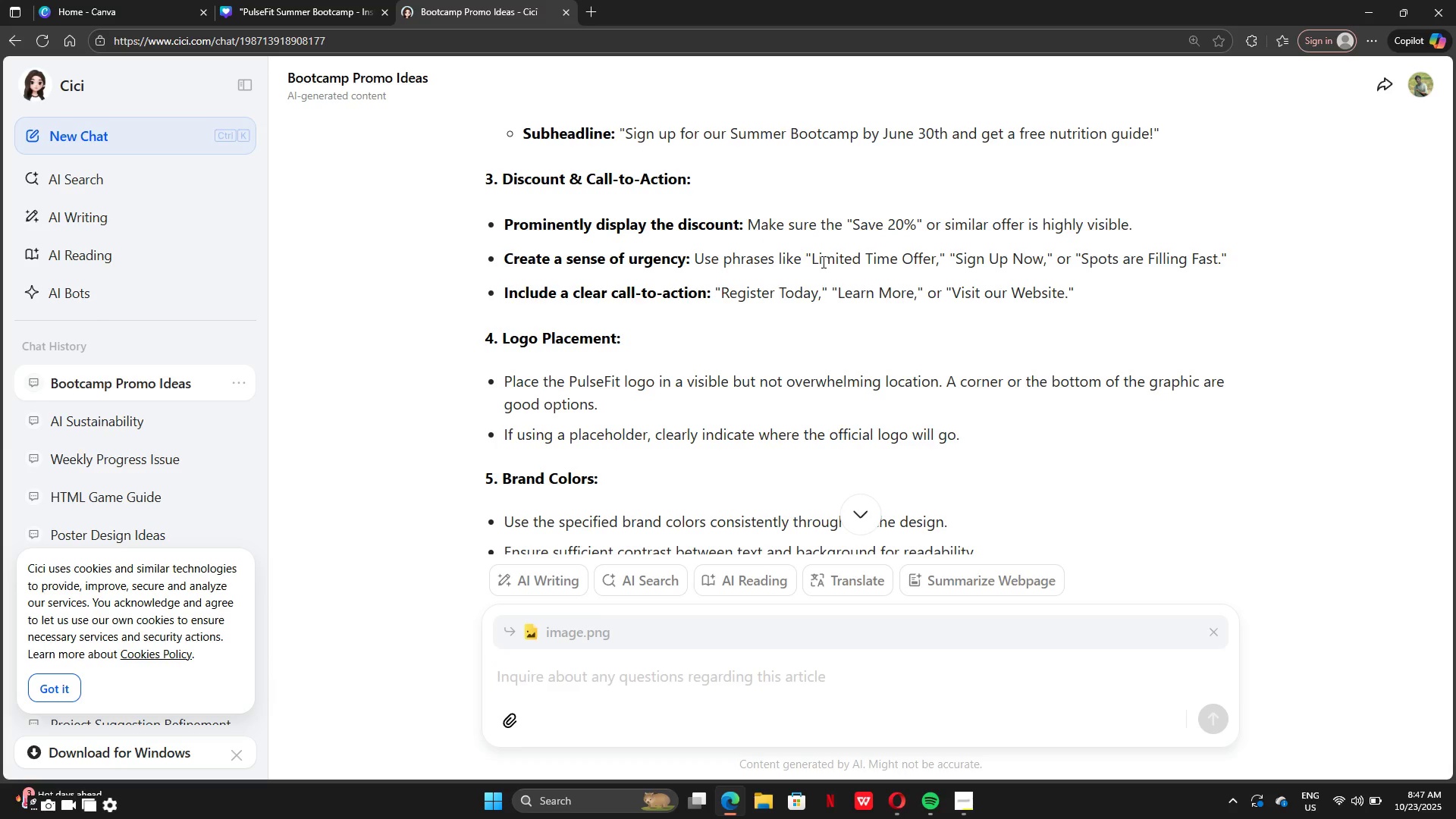 
left_click([1232, 197])
 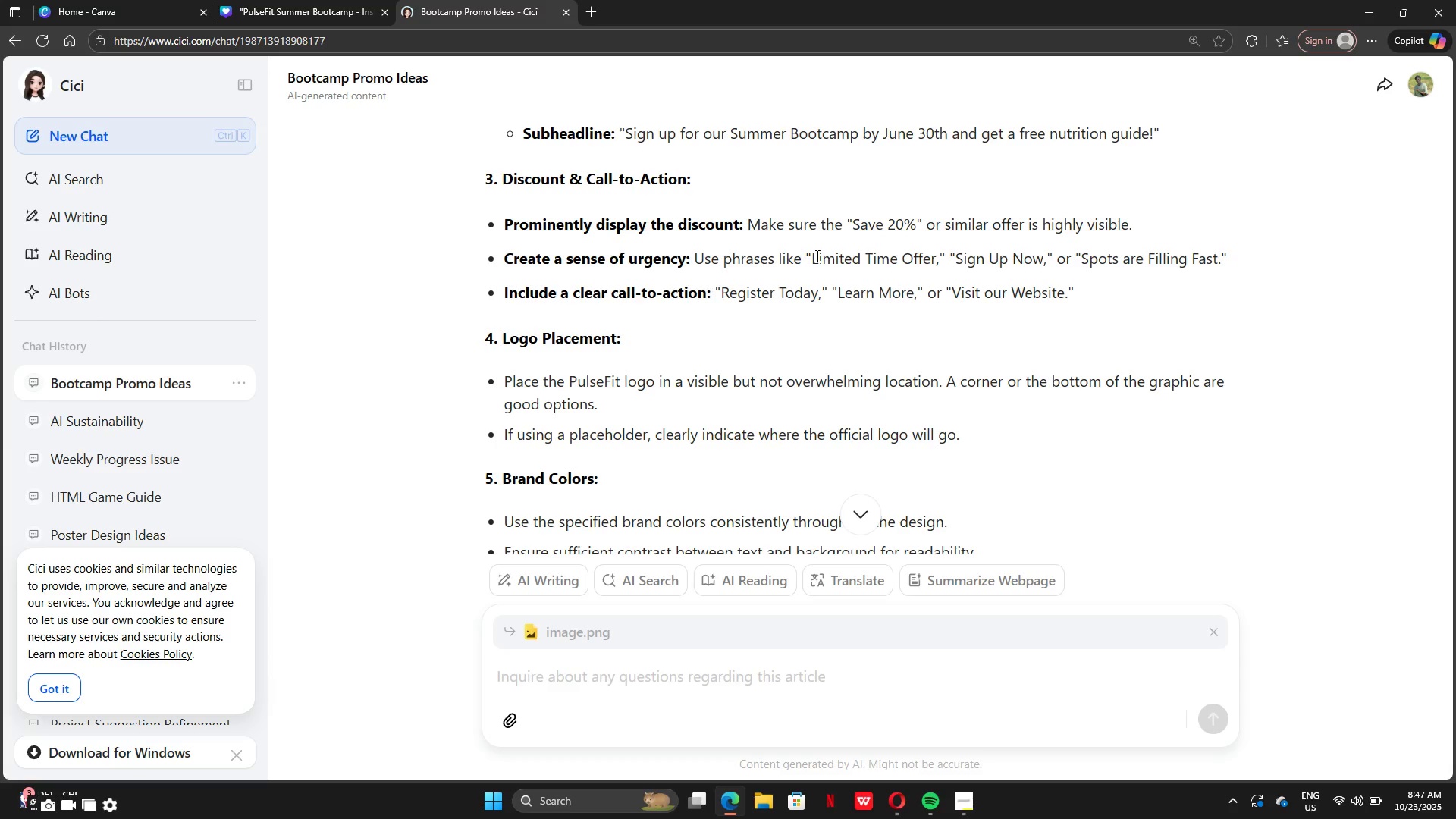 
left_click_drag(start_coordinate=[811, 254], to_coordinate=[936, 243])
 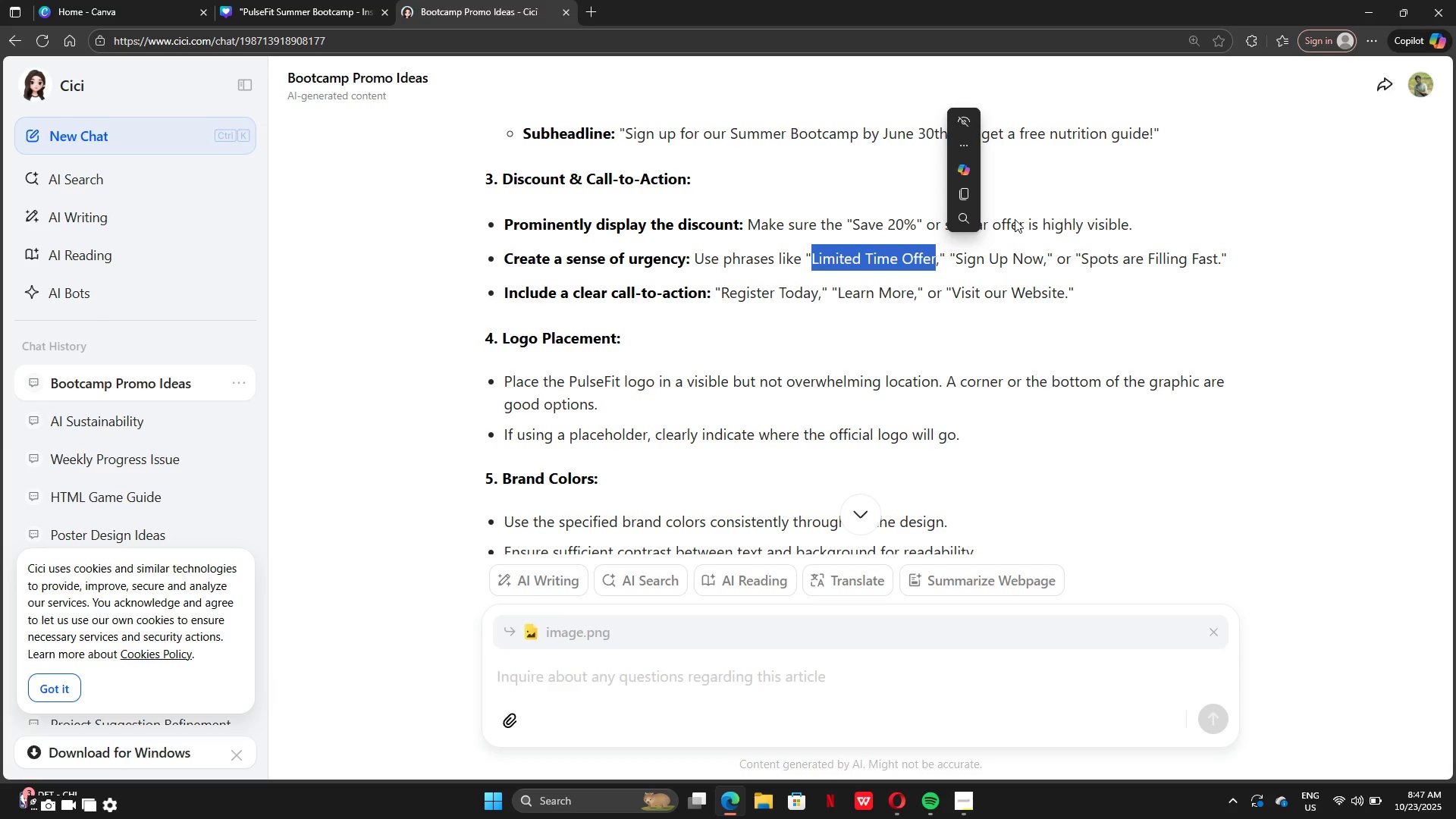 
mouse_move([982, 183])
 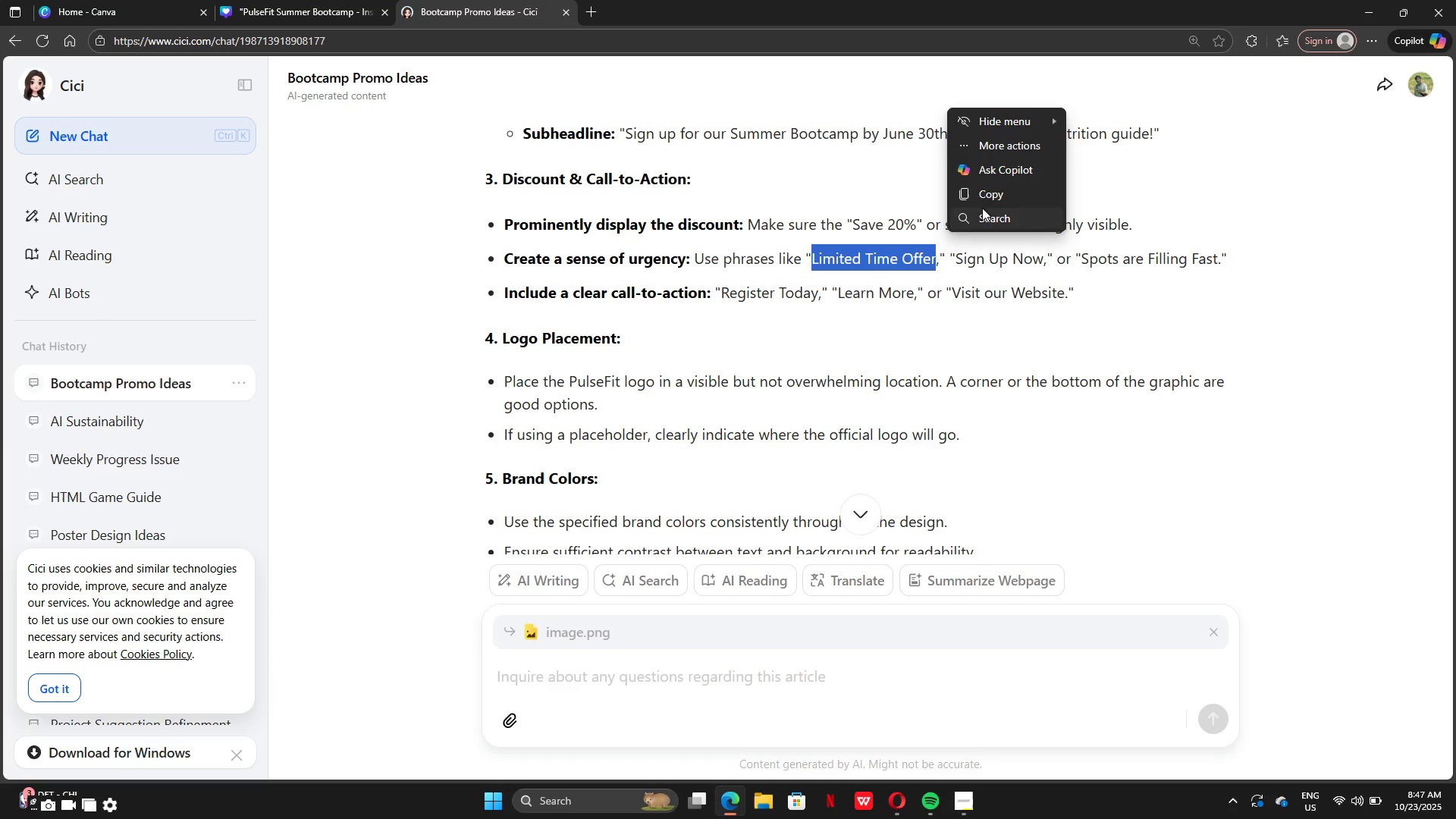 
left_click([979, 202])
 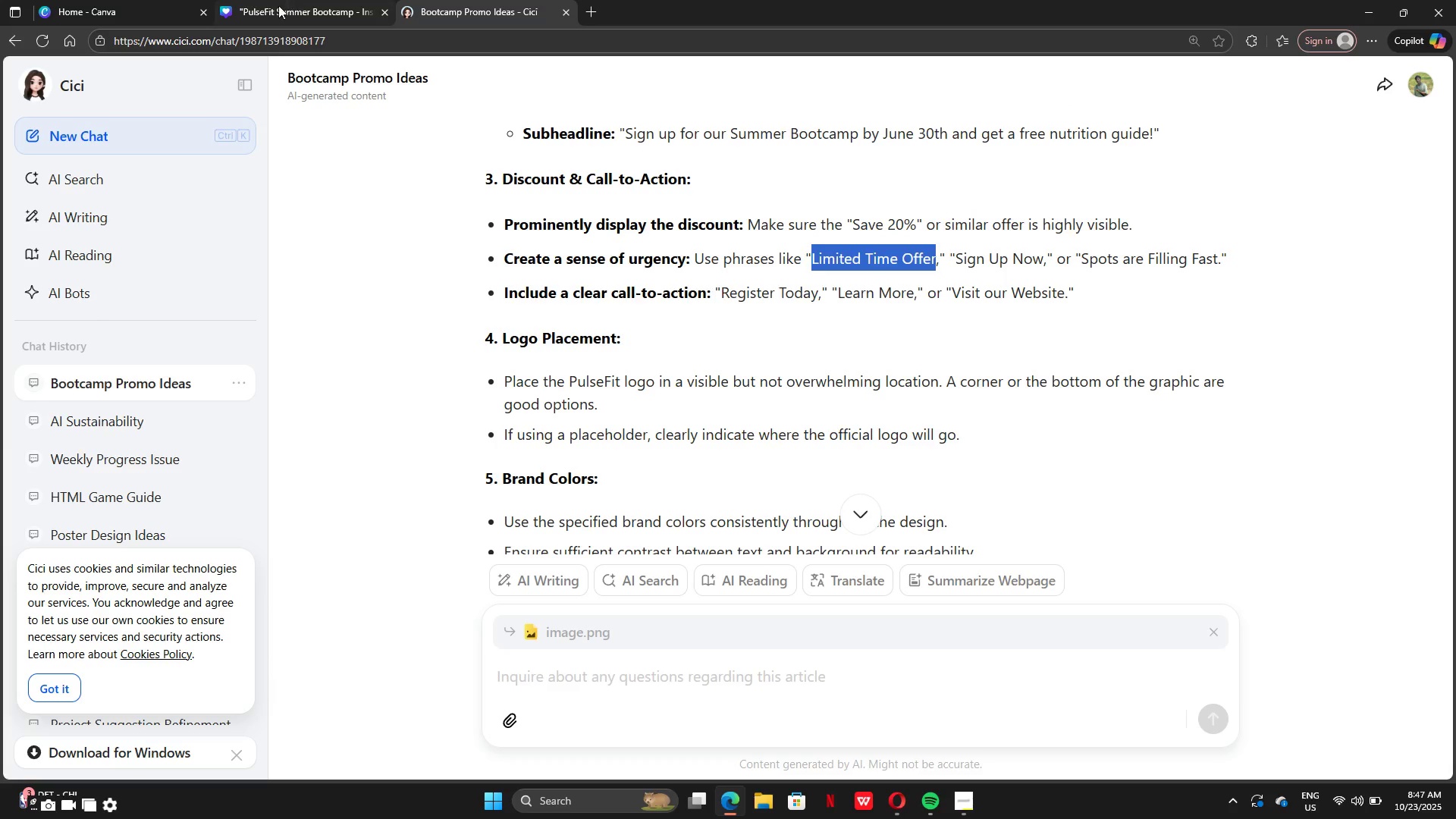 
left_click([278, 6])
 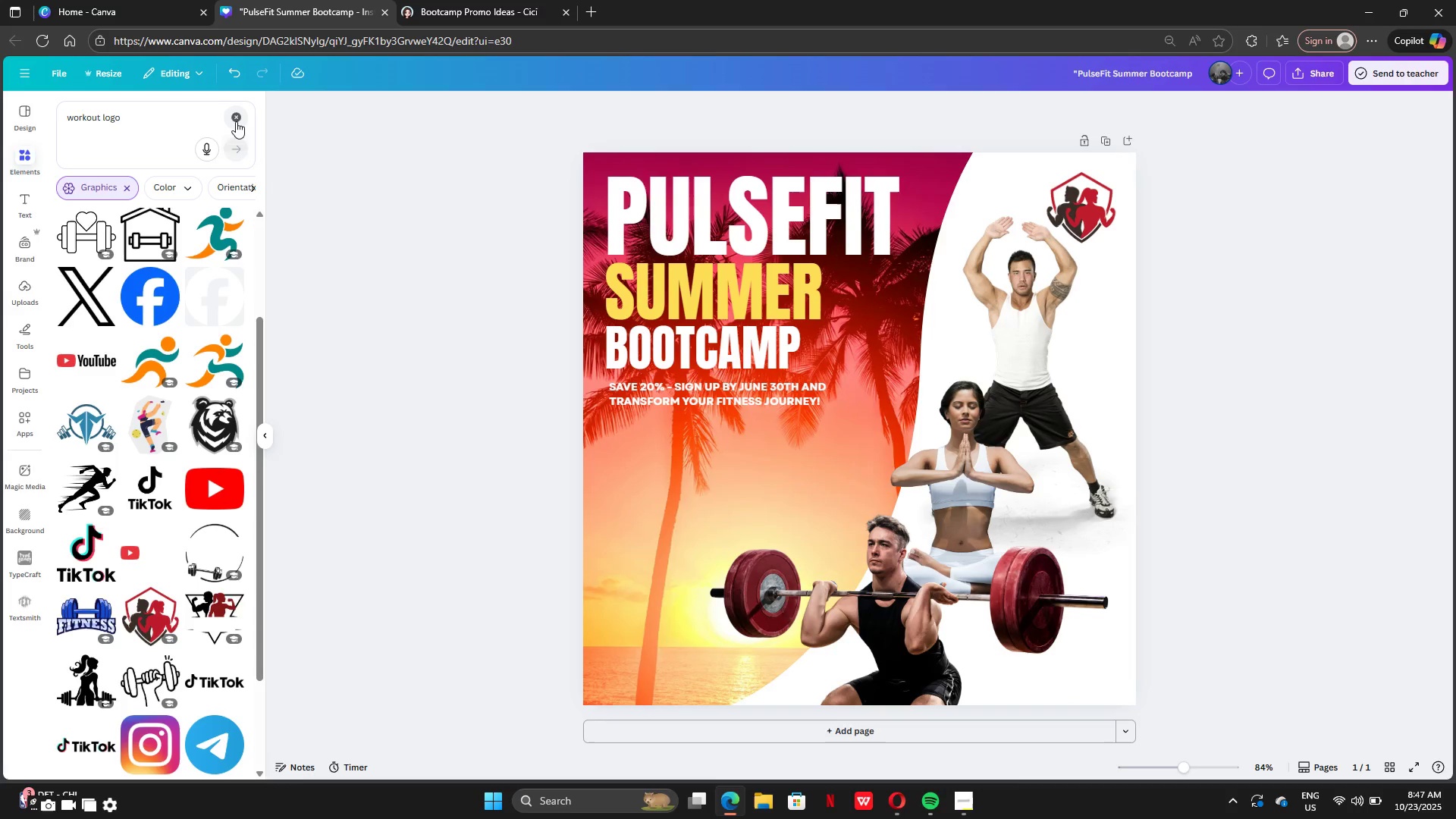 
left_click([236, 118])
 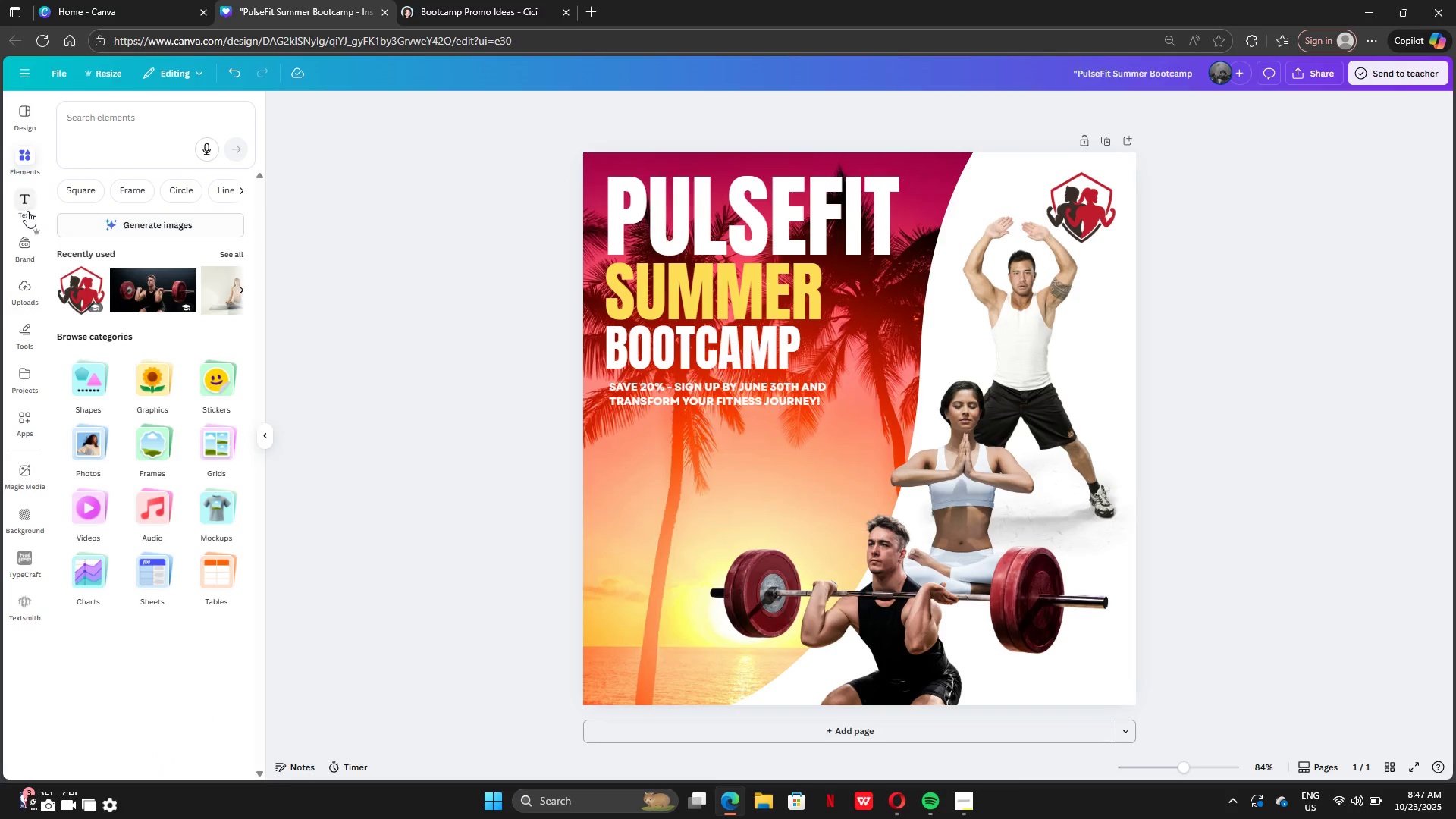 
left_click([25, 206])
 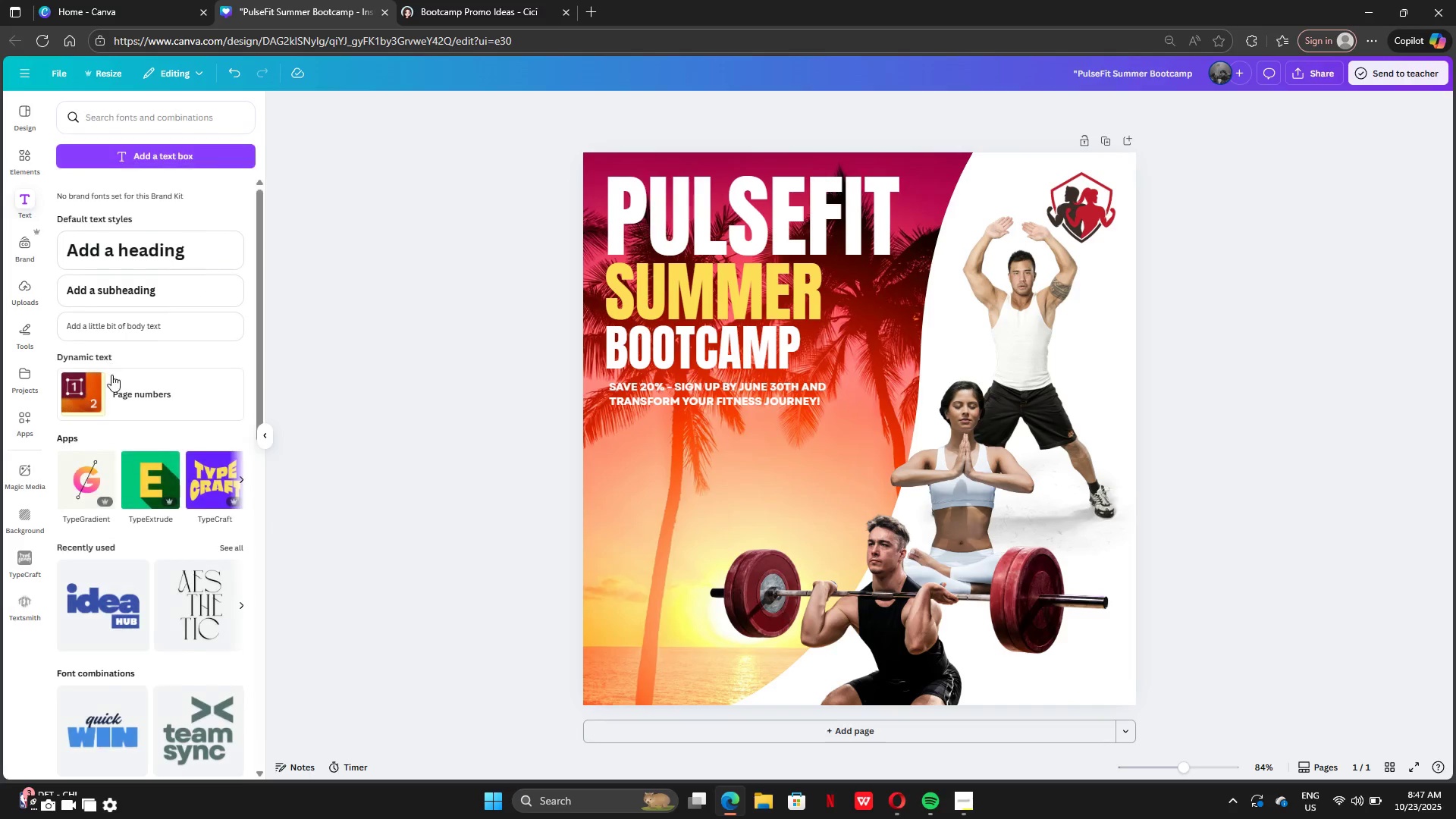 
scroll: coordinate [145, 468], scroll_direction: down, amount: 25.0
 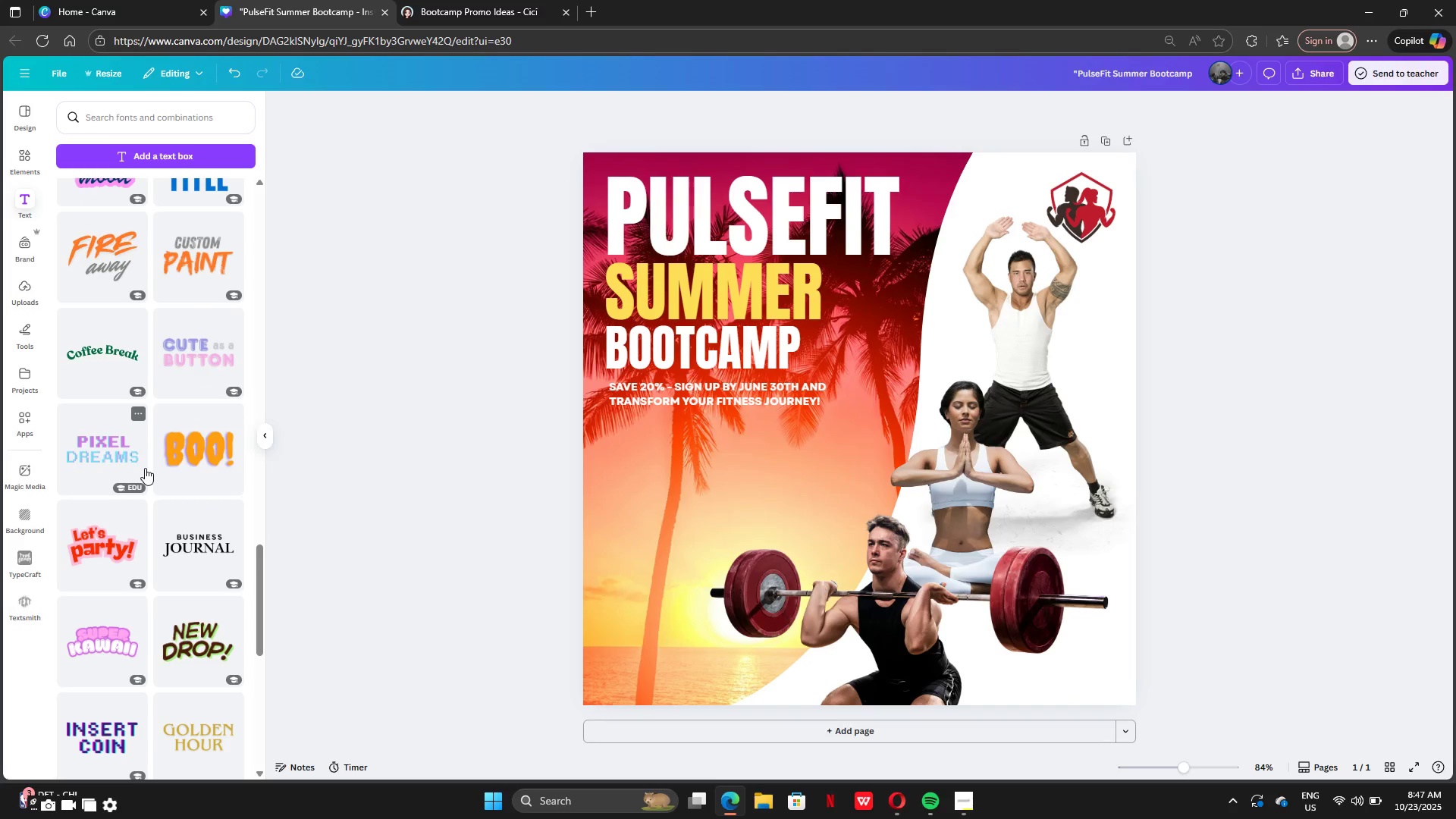 
scroll: coordinate [145, 468], scroll_direction: down, amount: 3.0
 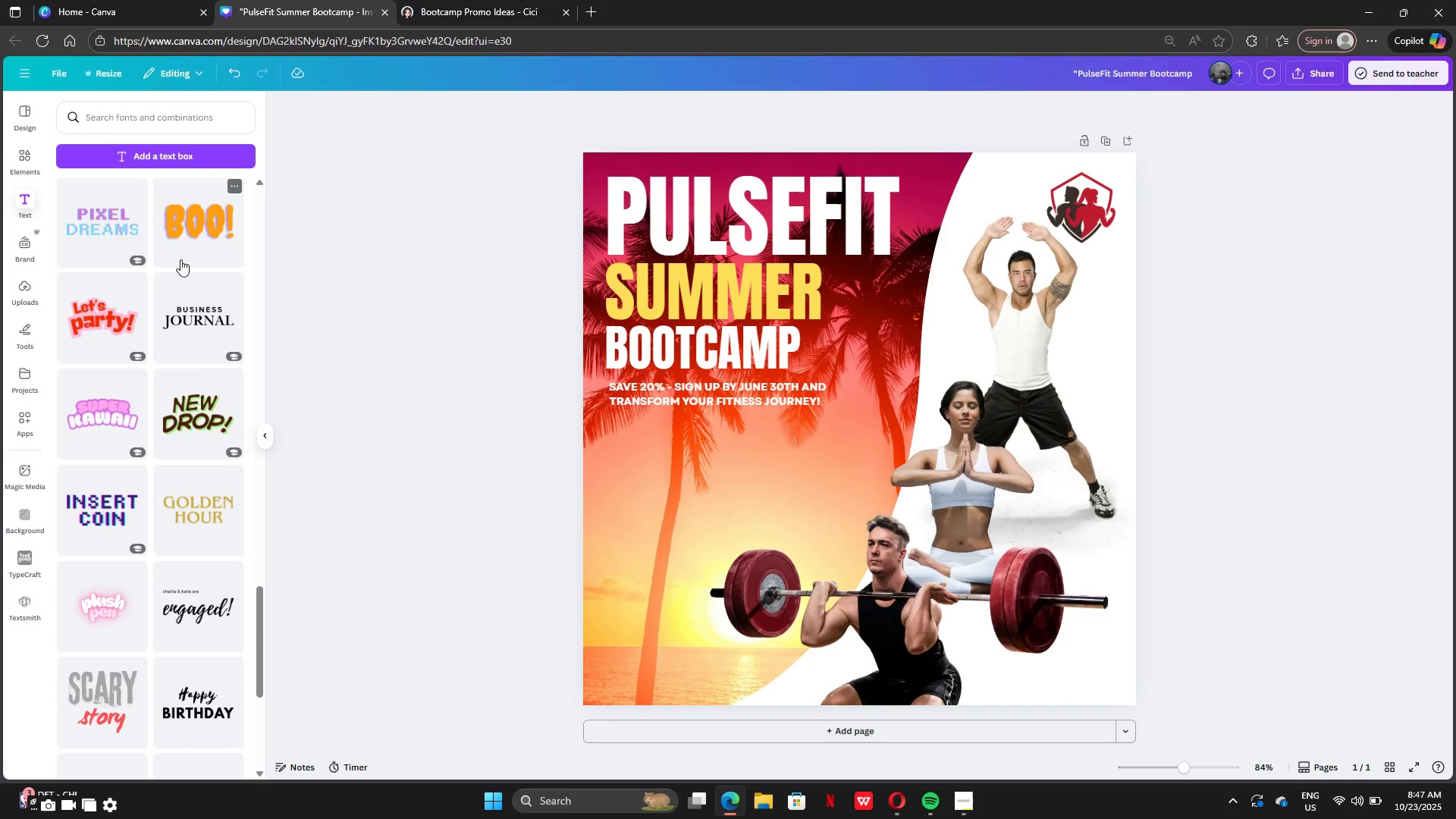 
left_click([180, 260])
 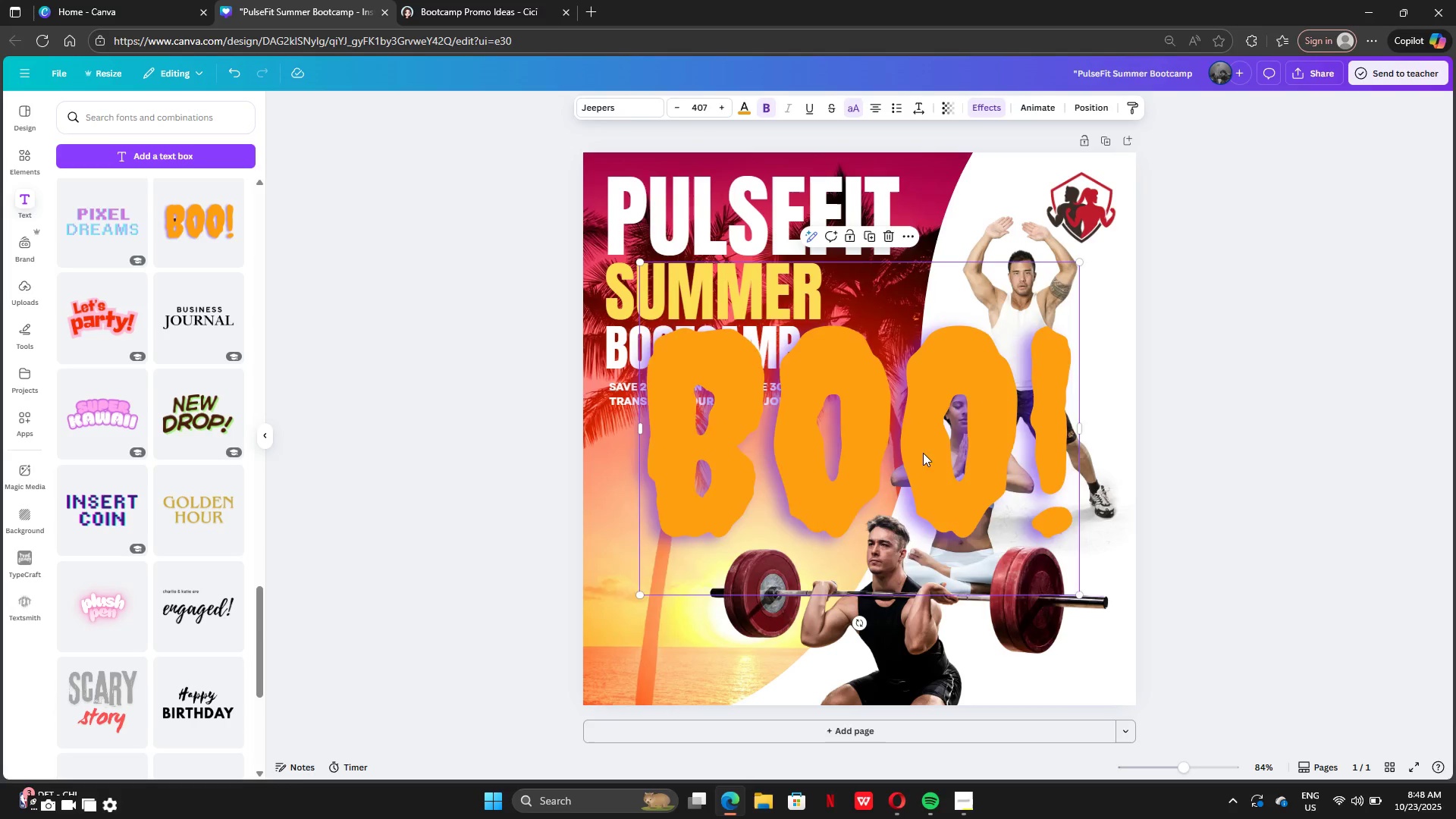 
double_click([923, 453])
 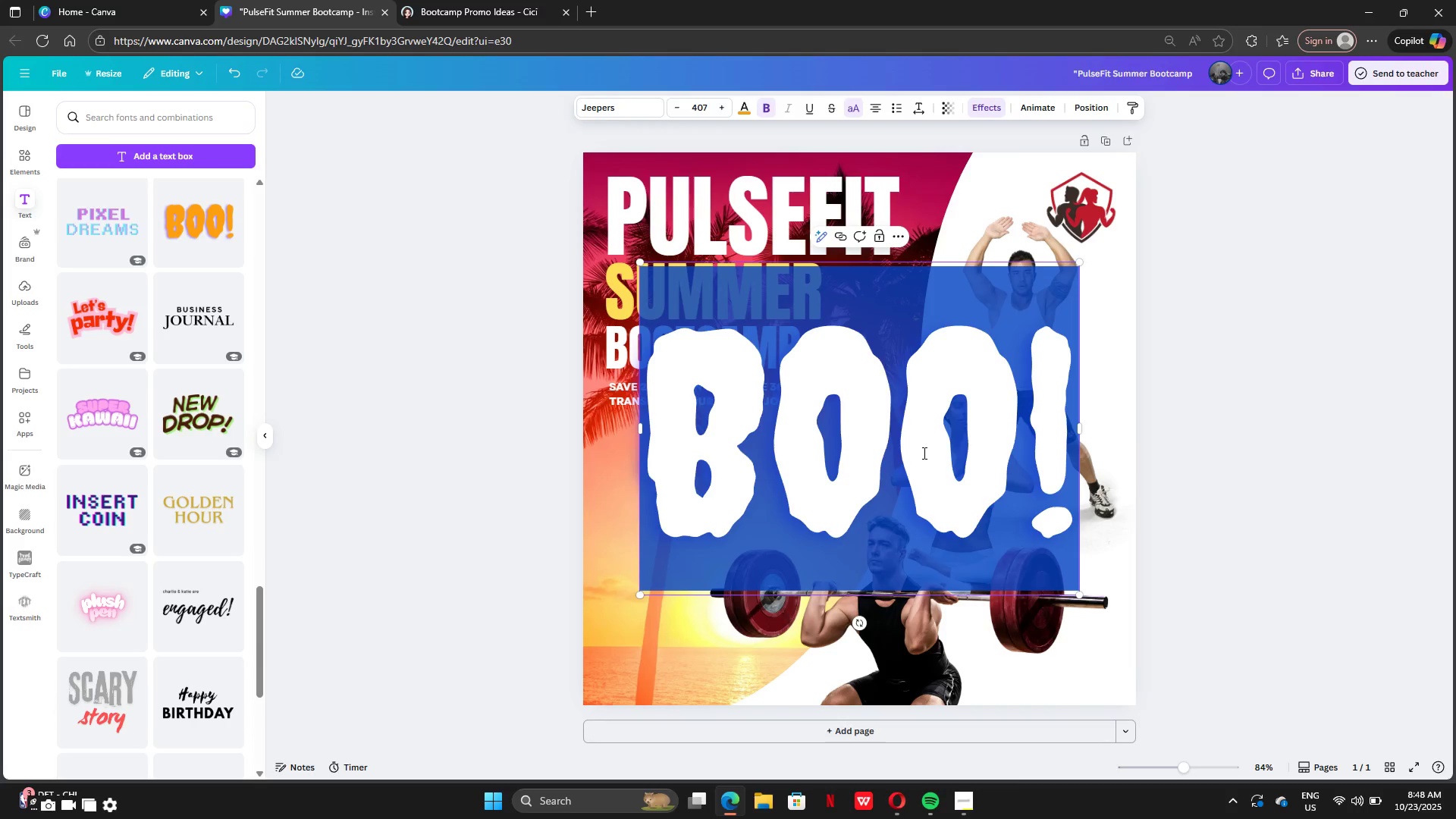 
key(Control+V)
 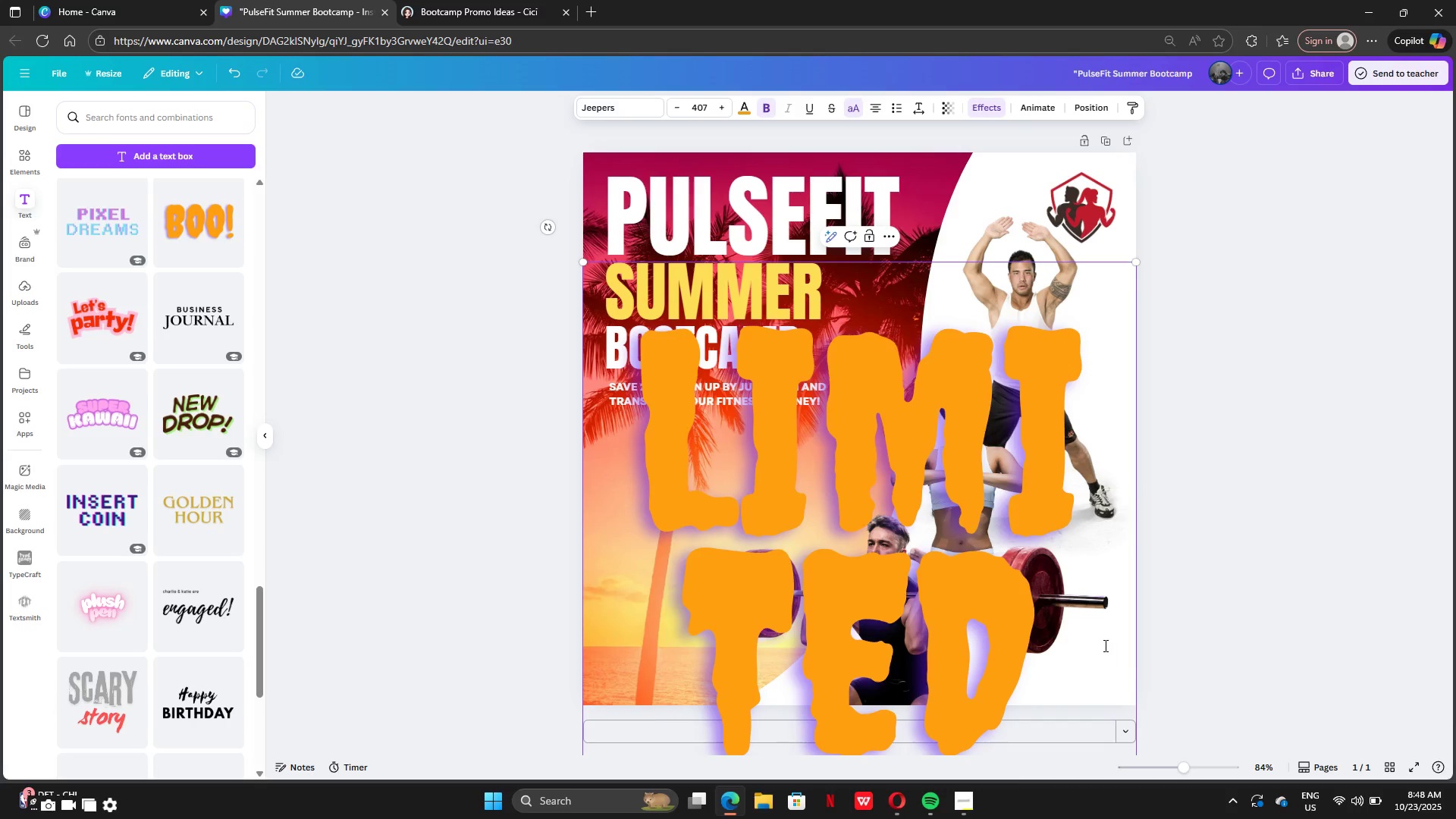 
left_click([1270, 487])
 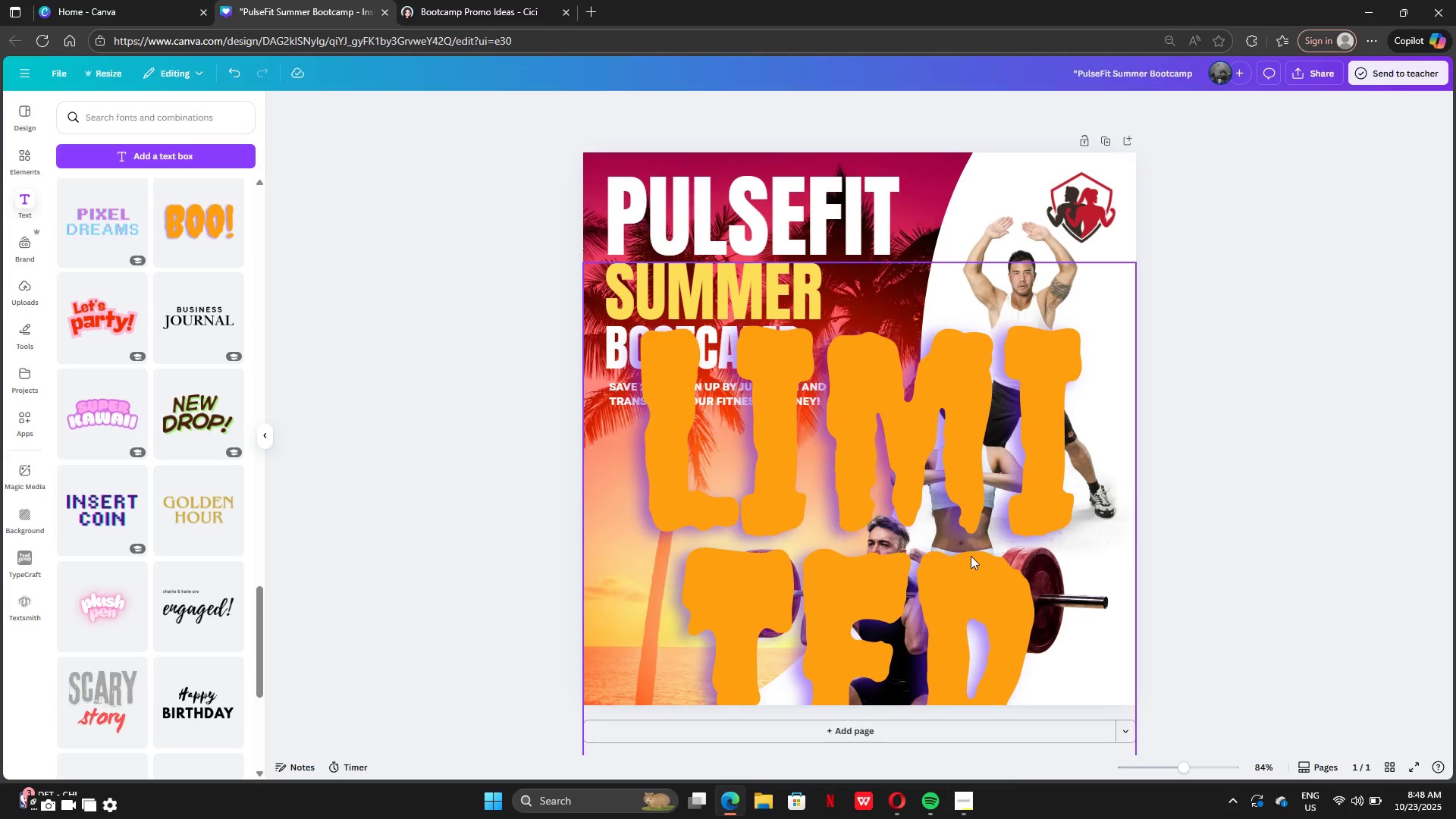 
left_click_drag(start_coordinate=[971, 556], to_coordinate=[962, 218])
 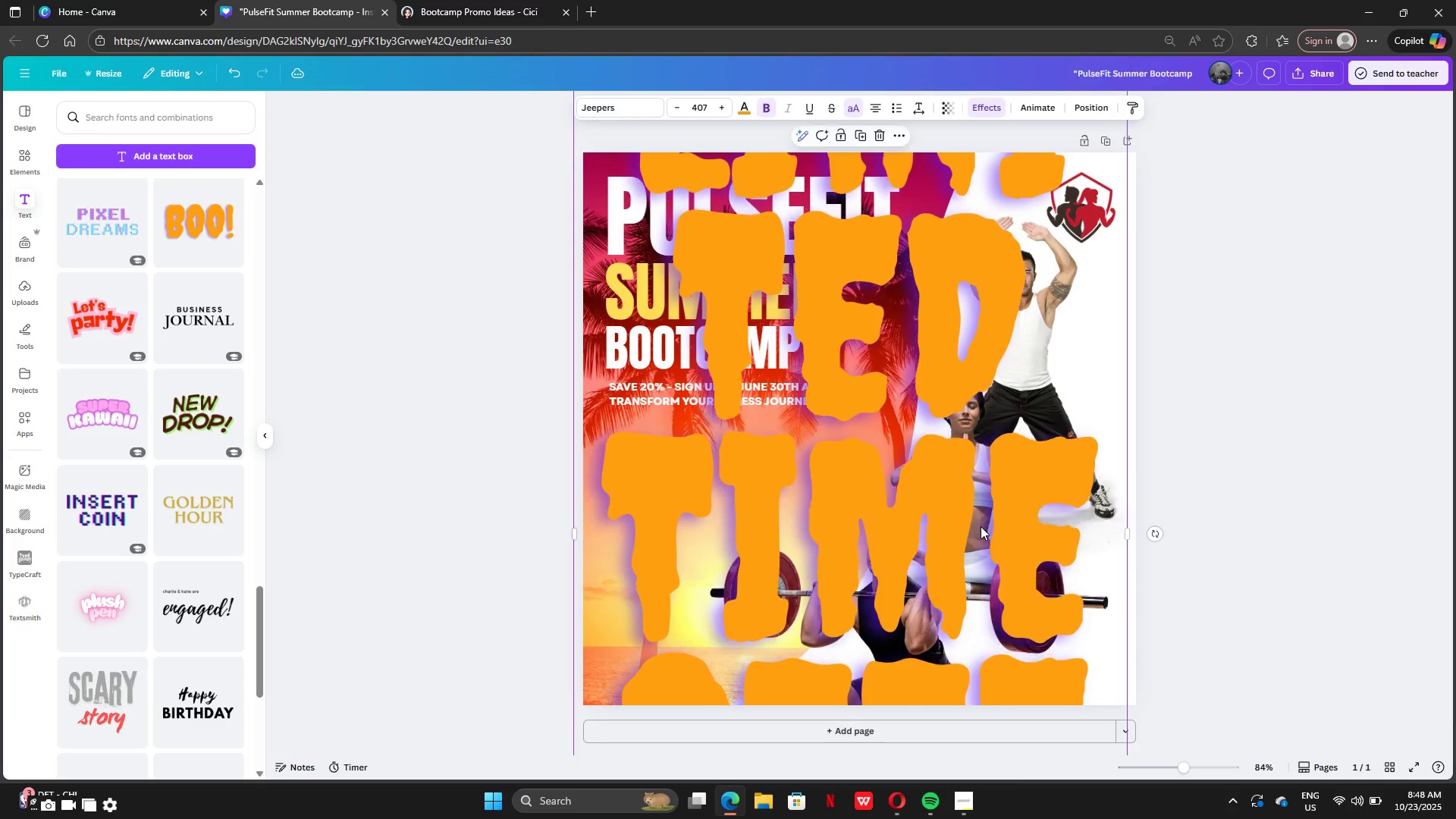 
left_click_drag(start_coordinate=[981, 526], to_coordinate=[990, 372])
 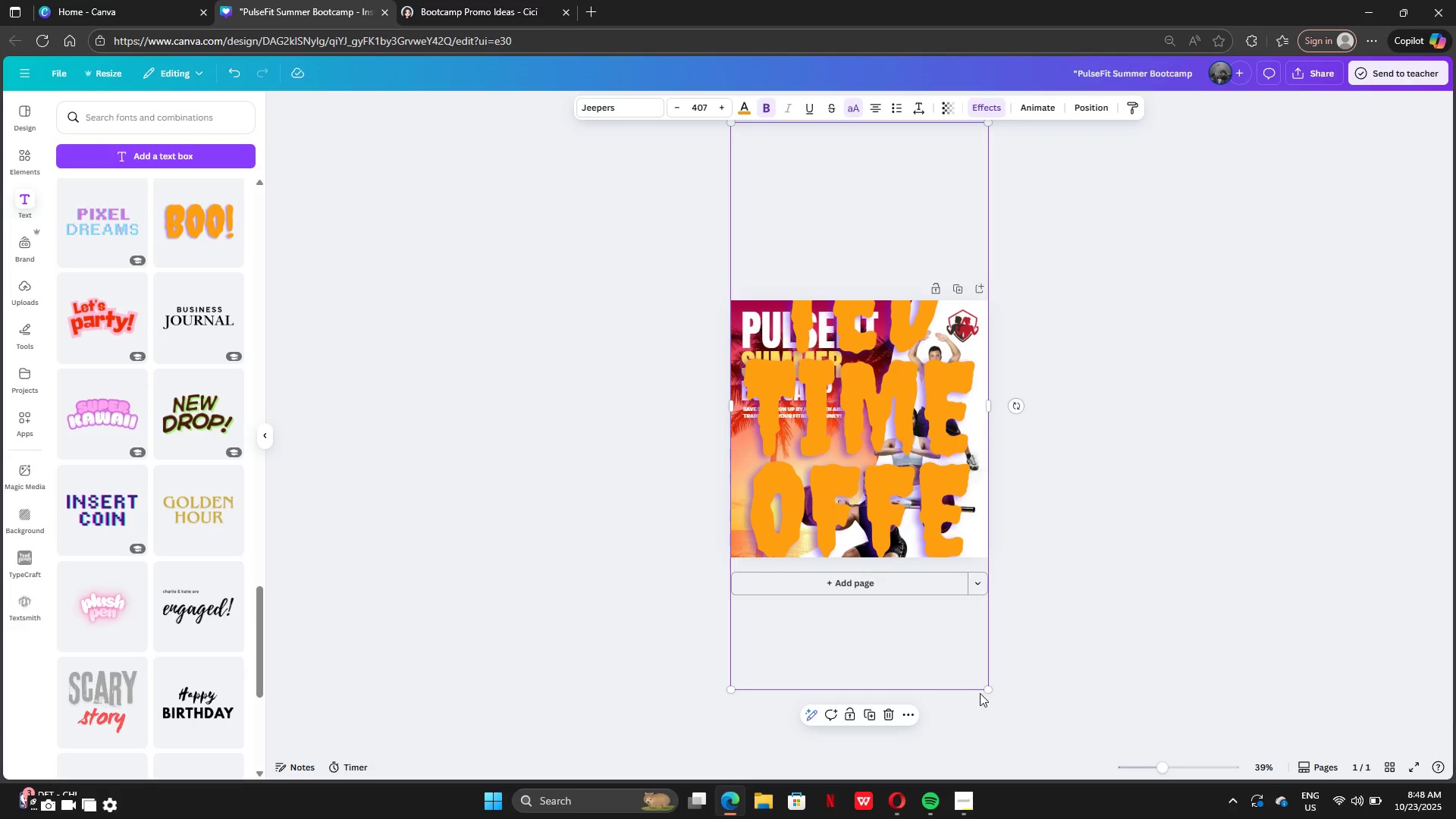 
left_click_drag(start_coordinate=[990, 689], to_coordinate=[893, 438])
 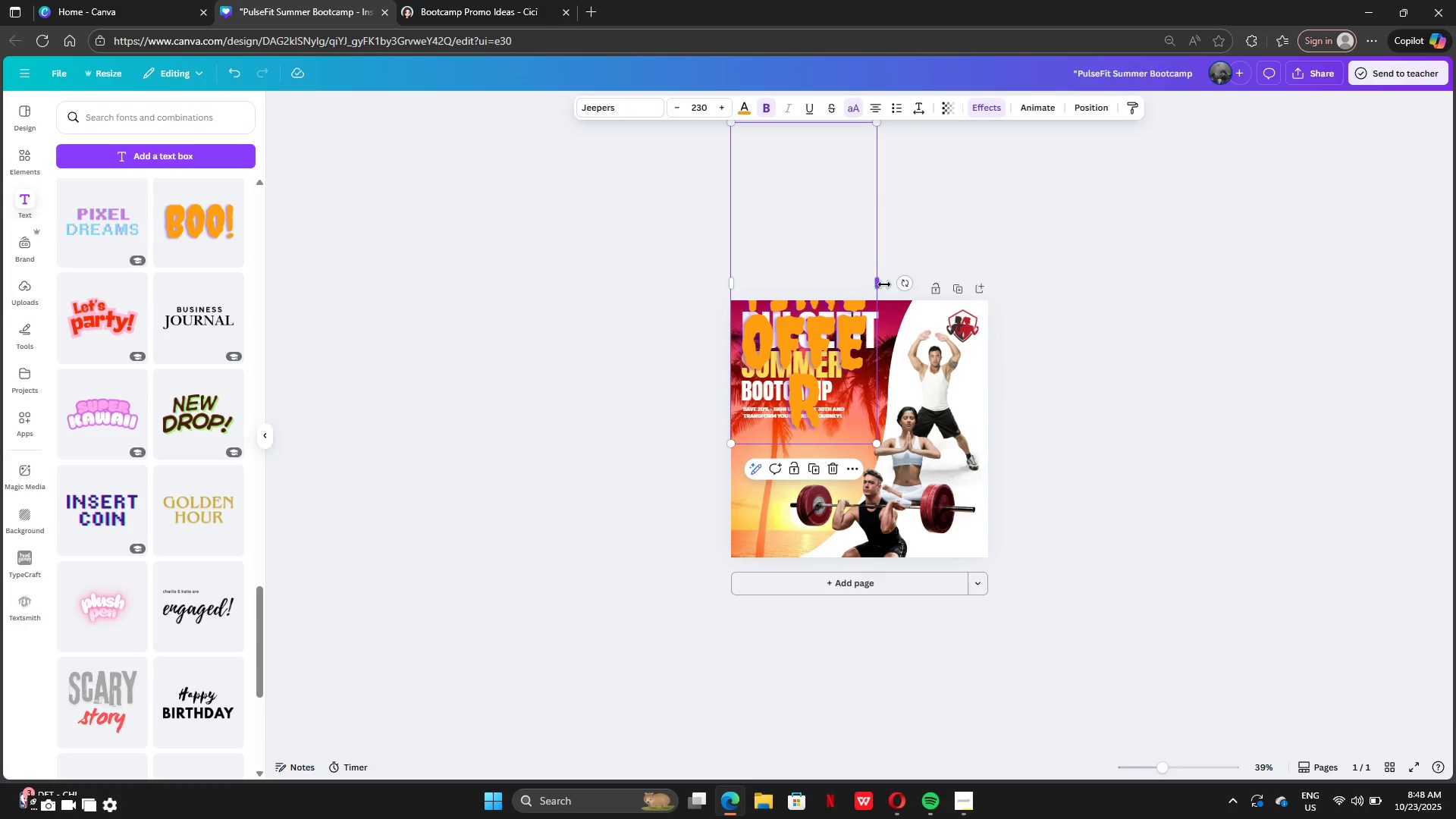 
left_click_drag(start_coordinate=[883, 284], to_coordinate=[1074, 255])
 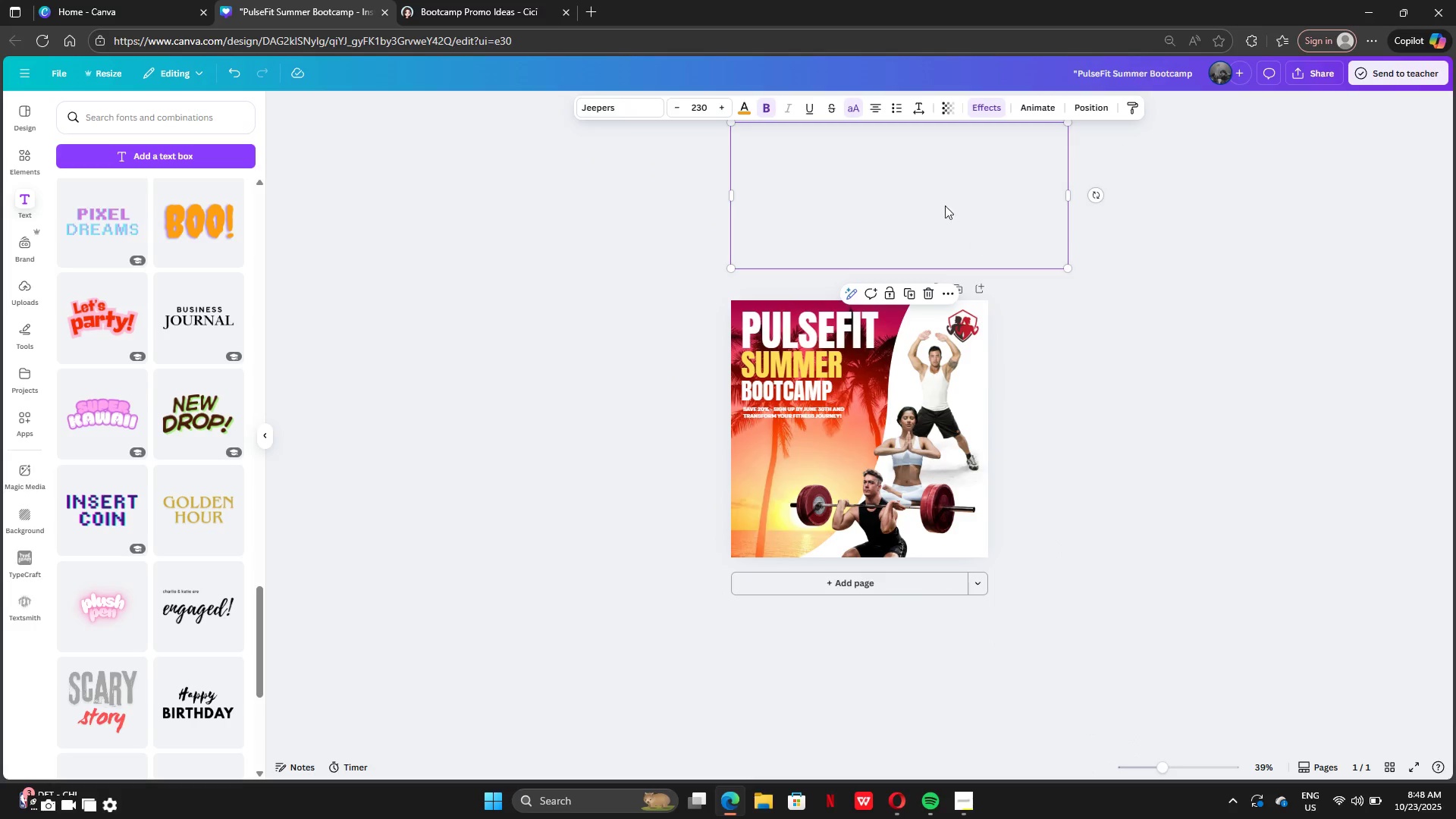 
left_click_drag(start_coordinate=[945, 206], to_coordinate=[957, 450])
 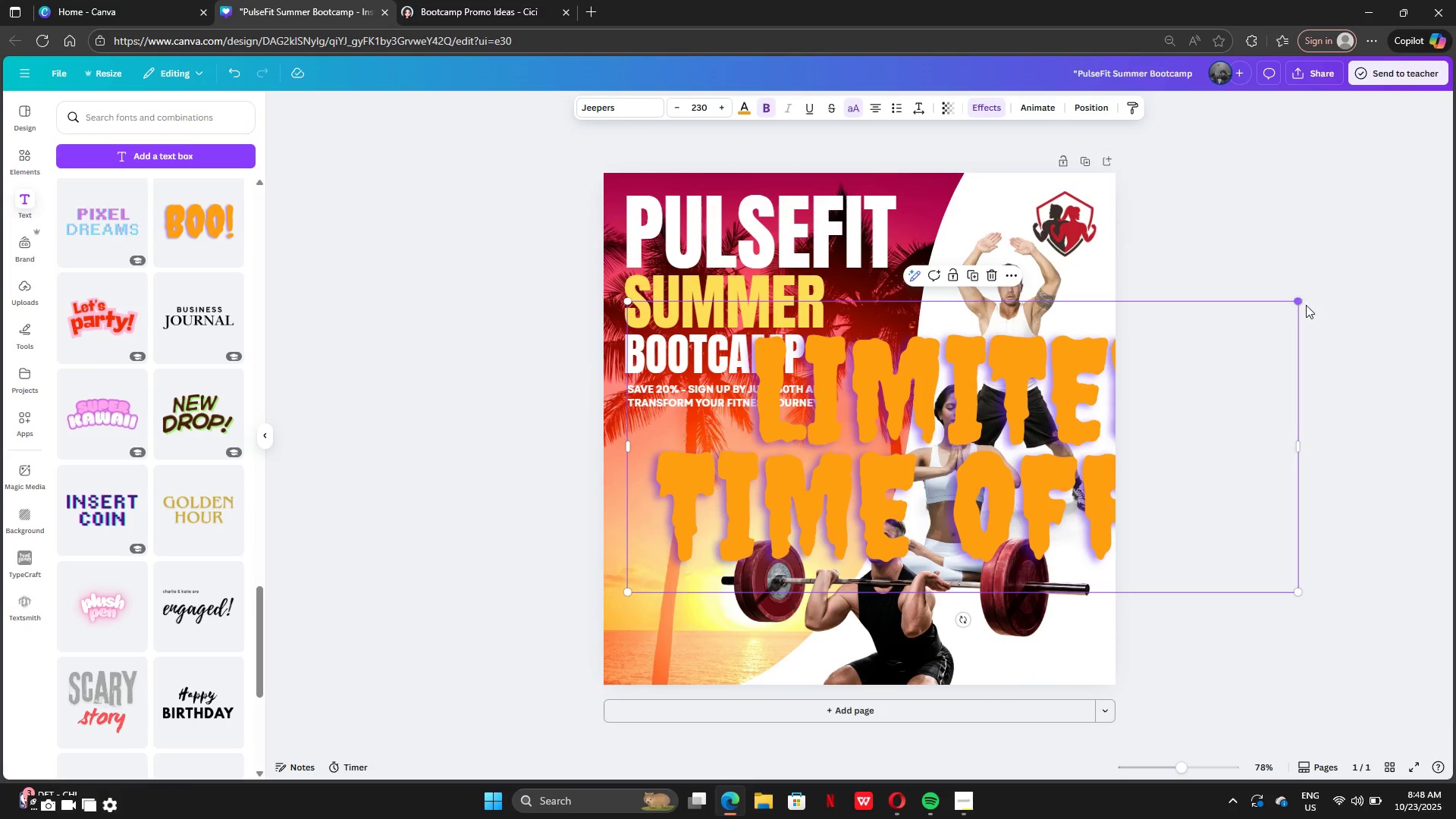 
left_click_drag(start_coordinate=[1302, 303], to_coordinate=[805, 501])
 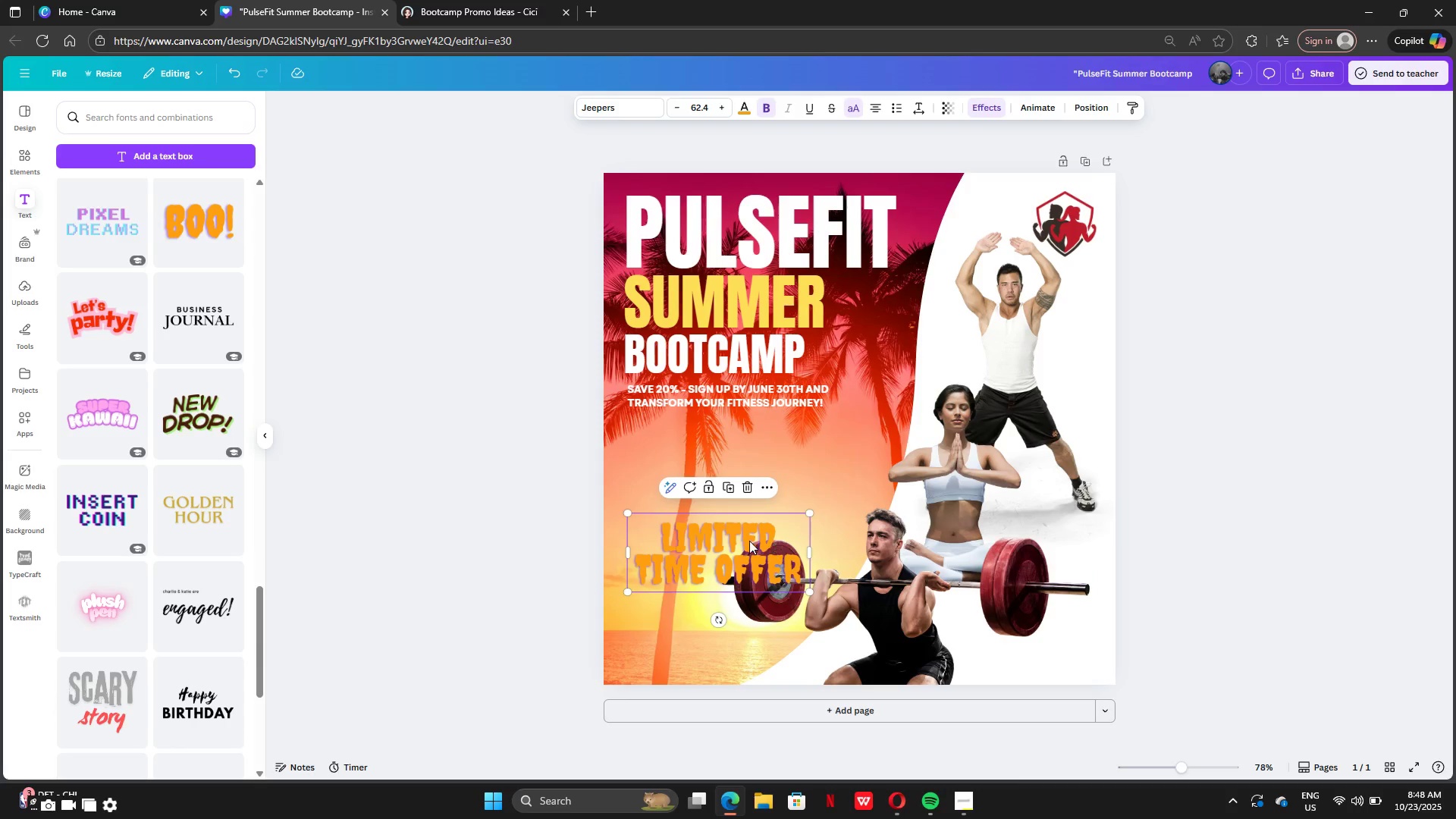 
left_click_drag(start_coordinate=[749, 541], to_coordinate=[726, 624])
 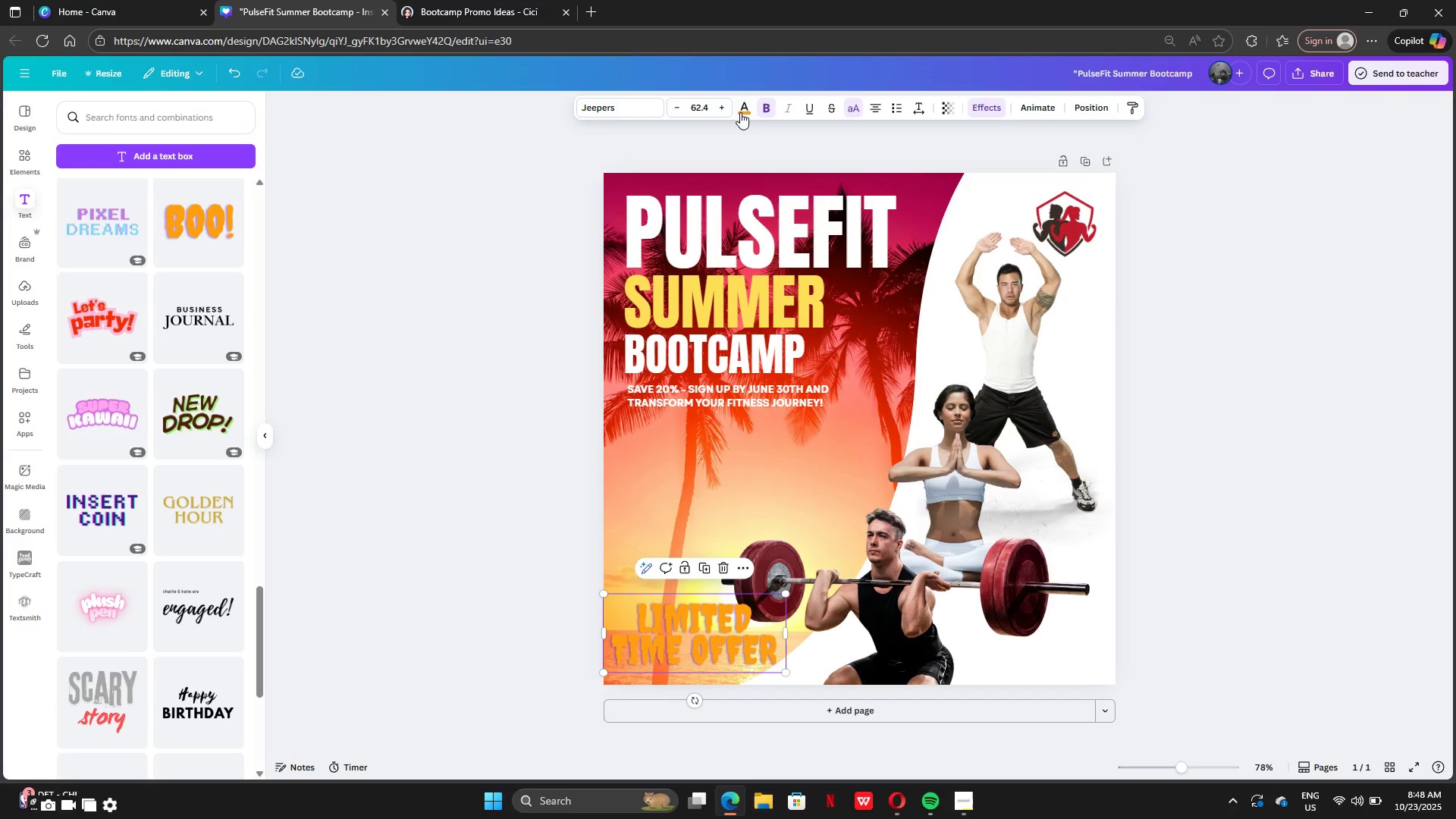 
left_click([739, 110])
 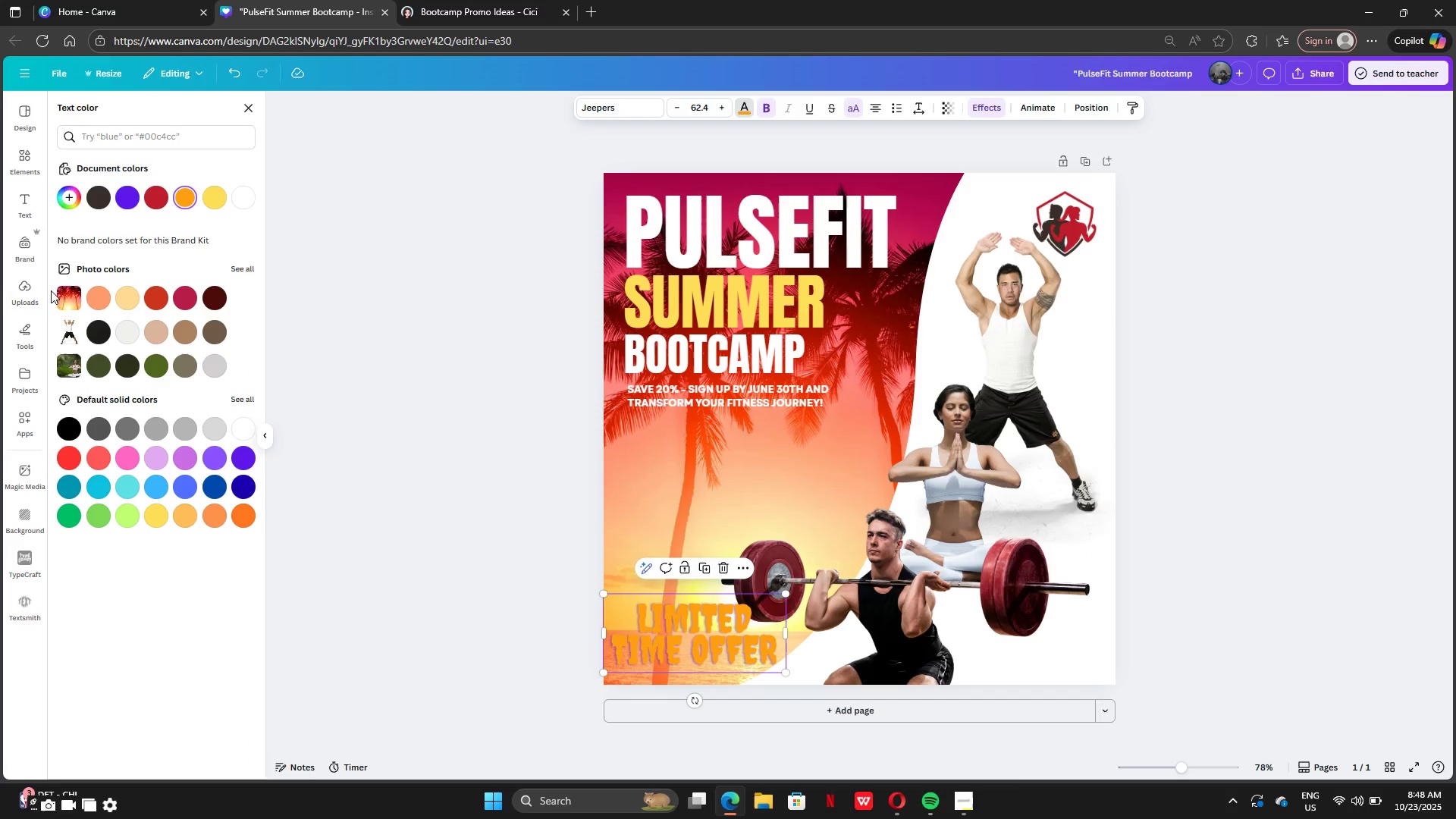 
left_click([118, 297])
 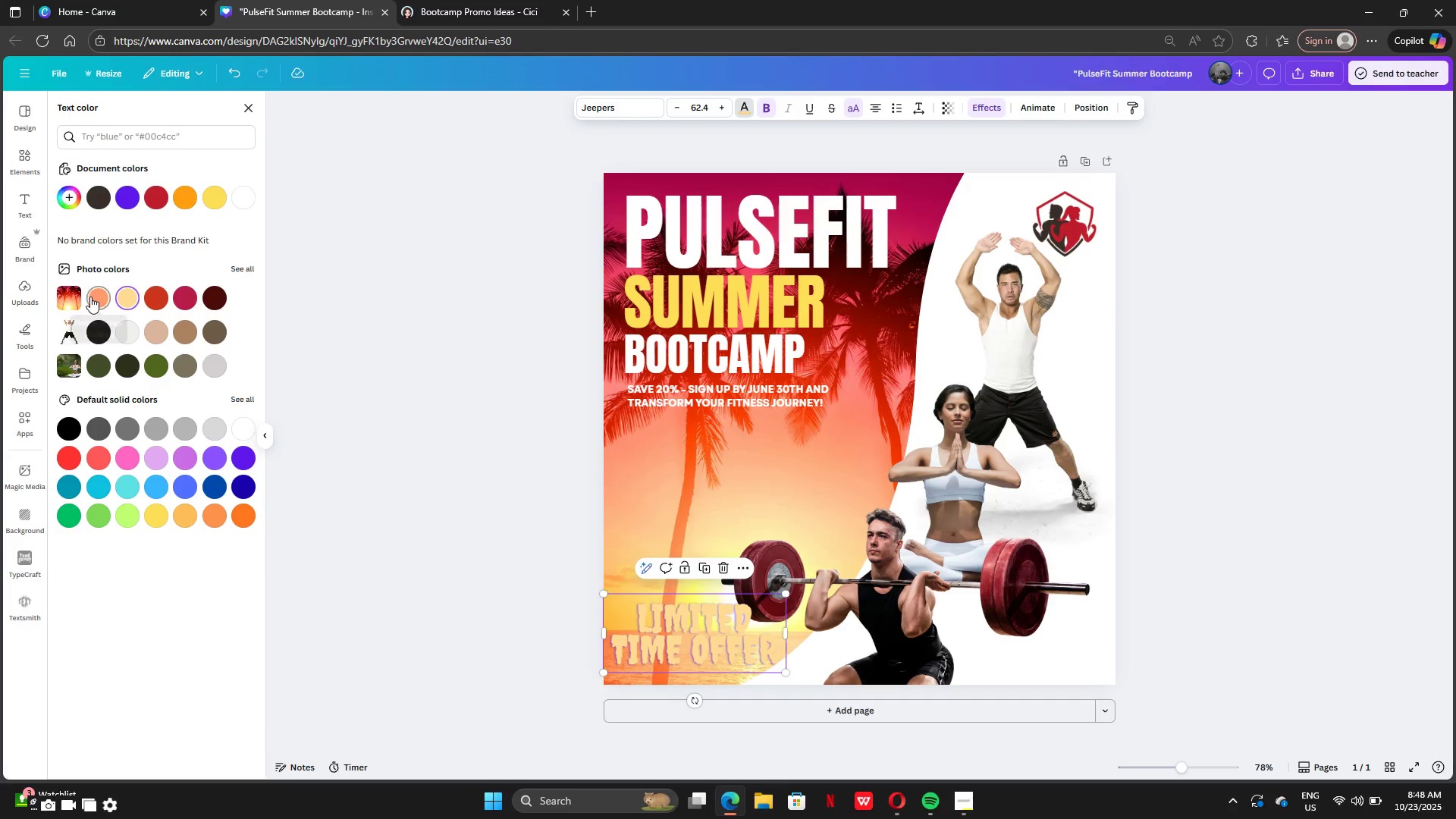 
left_click([90, 297])
 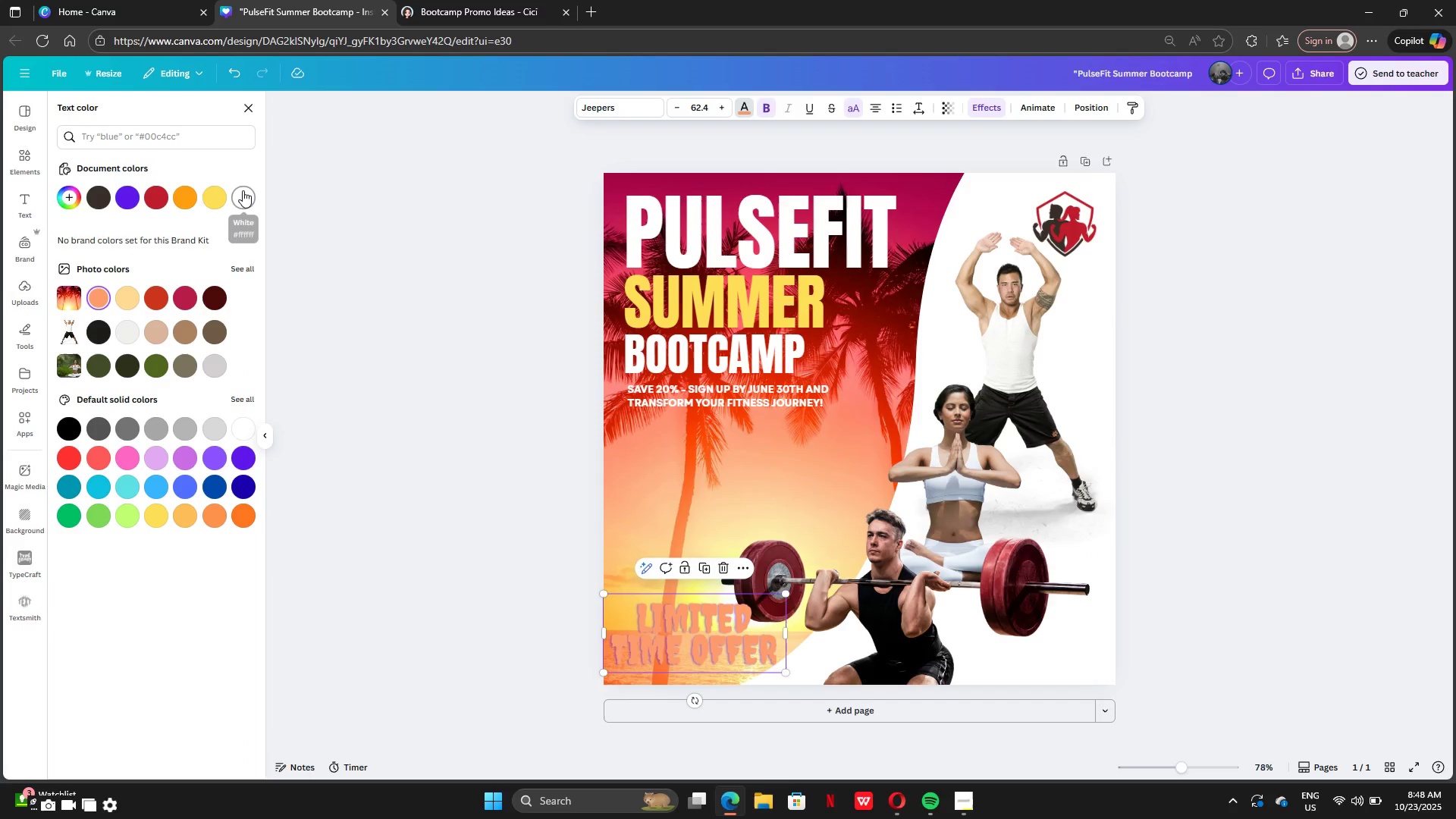 
left_click([243, 191])
 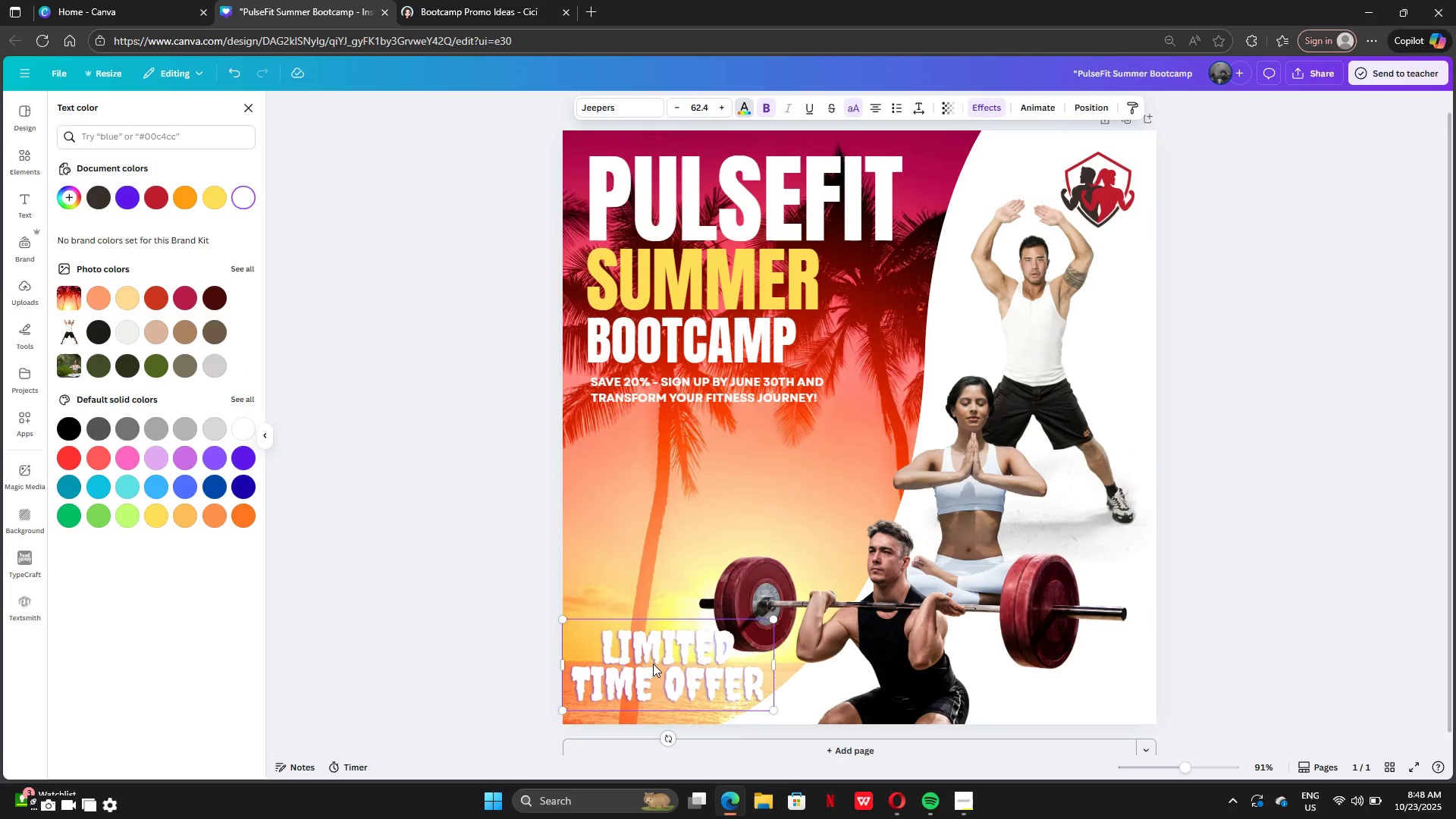 
left_click_drag(start_coordinate=[673, 670], to_coordinate=[704, 484])
 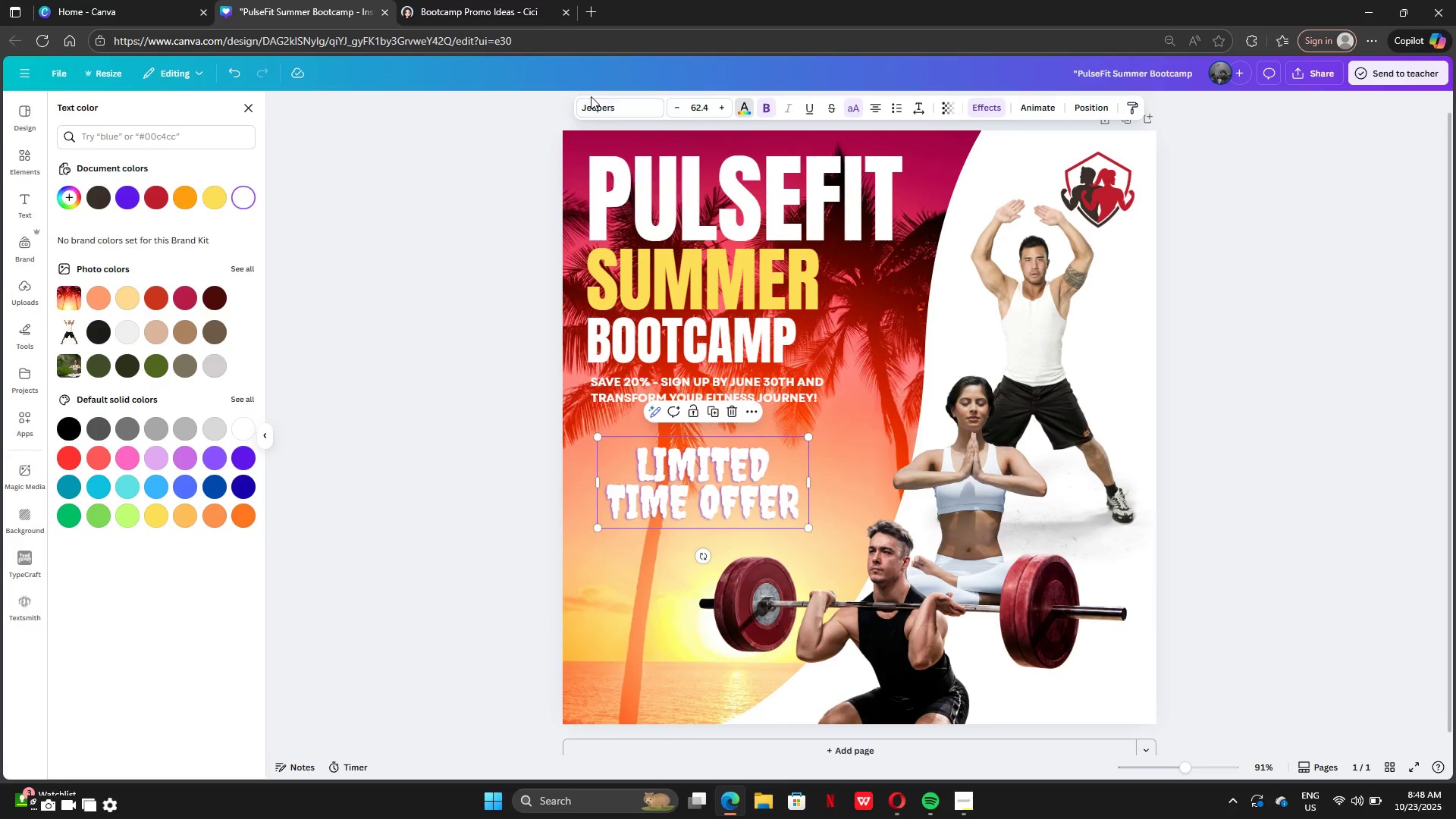 
double_click([594, 111])
 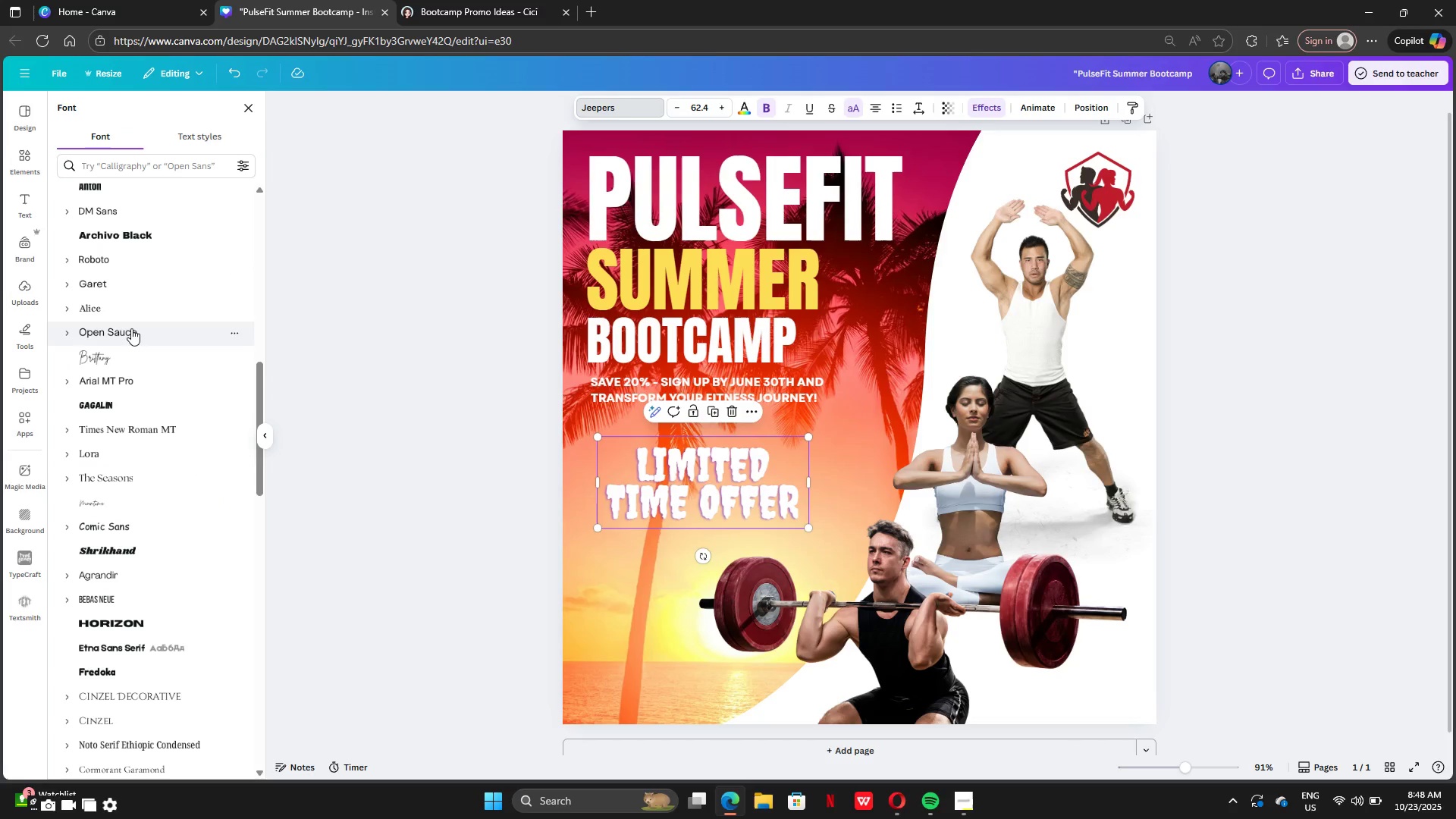 
left_click([131, 328])
 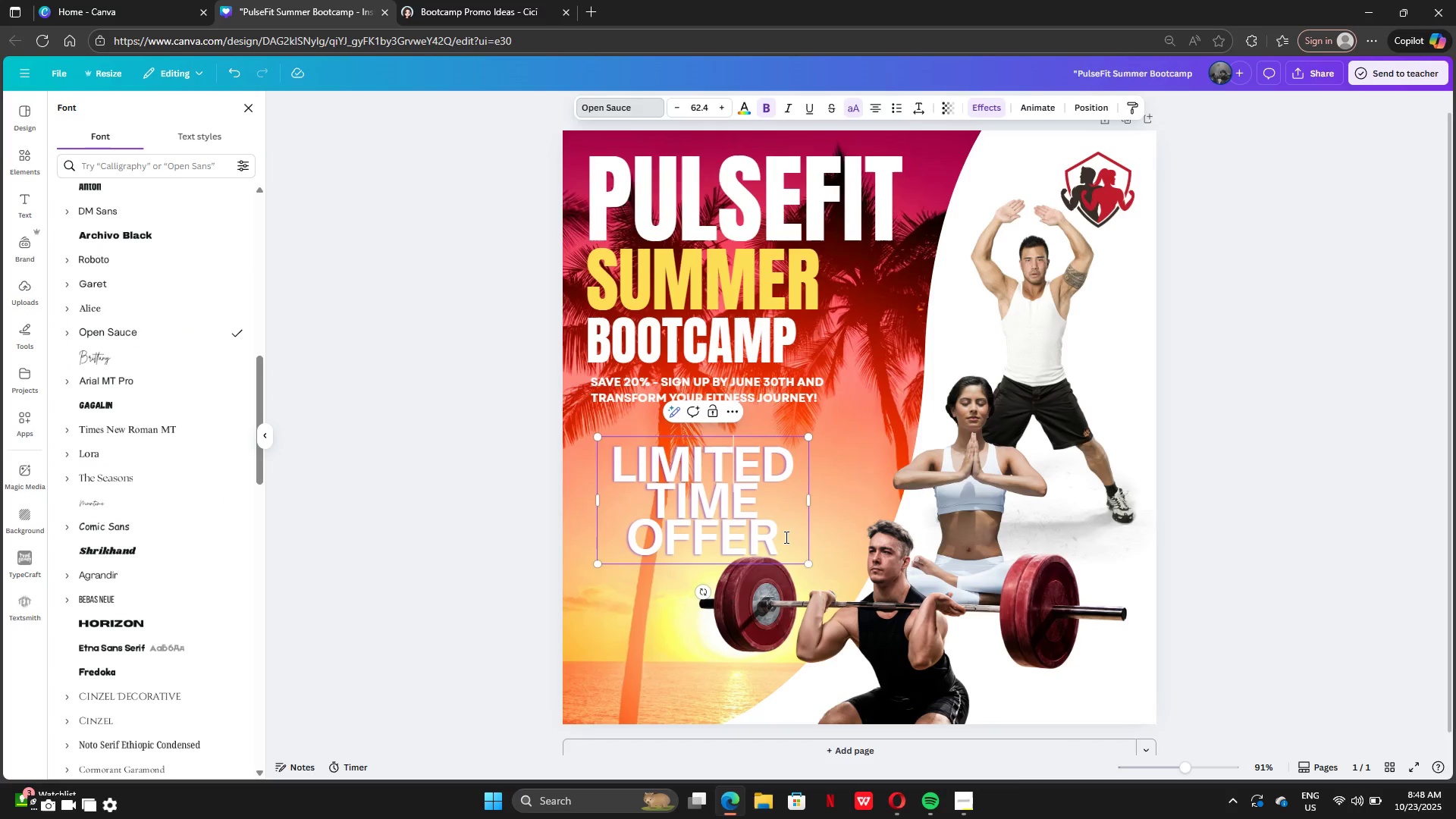 
left_click([785, 537])
 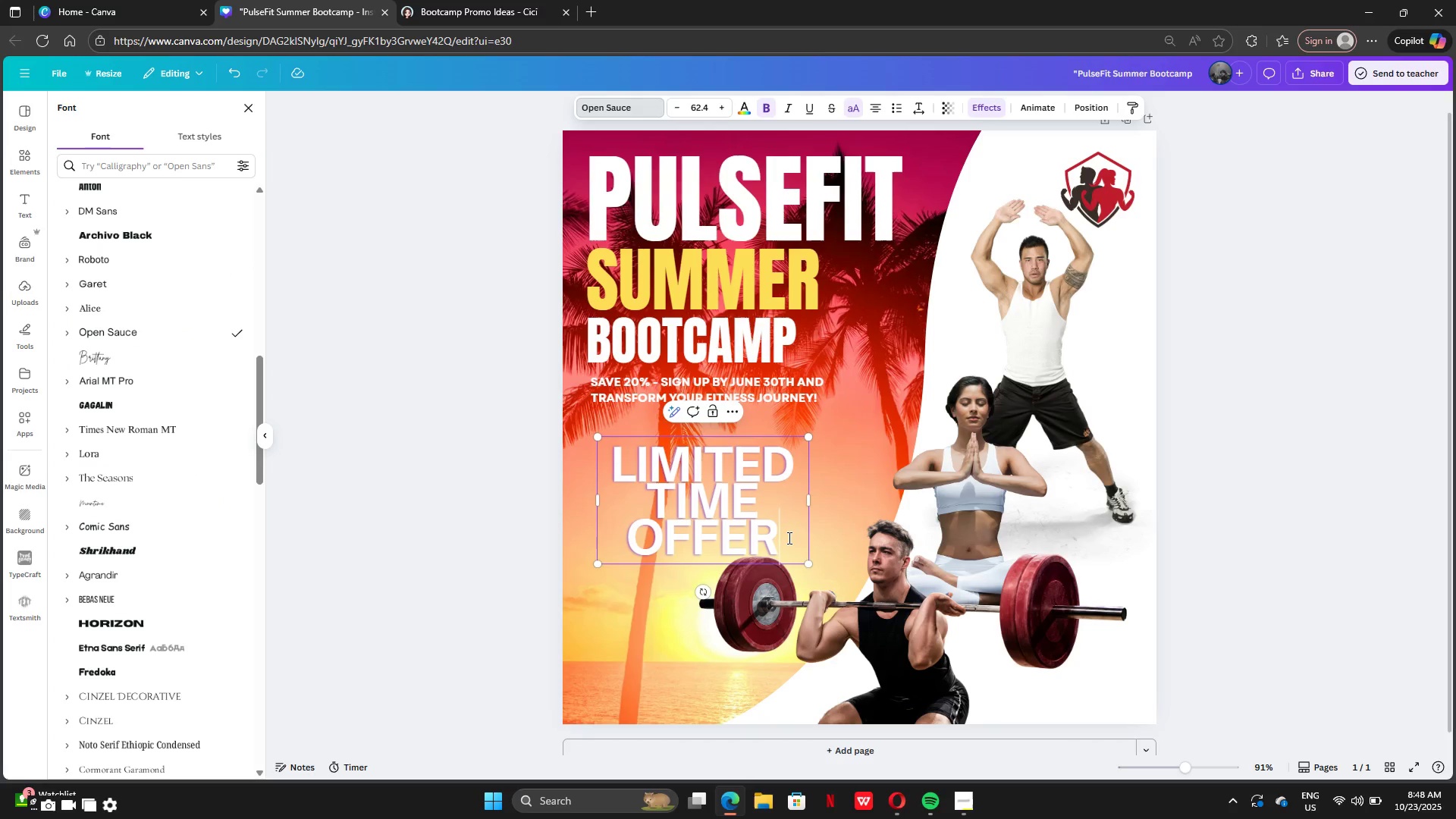 
key(Shift+1)
 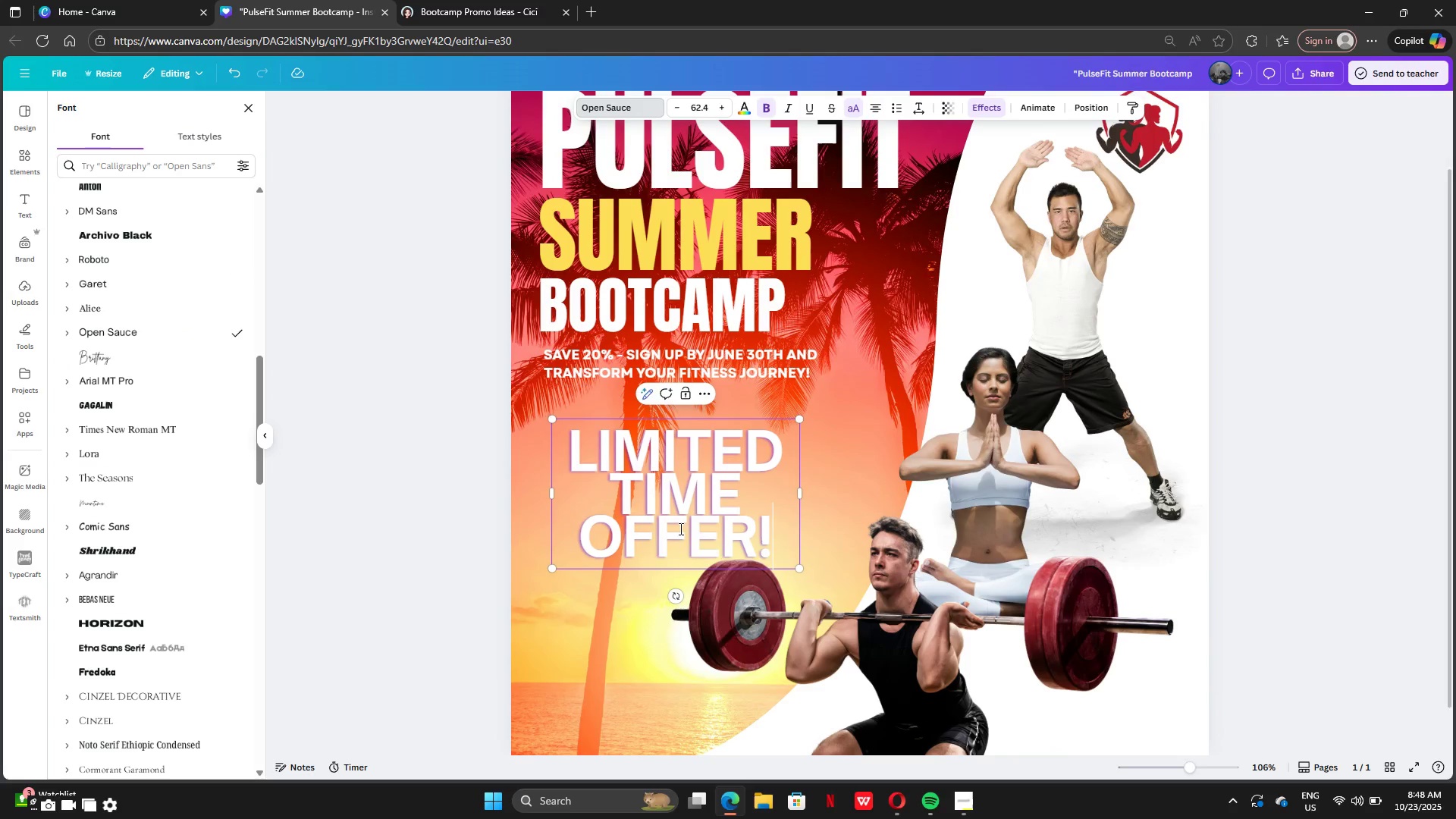 
left_click([513, 517])
 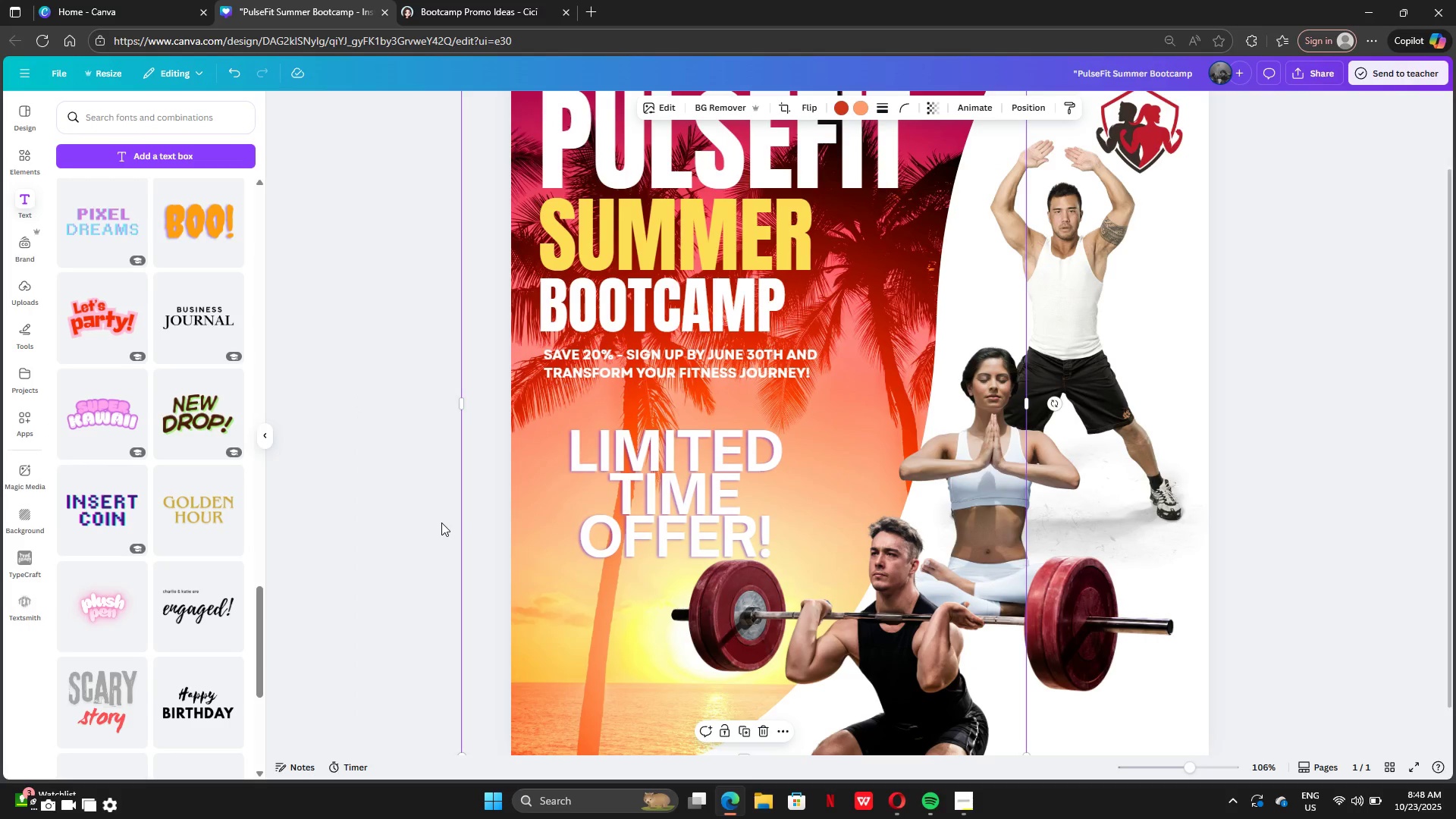 
left_click([441, 522])
 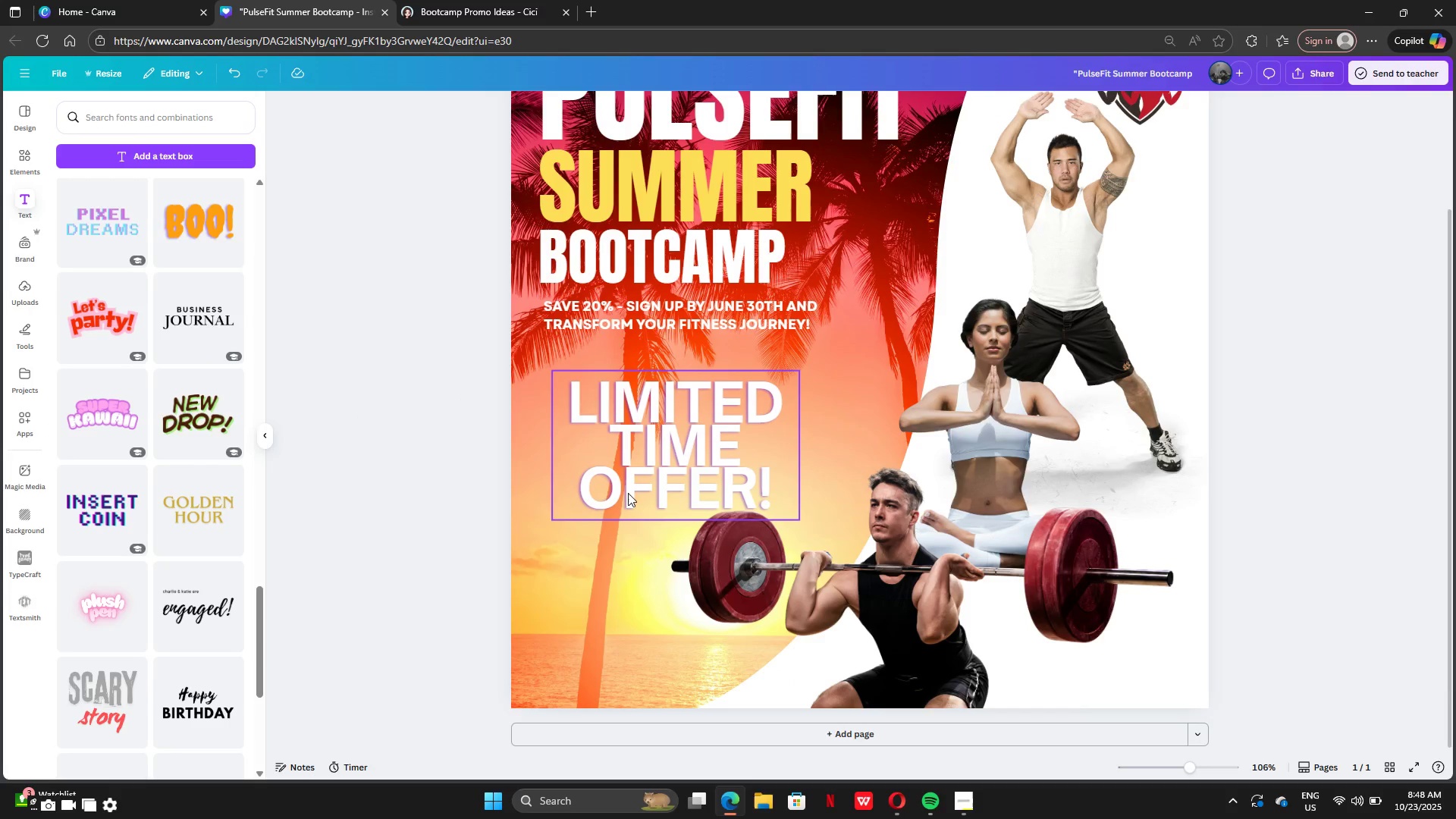 
left_click_drag(start_coordinate=[629, 491], to_coordinate=[601, 681])
 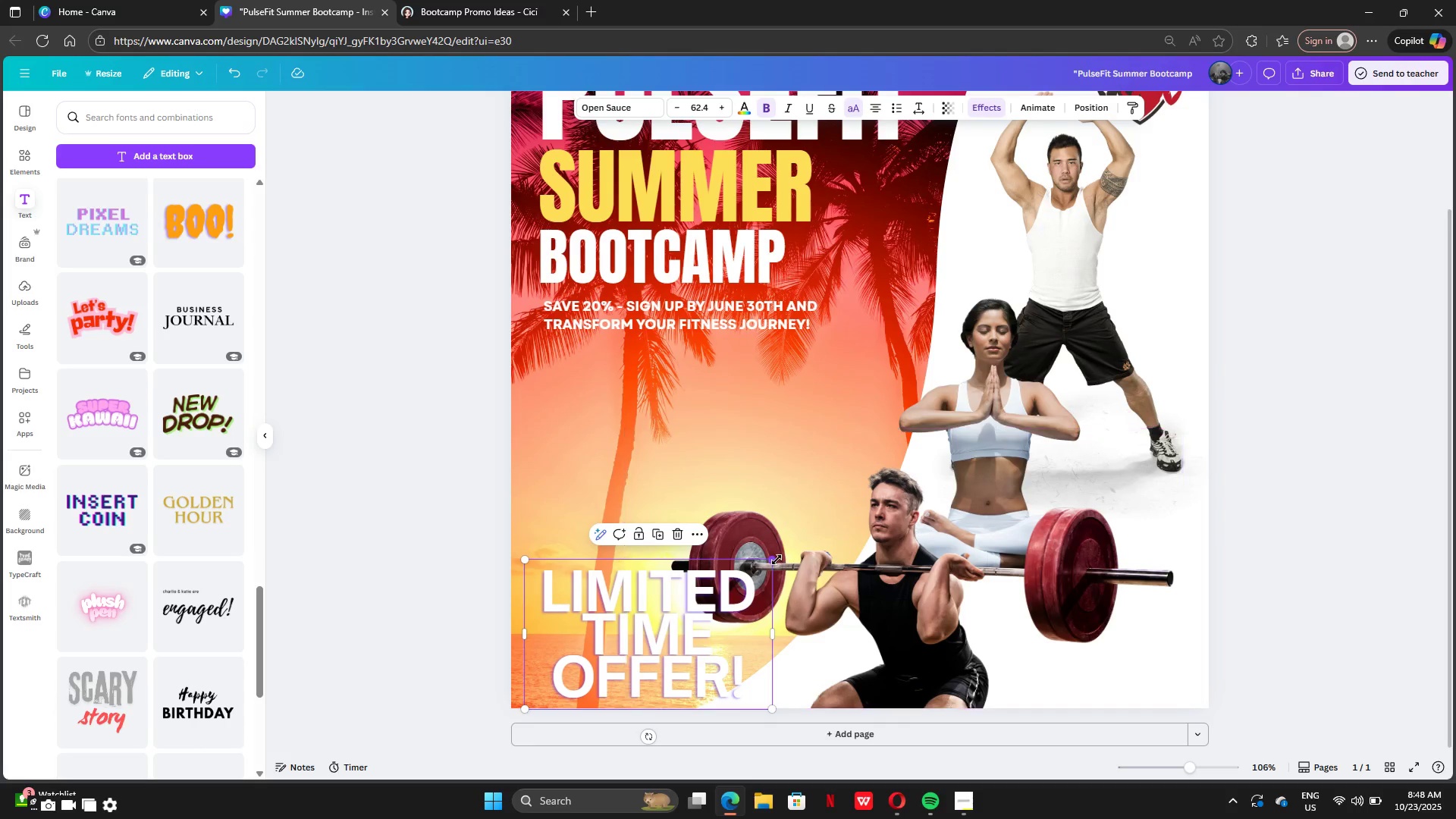 
left_click_drag(start_coordinate=[777, 559], to_coordinate=[671, 610])
 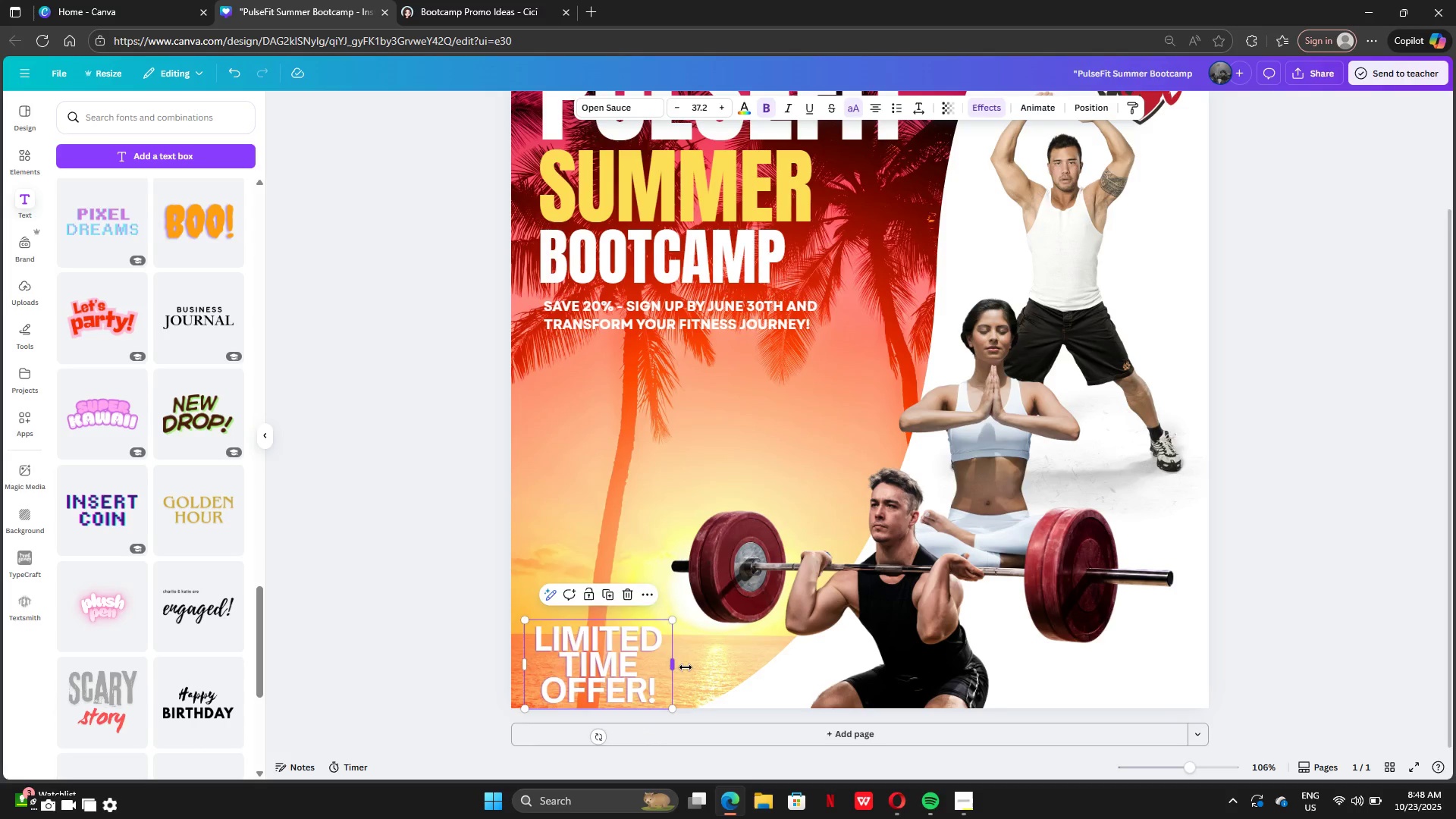 
left_click_drag(start_coordinate=[678, 664], to_coordinate=[804, 664])
 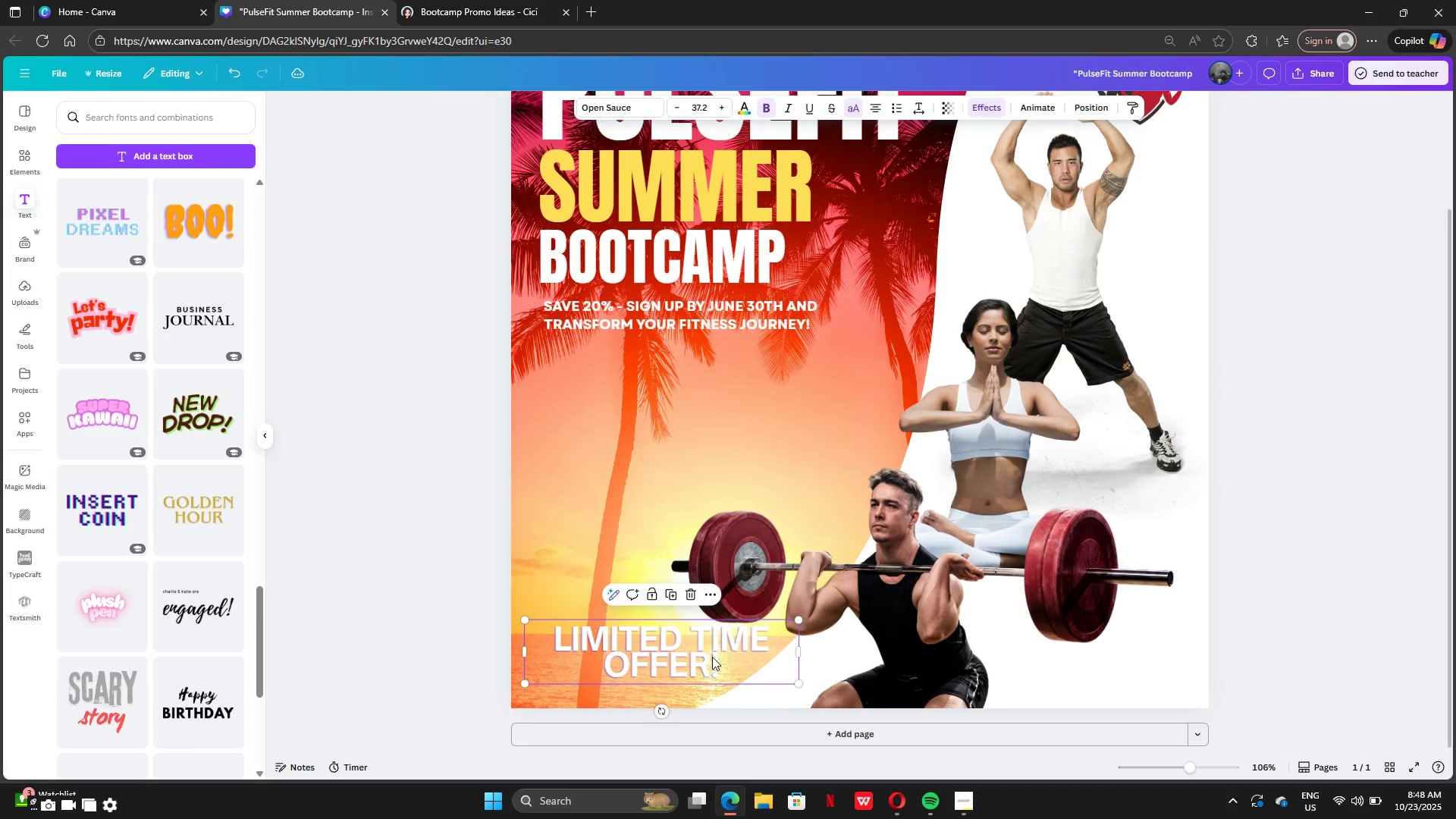 
left_click_drag(start_coordinate=[712, 657], to_coordinate=[694, 671])
 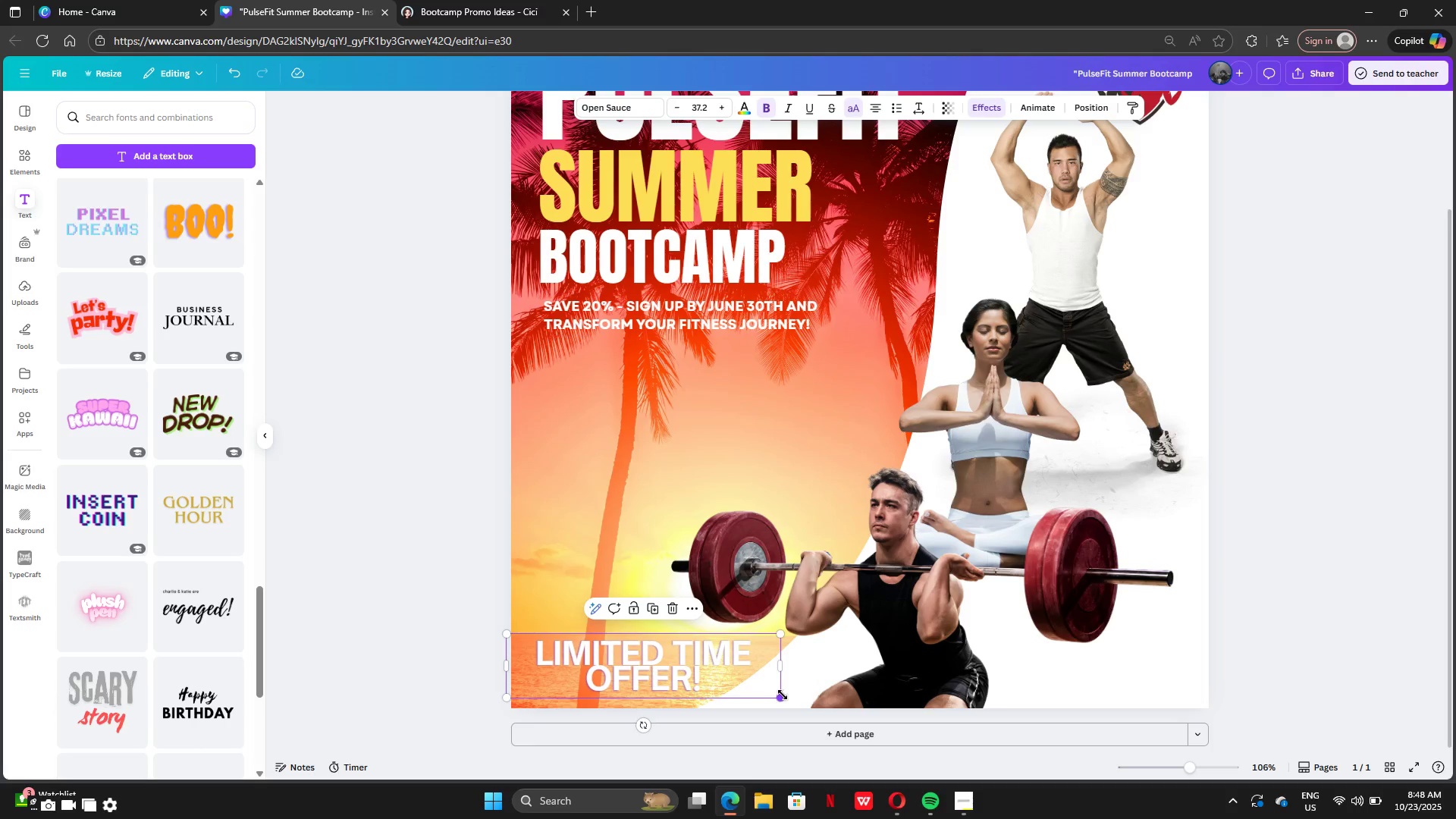 
left_click_drag(start_coordinate=[783, 695], to_coordinate=[694, 670])
 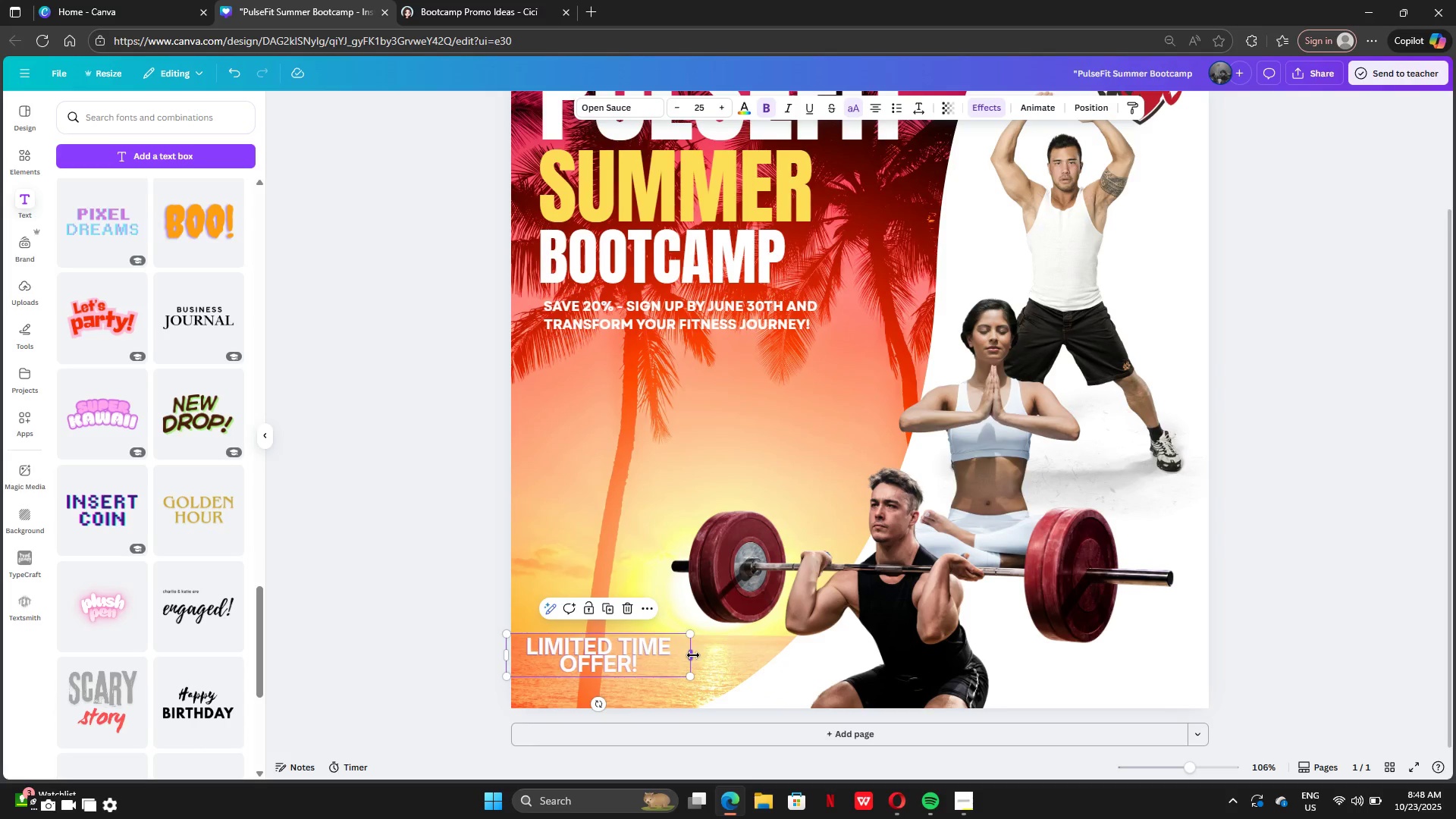 
left_click_drag(start_coordinate=[693, 655], to_coordinate=[754, 655])
 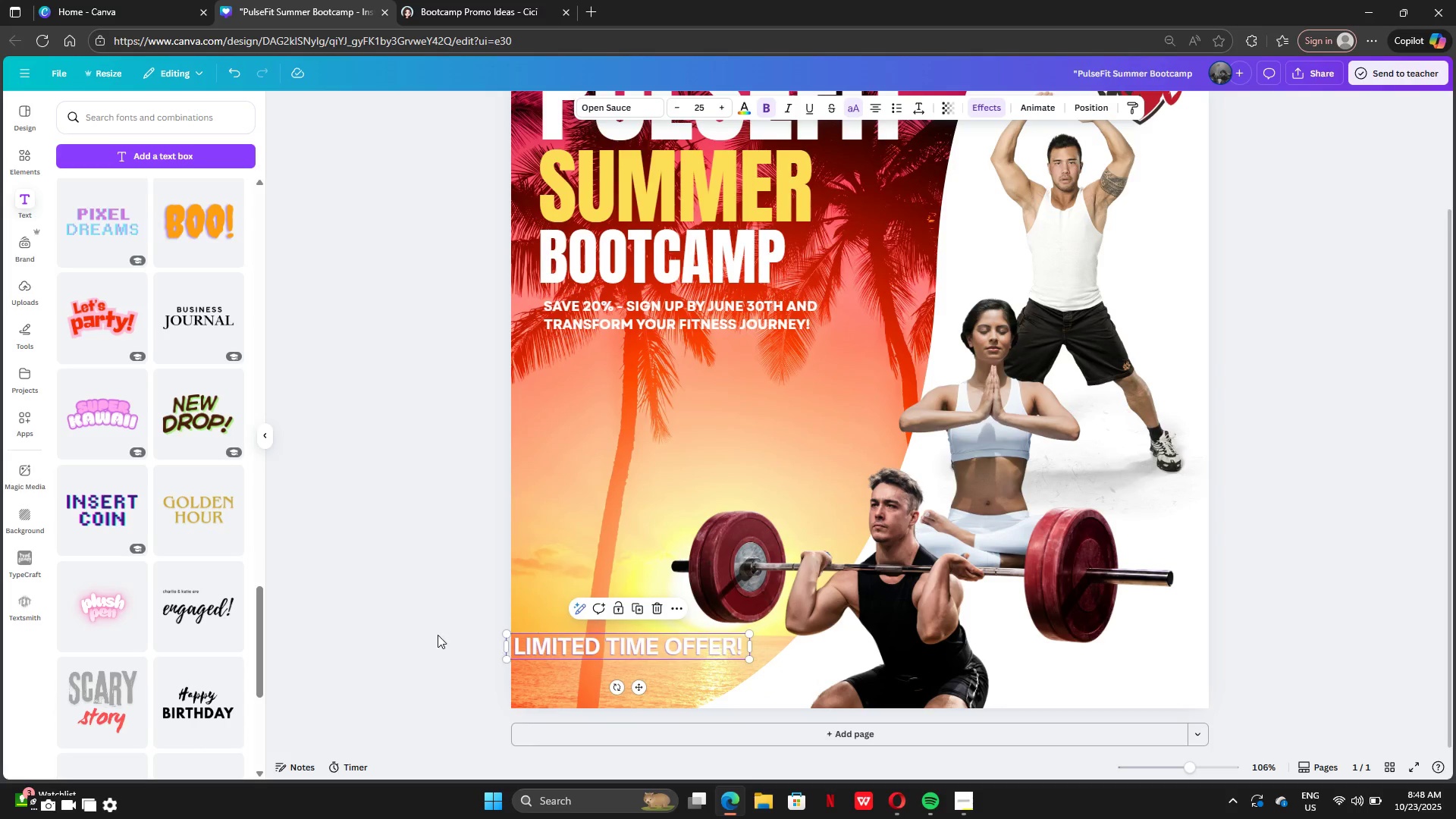 
left_click([430, 632])
 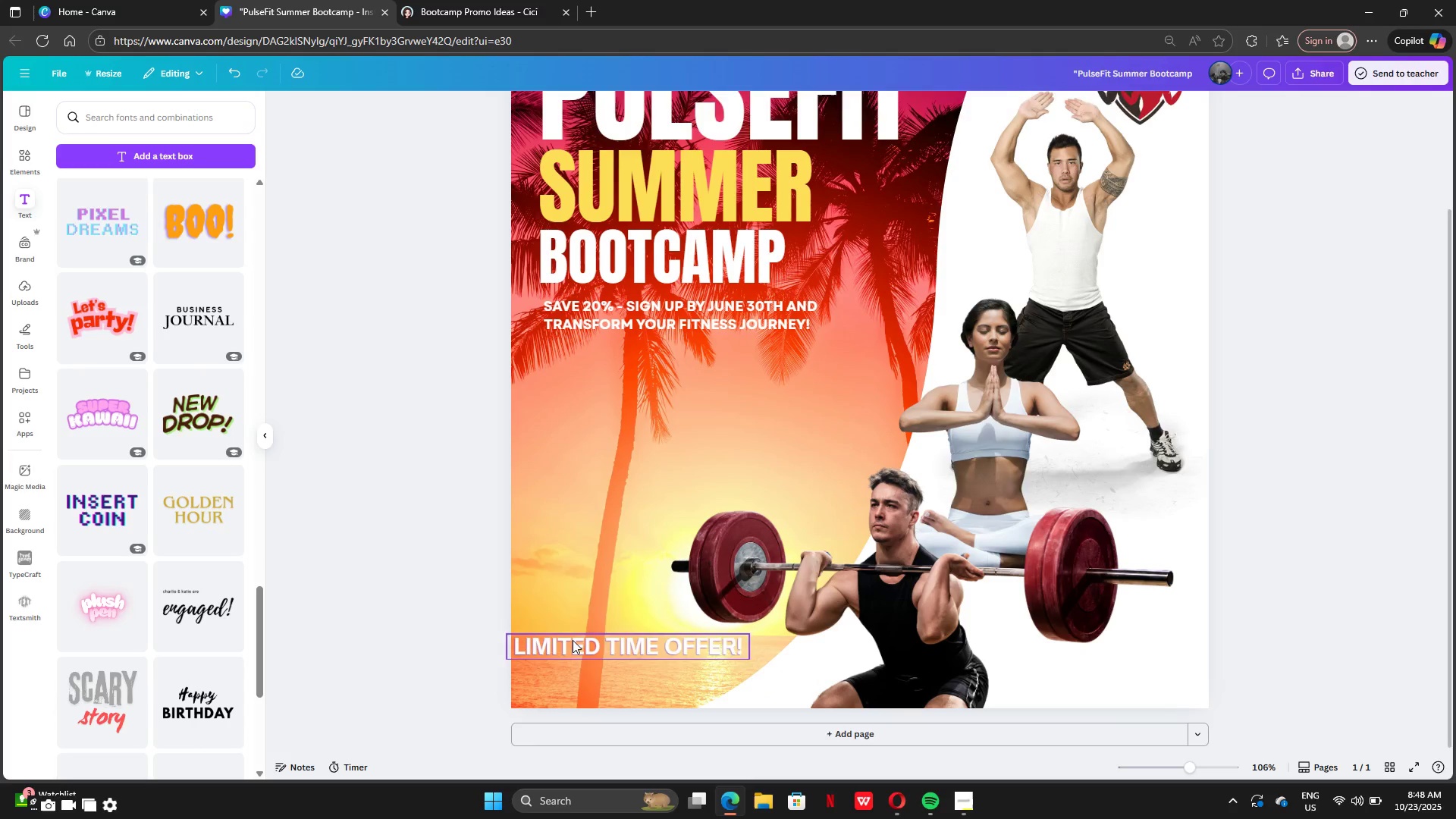 
left_click_drag(start_coordinate=[573, 640], to_coordinate=[663, 467])
 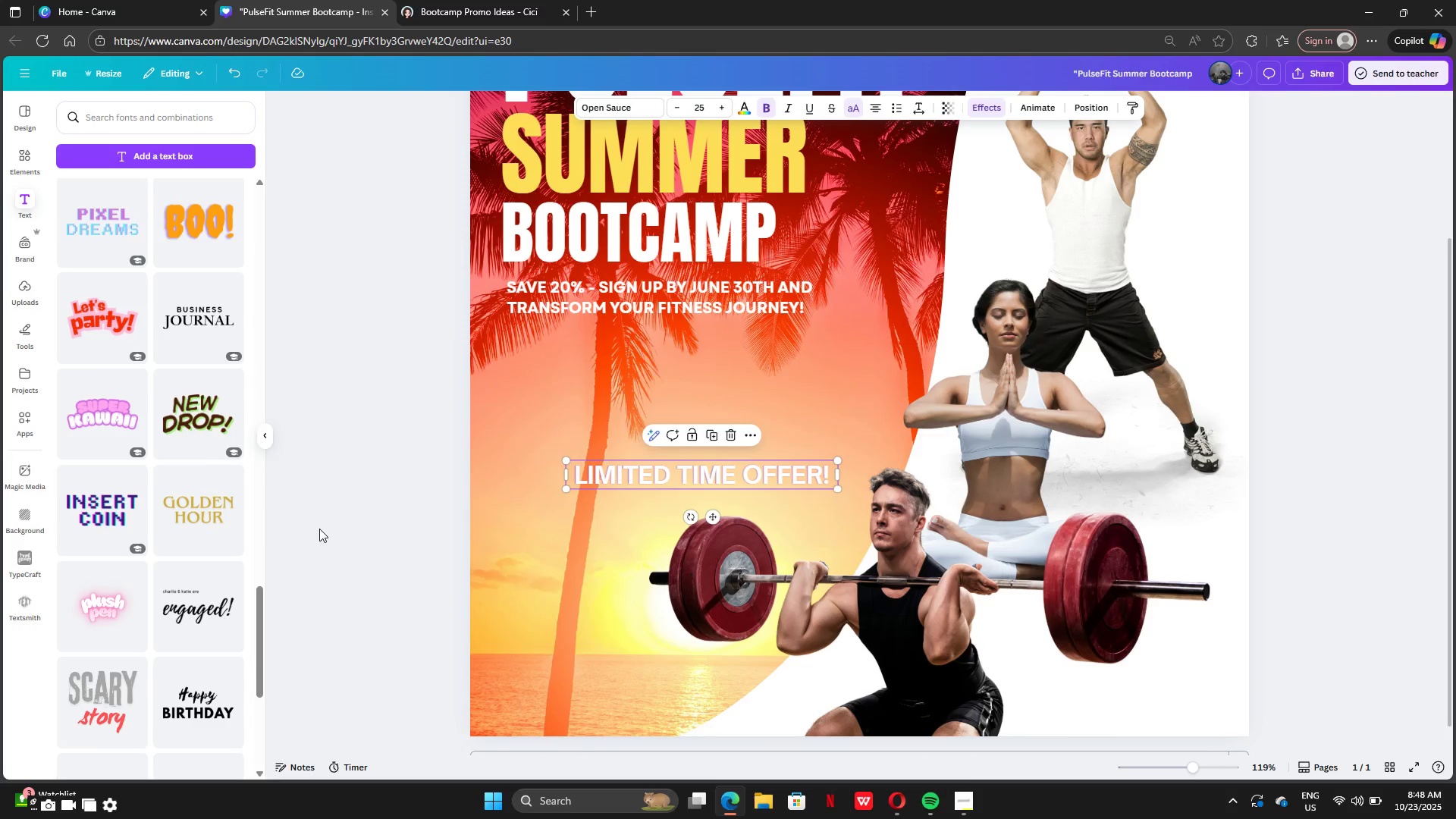 
left_click([978, 111])
 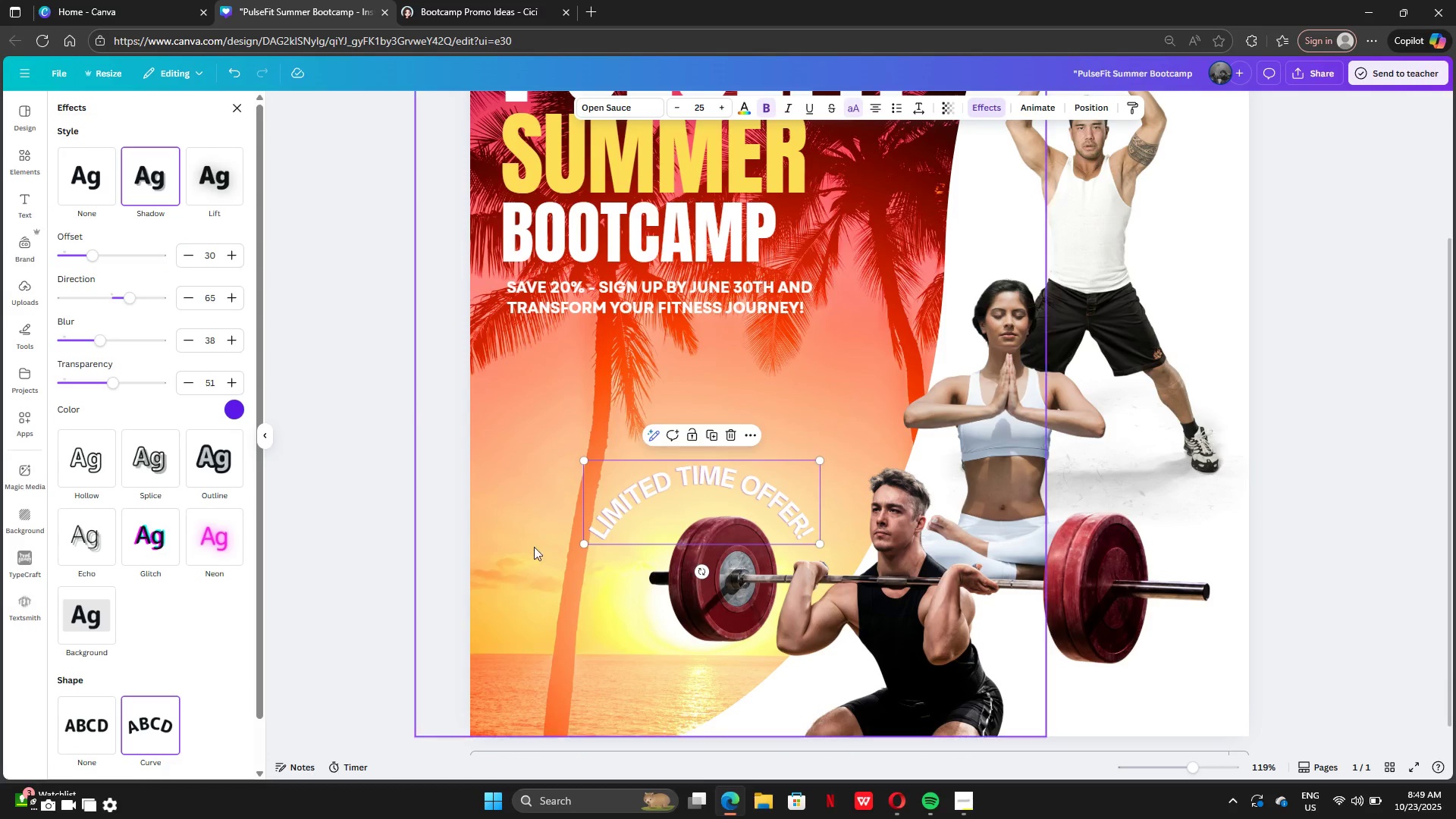 
left_click_drag(start_coordinate=[638, 506], to_coordinate=[651, 506])
 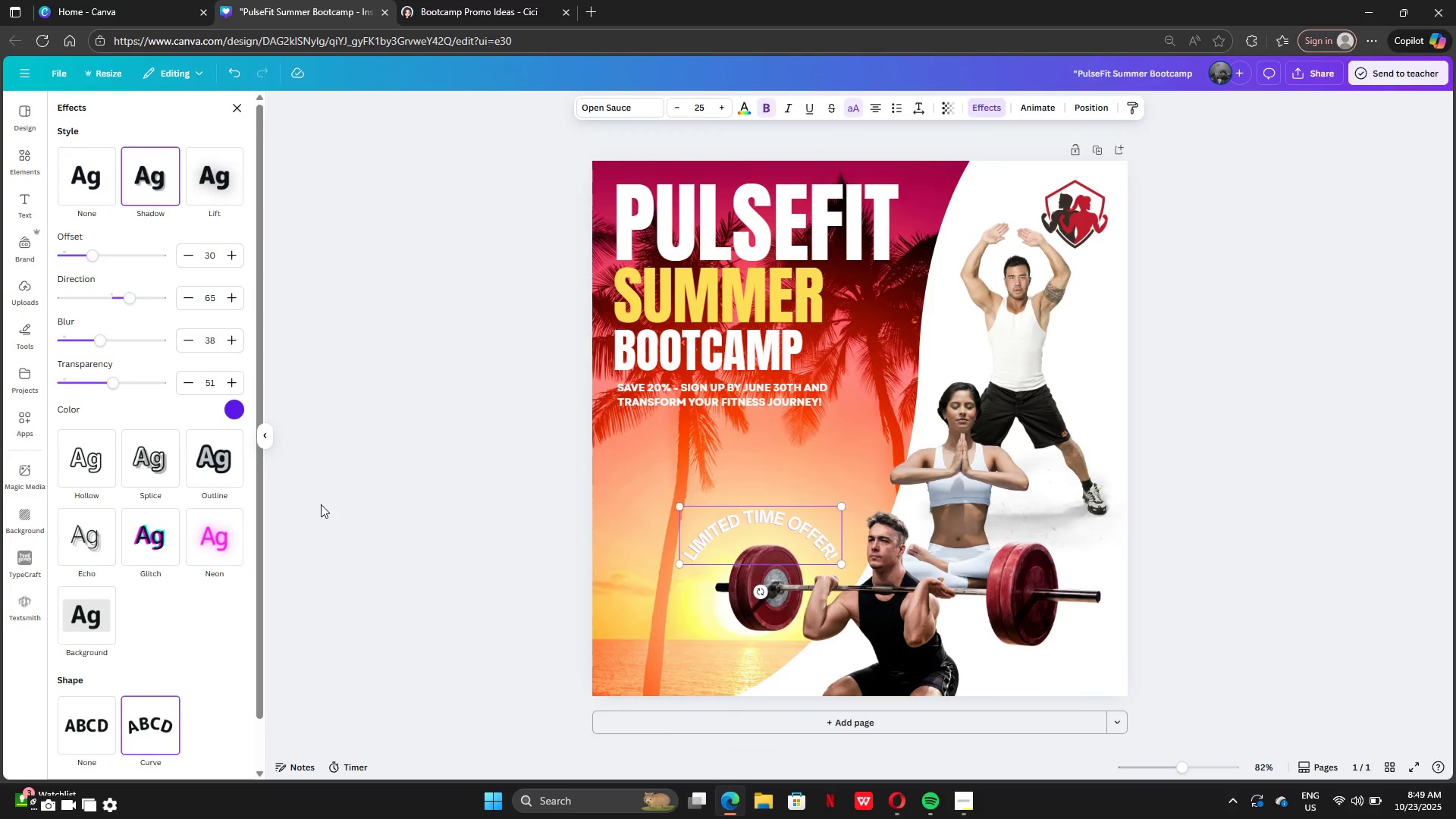 
left_click([321, 504])
 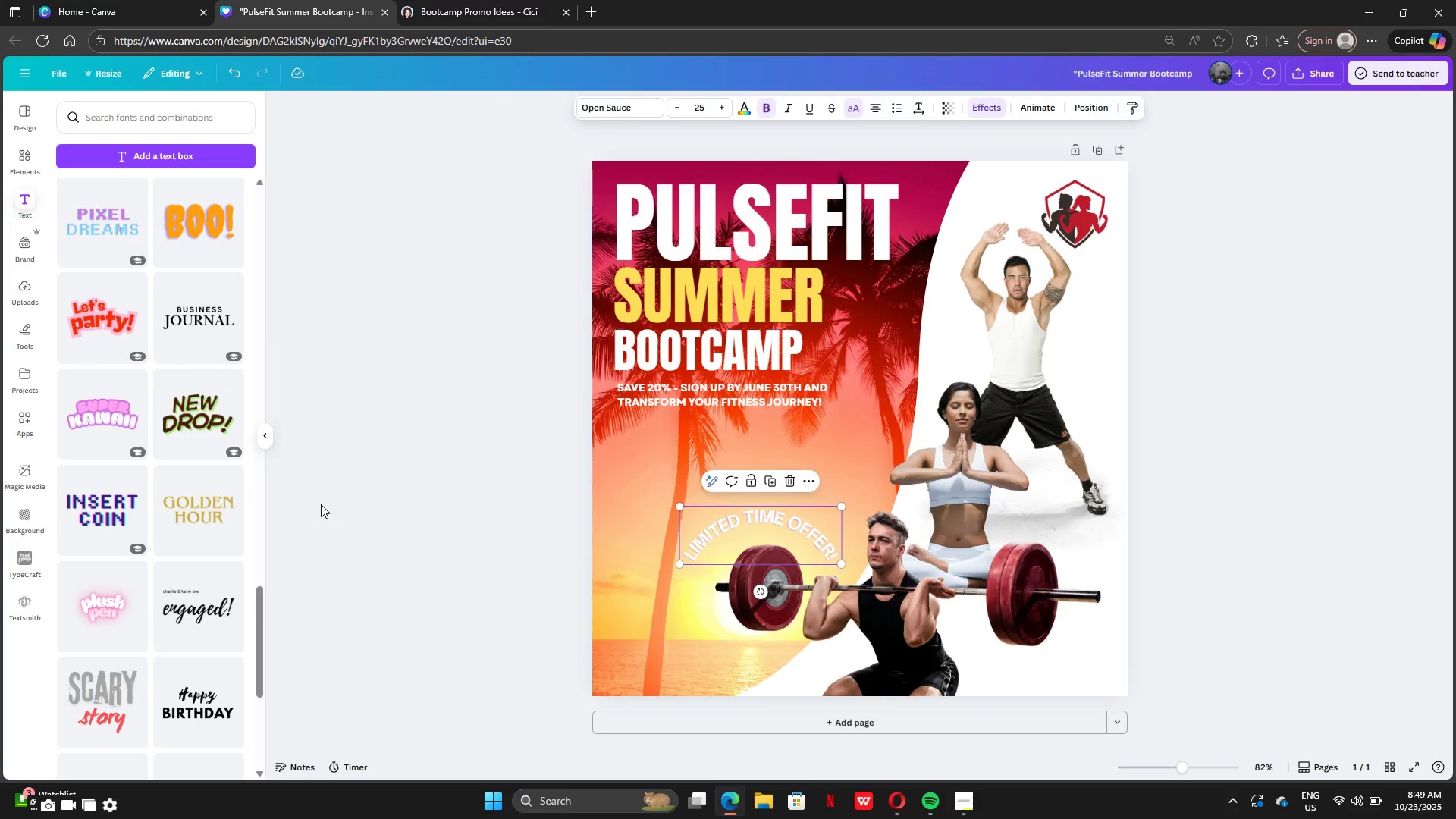 
left_click([321, 504])
 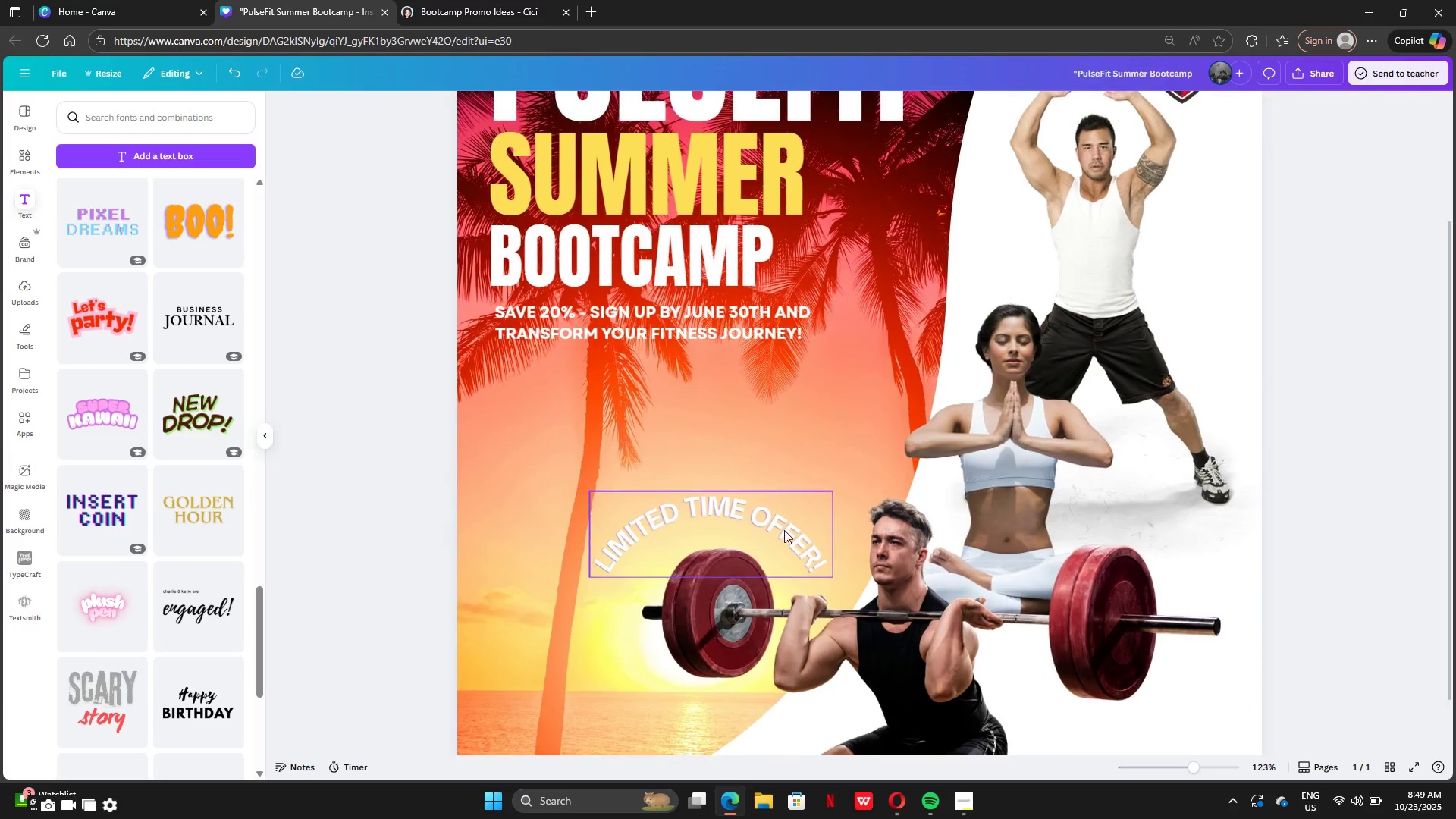 
left_click([784, 529])
 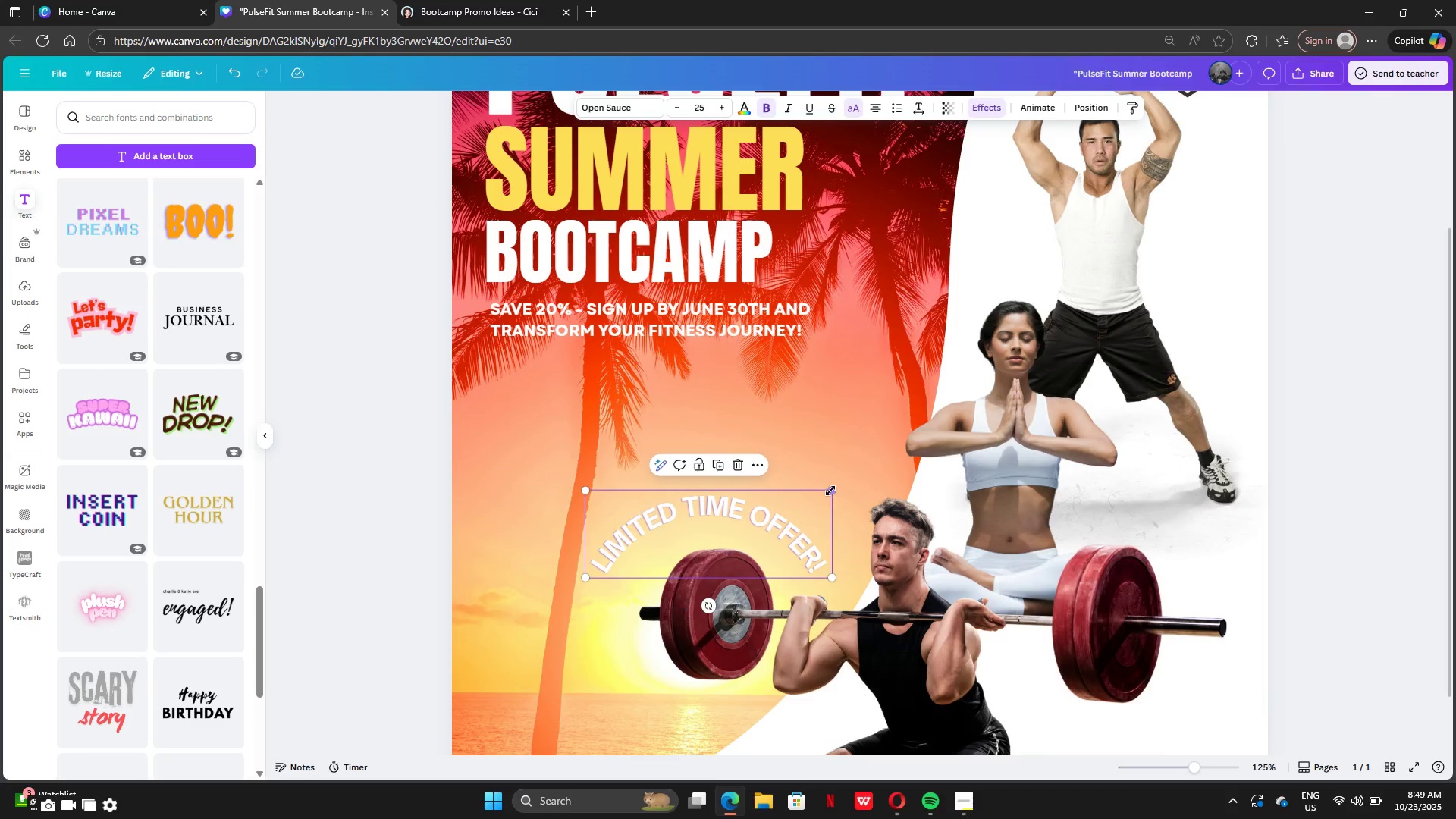 
left_click_drag(start_coordinate=[830, 489], to_coordinate=[849, 498])
 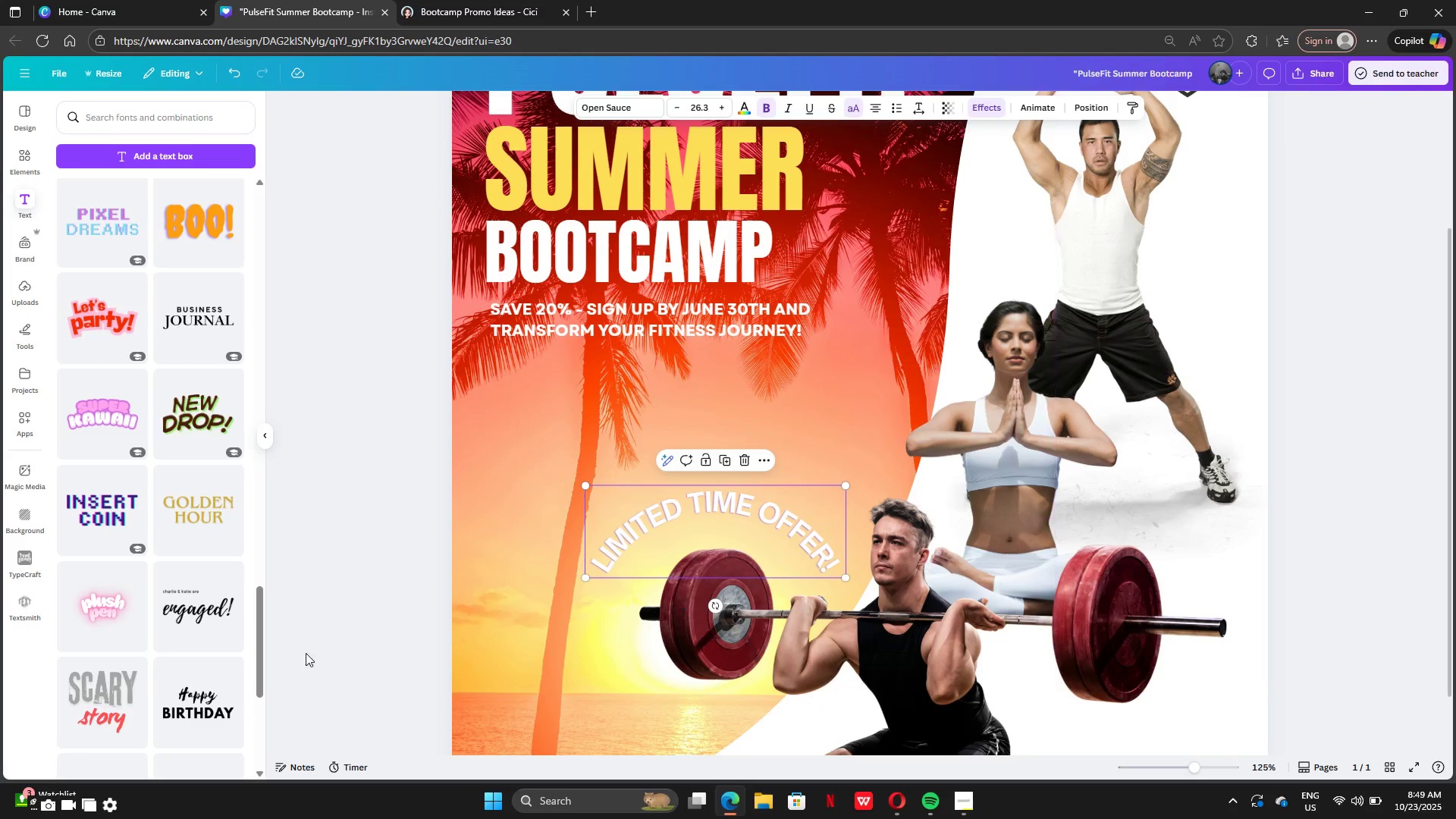 
left_click([281, 655])
 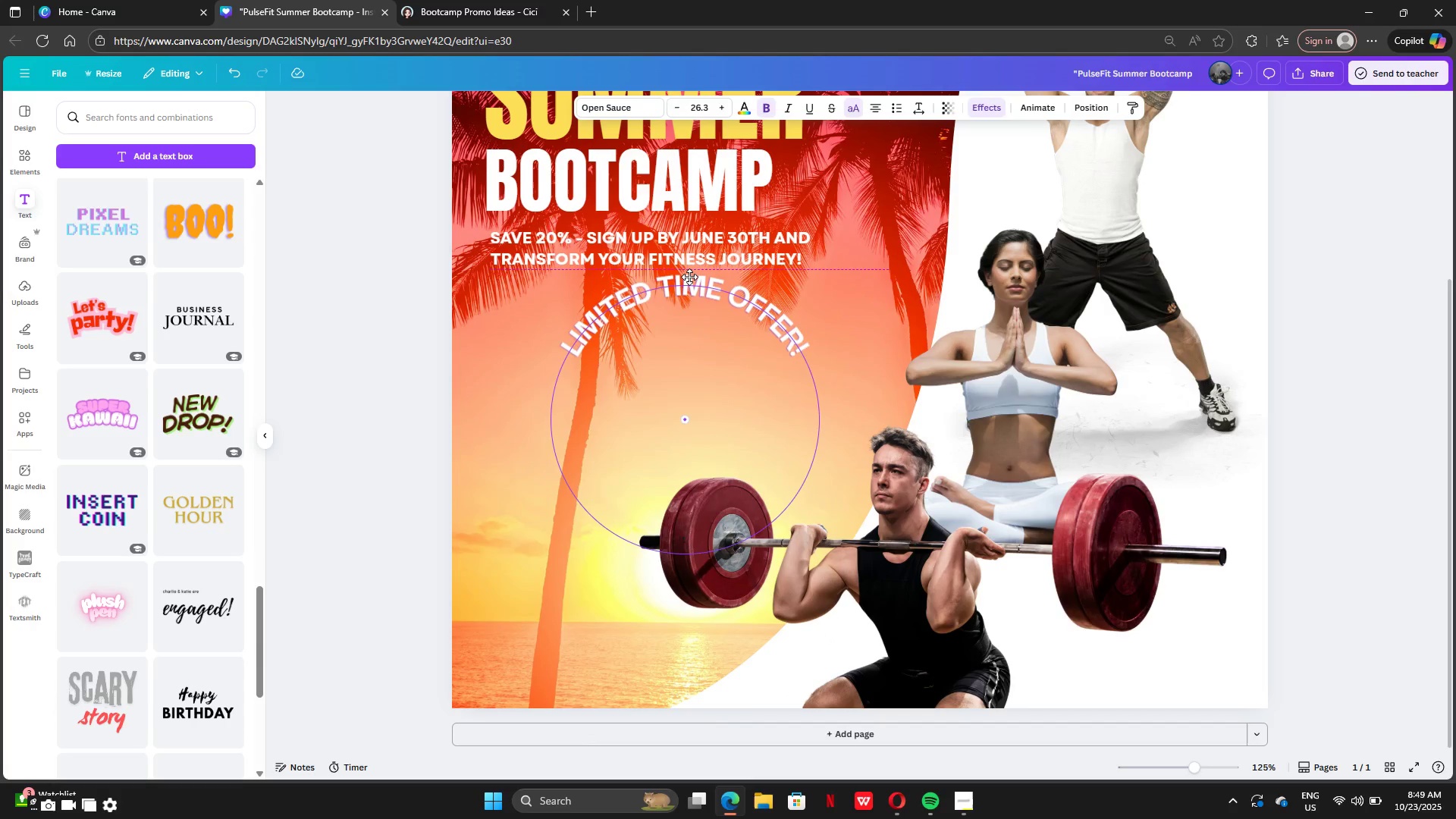 
wait(7.87)
 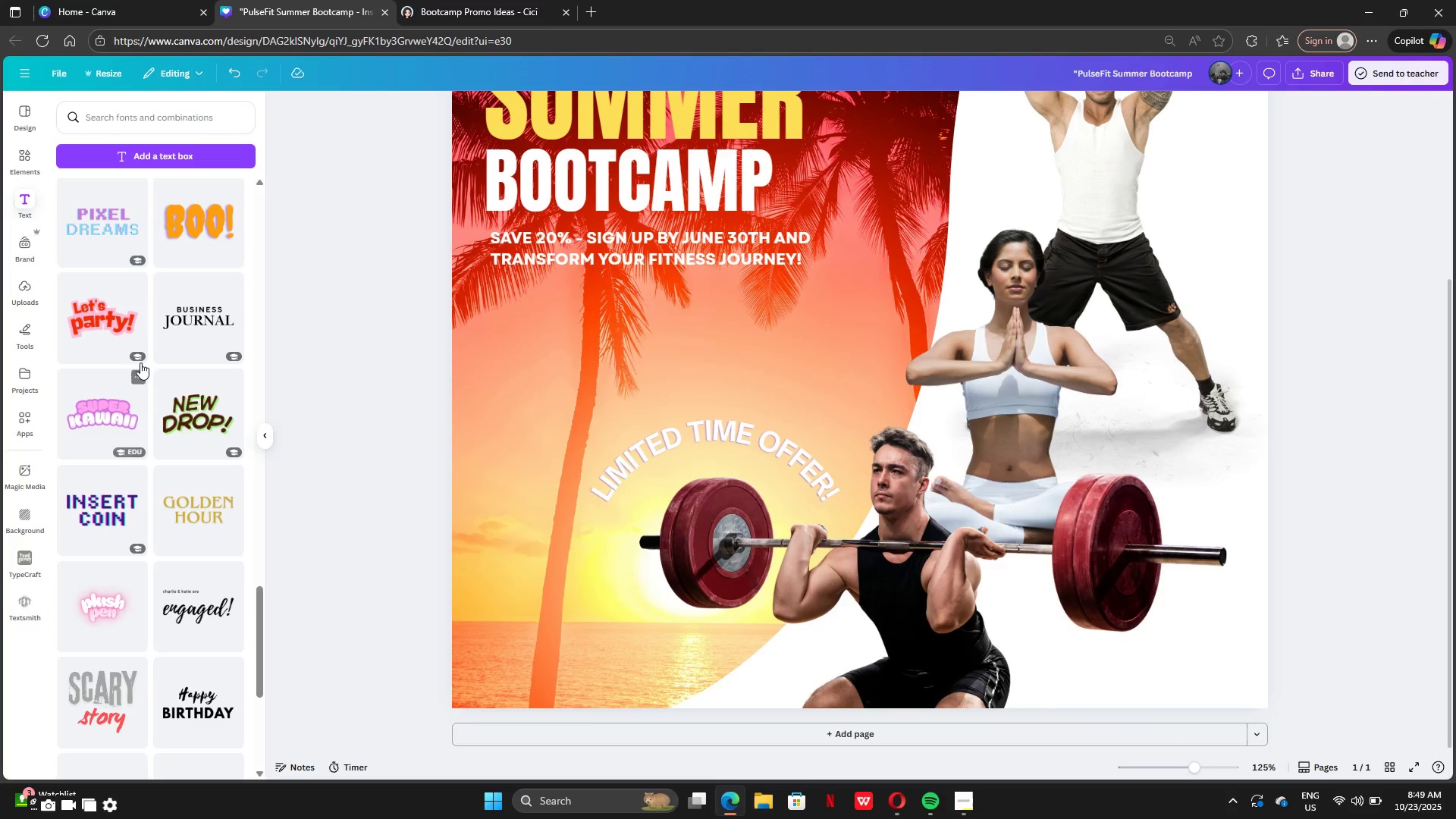 
mouse_move([693, 412])
 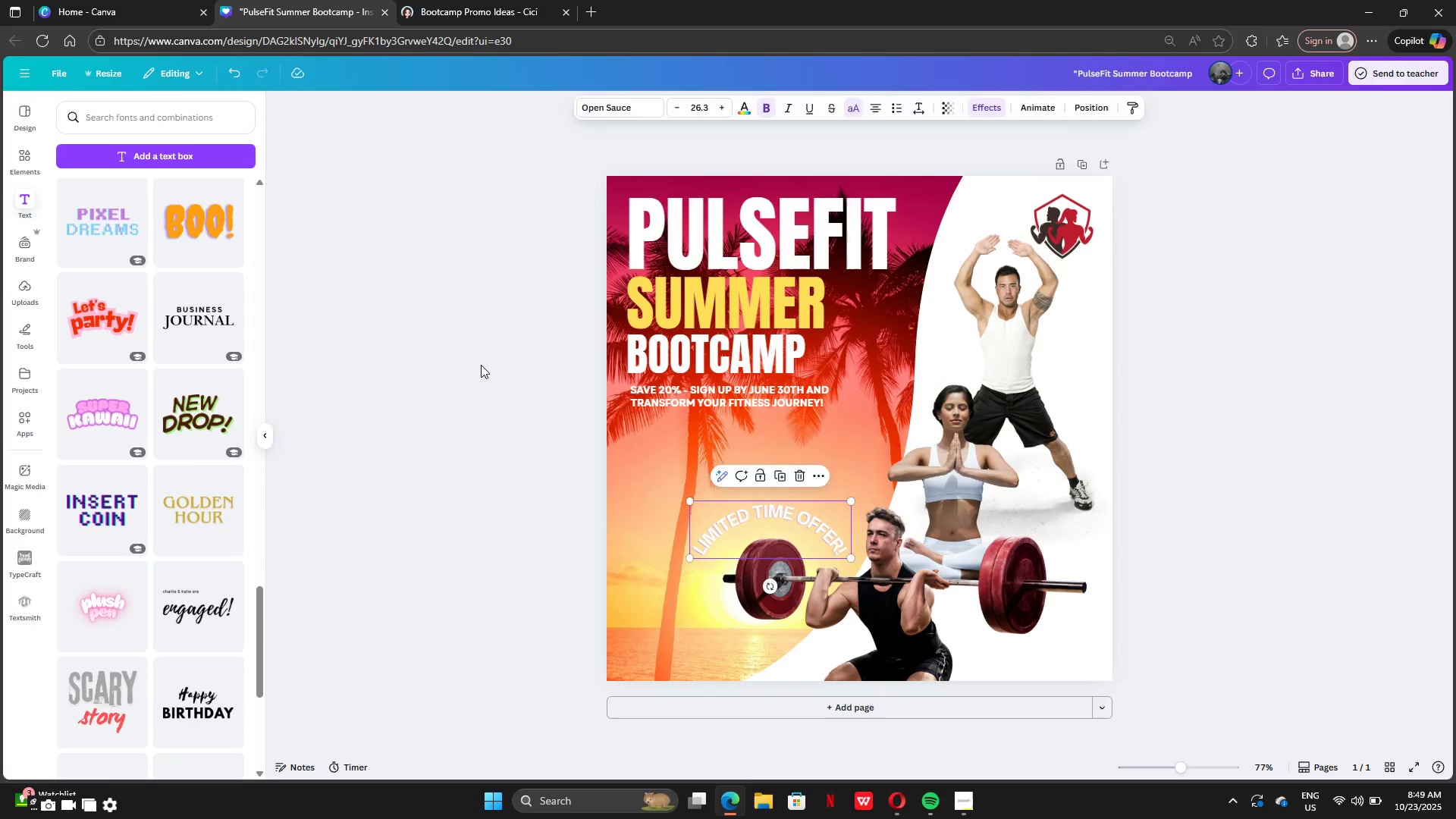 
left_click([481, 365])
 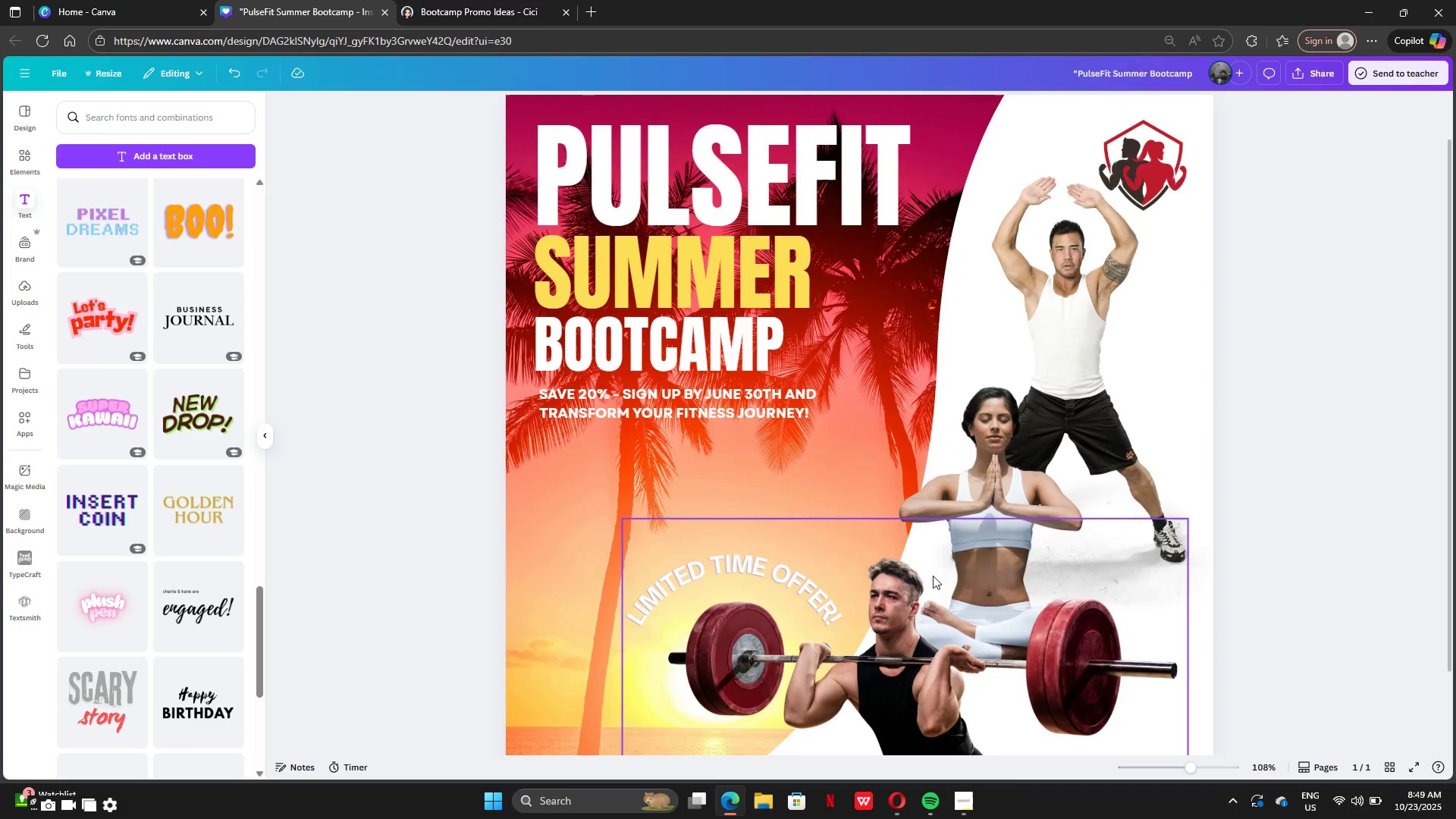 
key(Control+Z)
 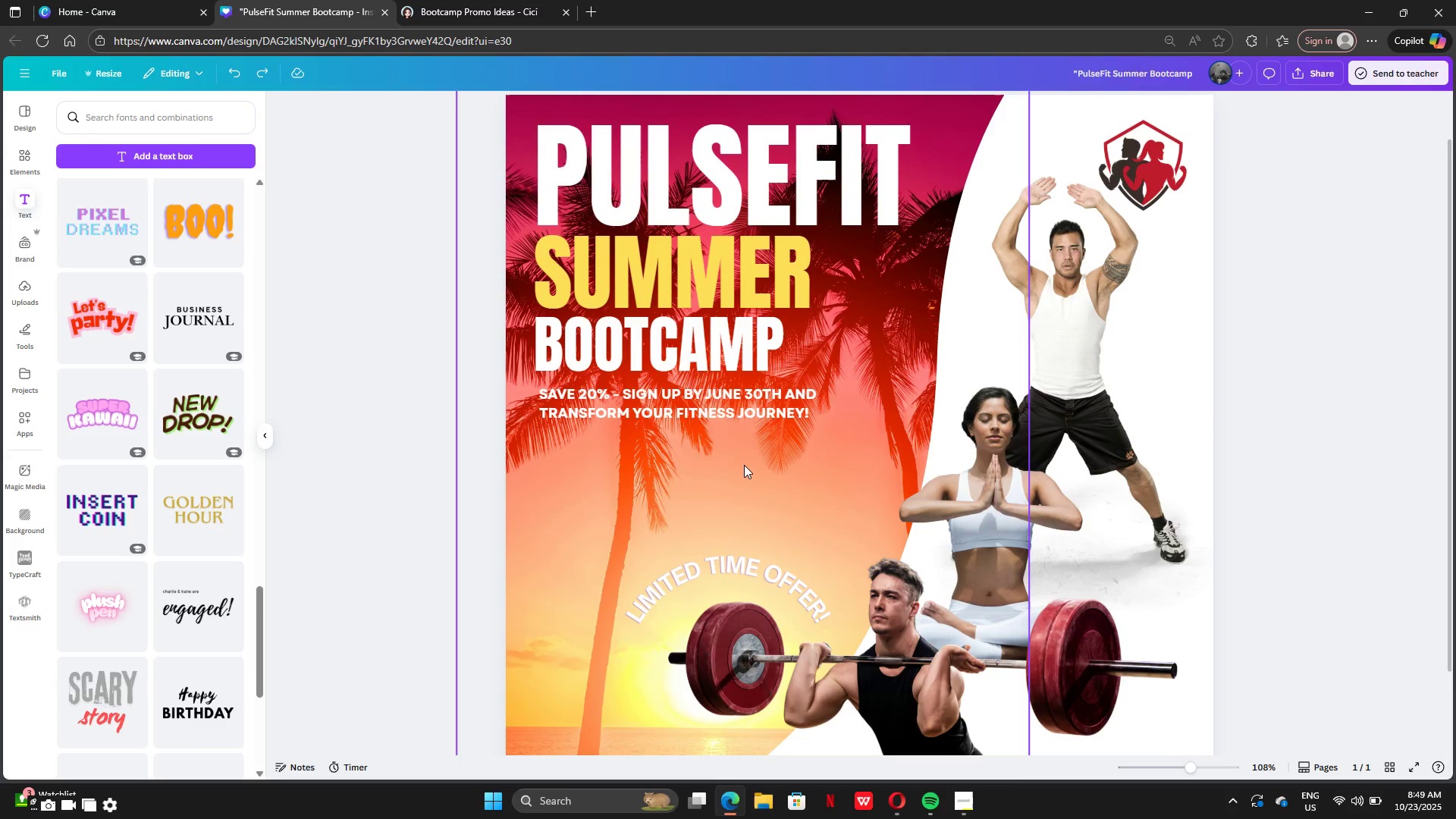 
key(Control+Z)
 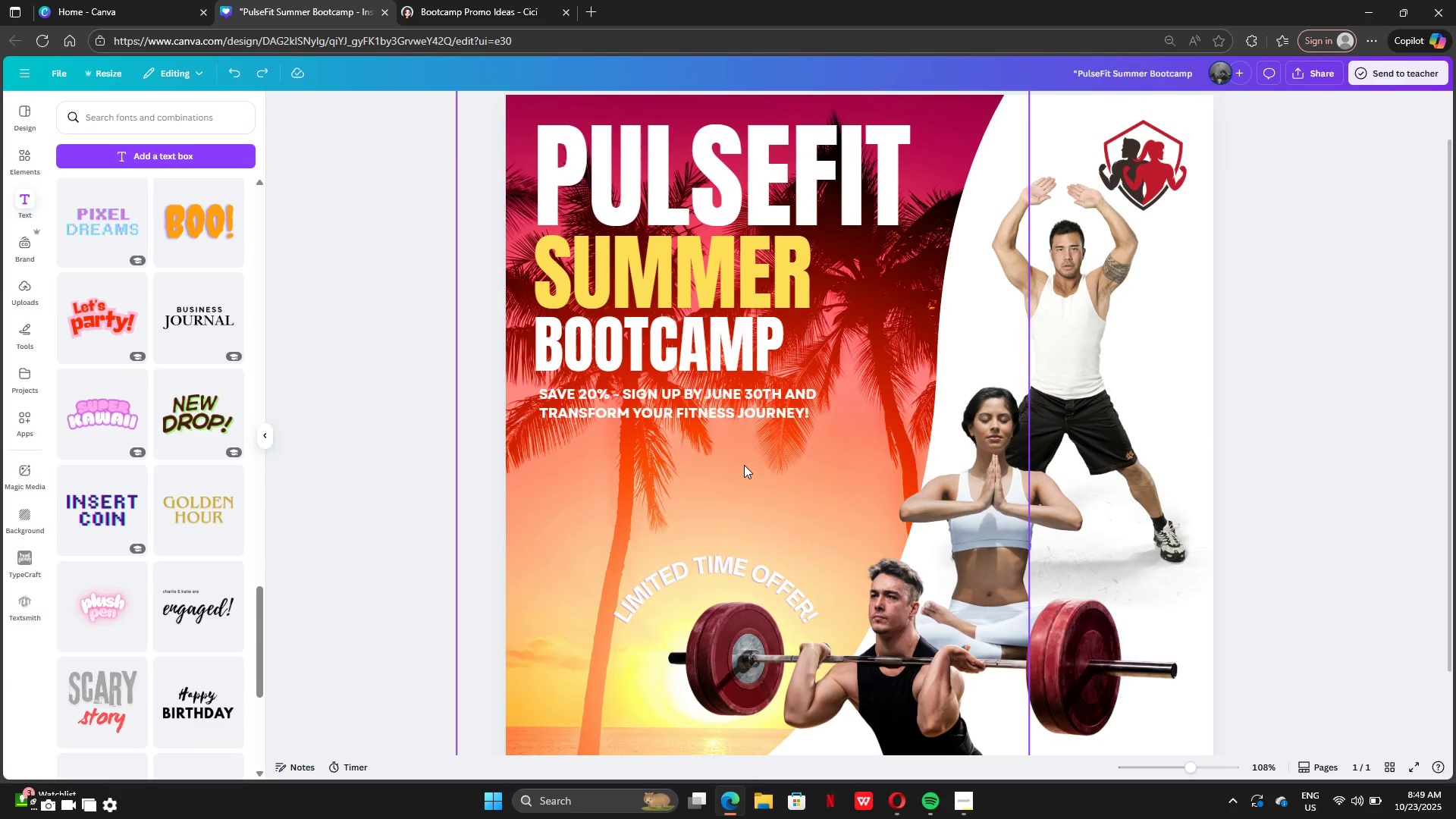 
key(Control+Z)
 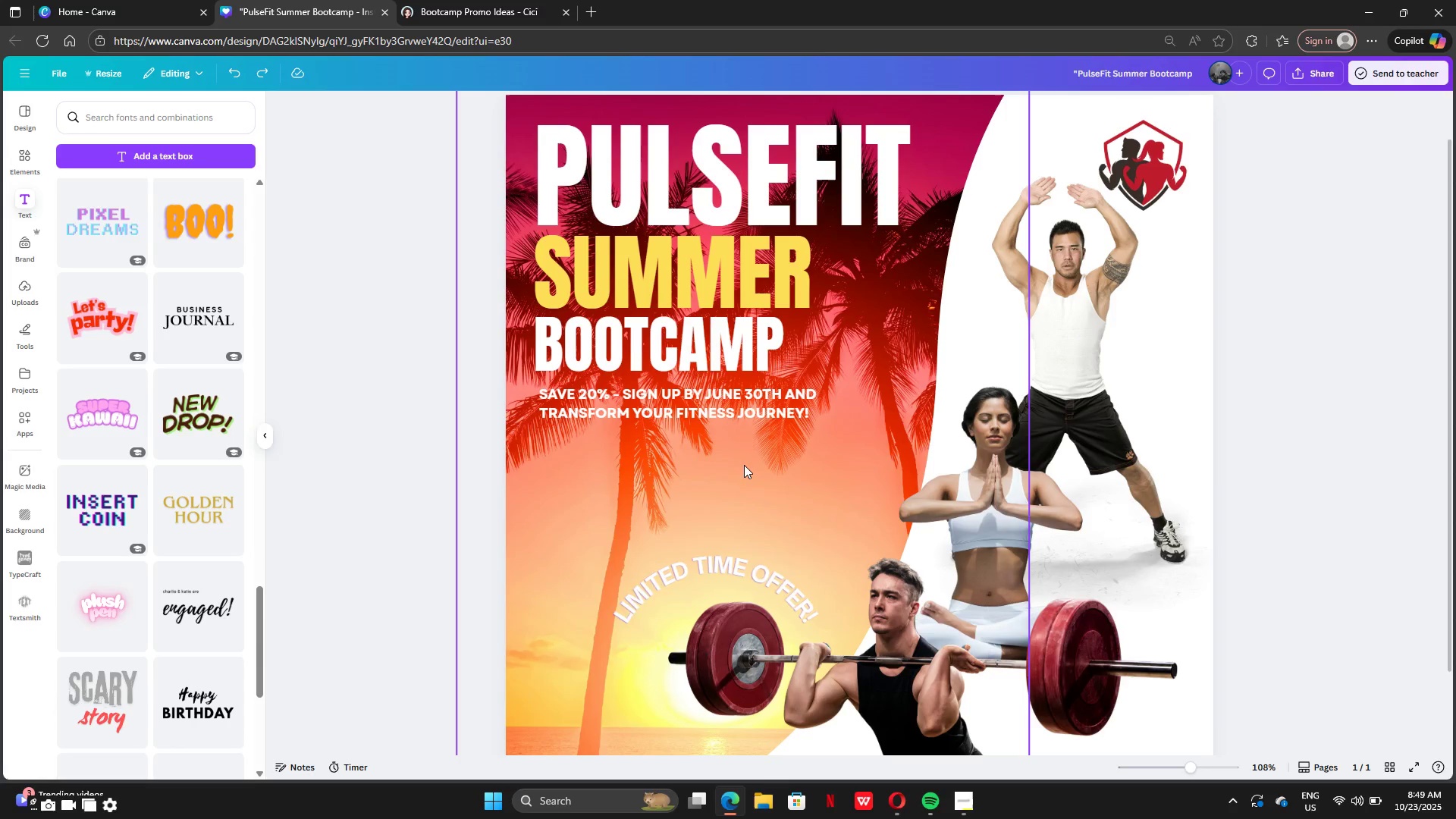 
key(Control+Z)
 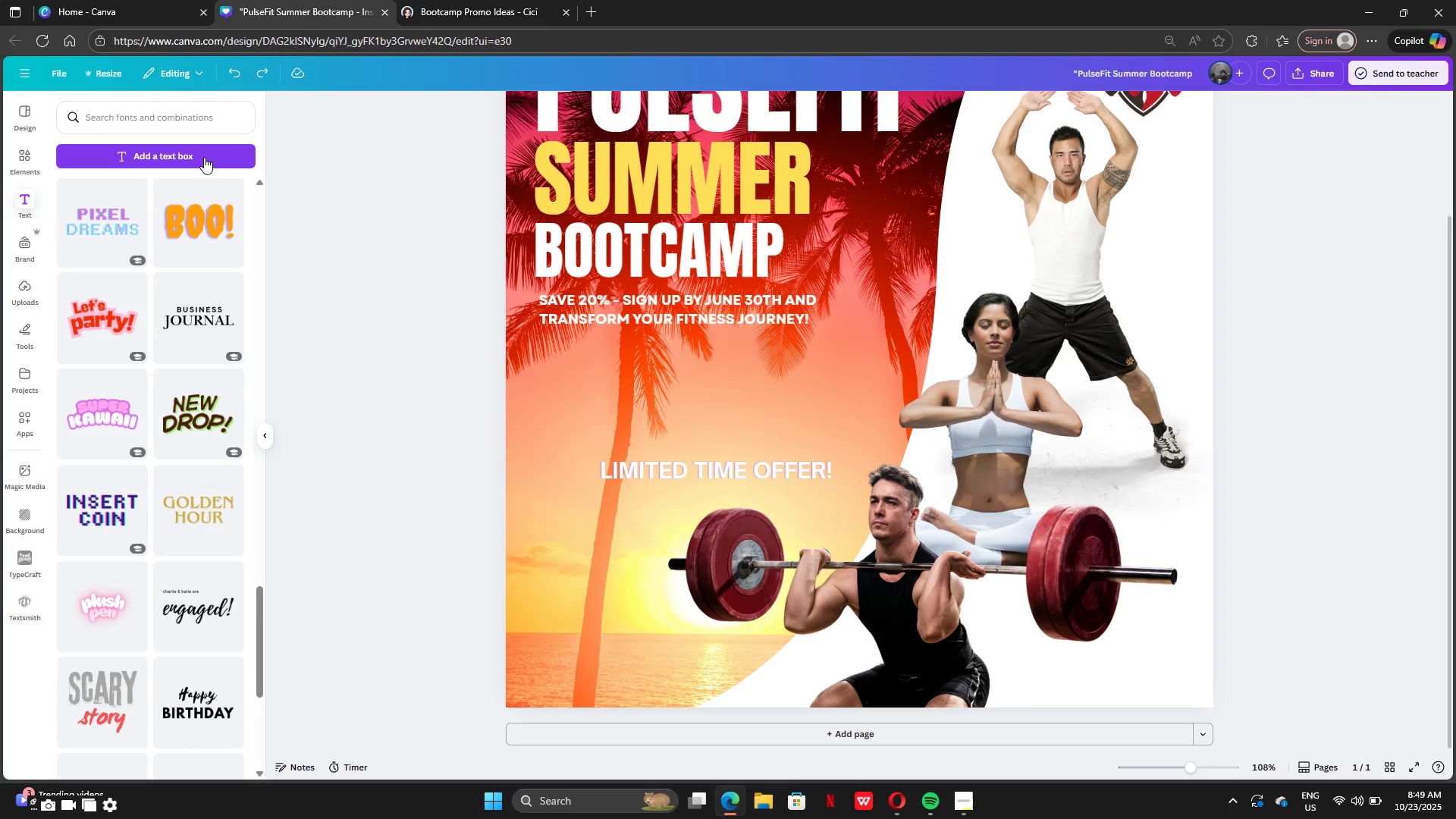 
scroll: coordinate [149, 463], scroll_direction: down, amount: 7.0
 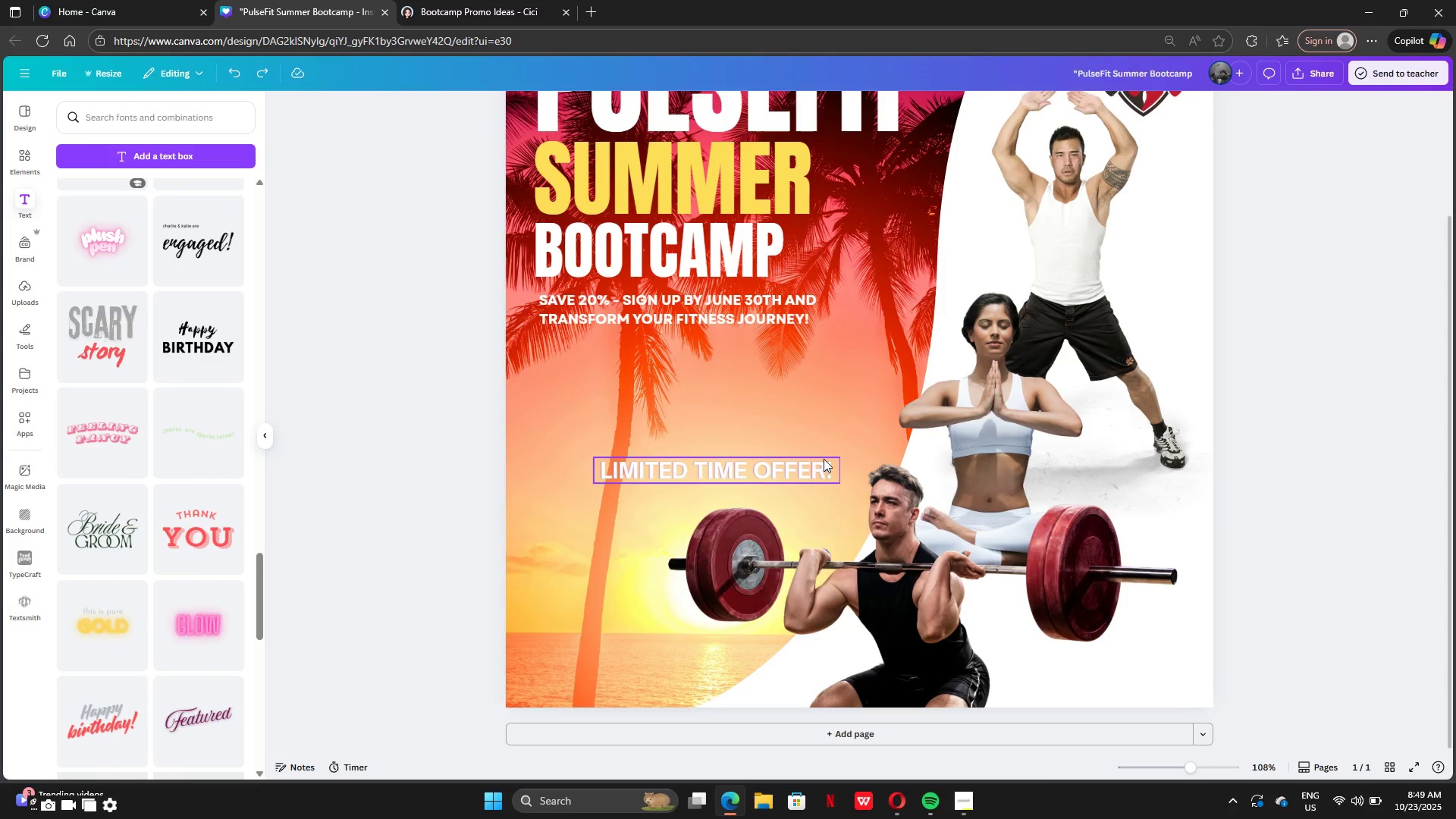 
left_click([824, 459])
 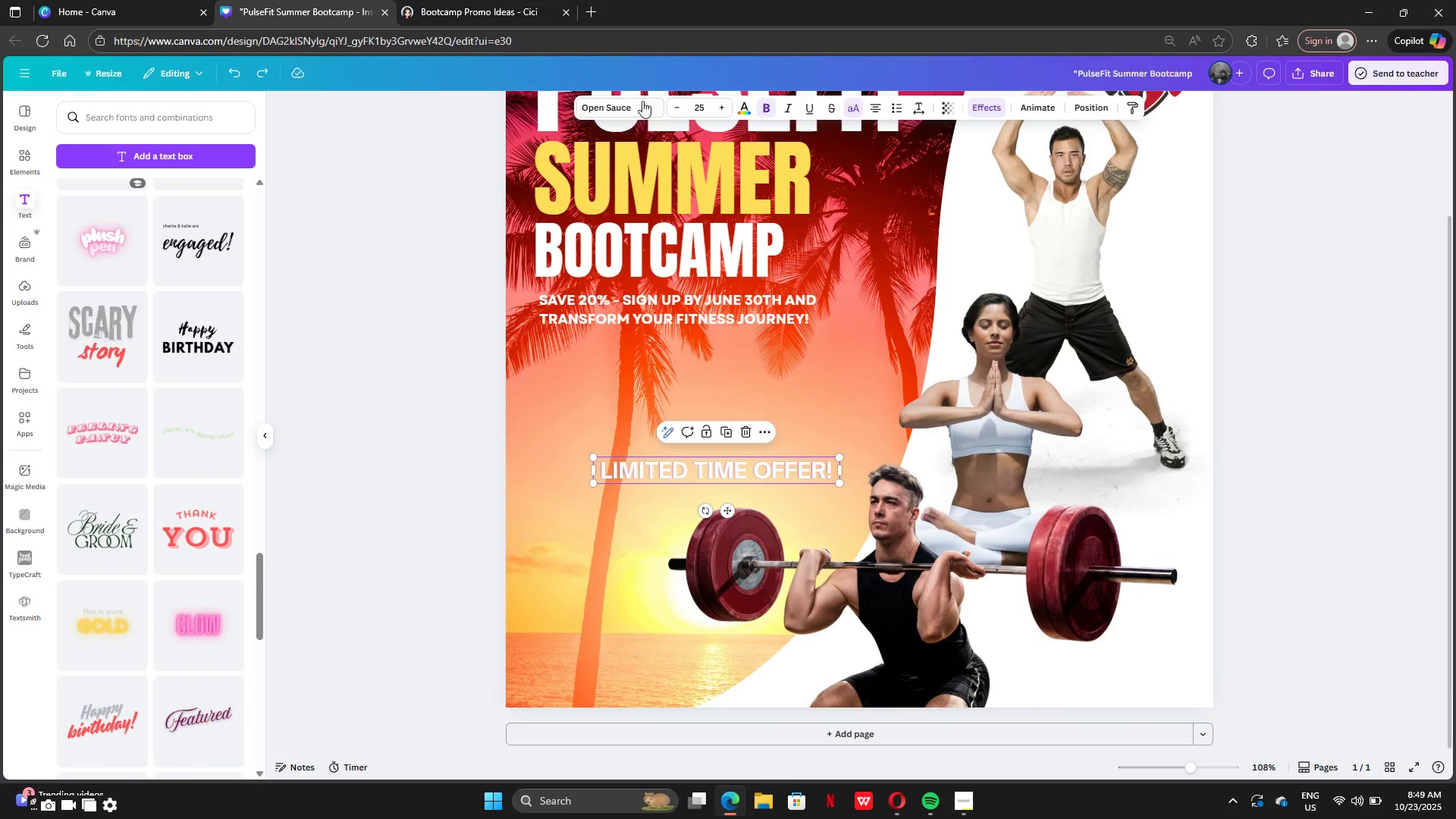 
left_click([642, 101])
 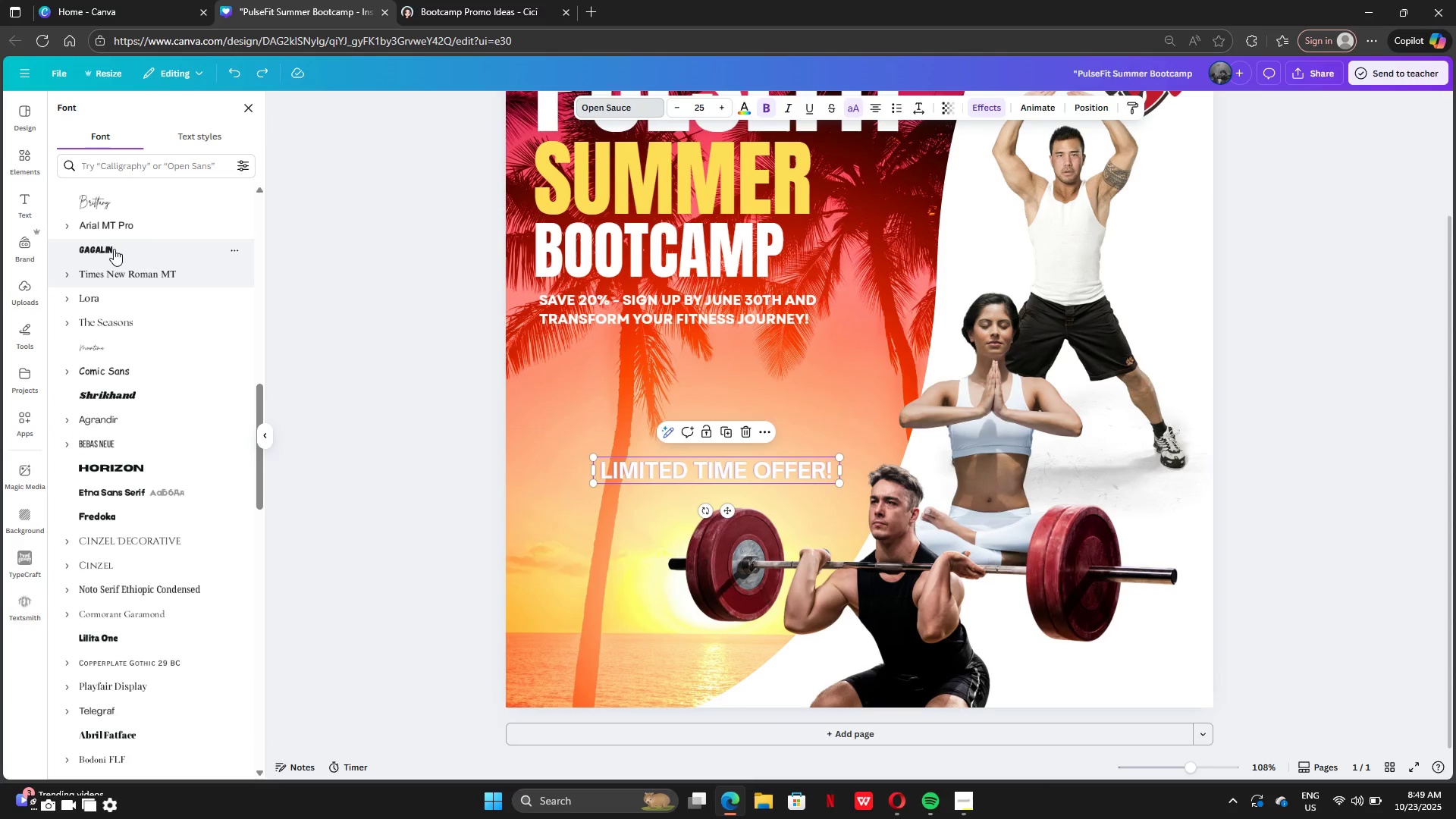 
left_click([114, 249])
 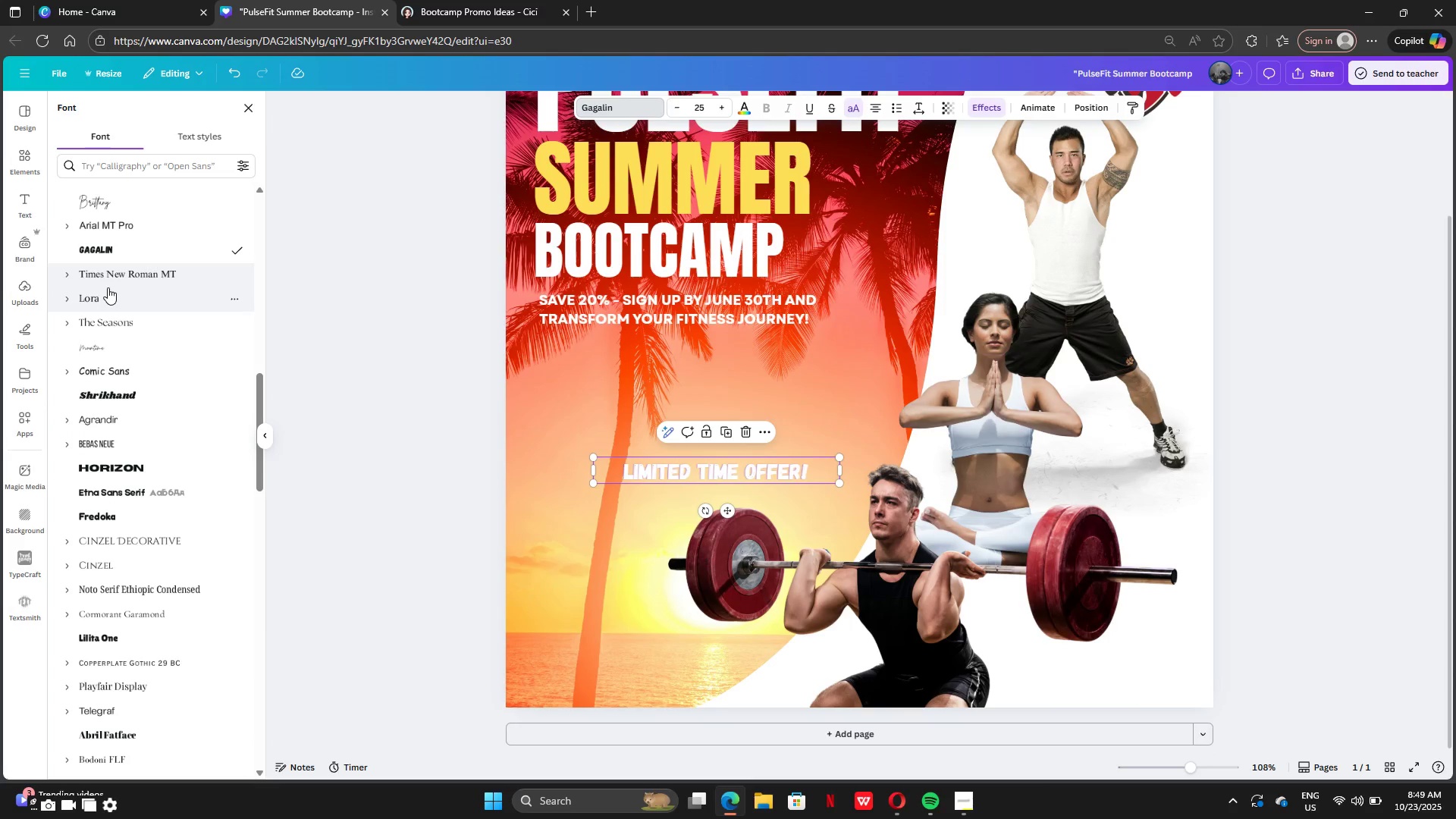 
left_click([108, 287])
 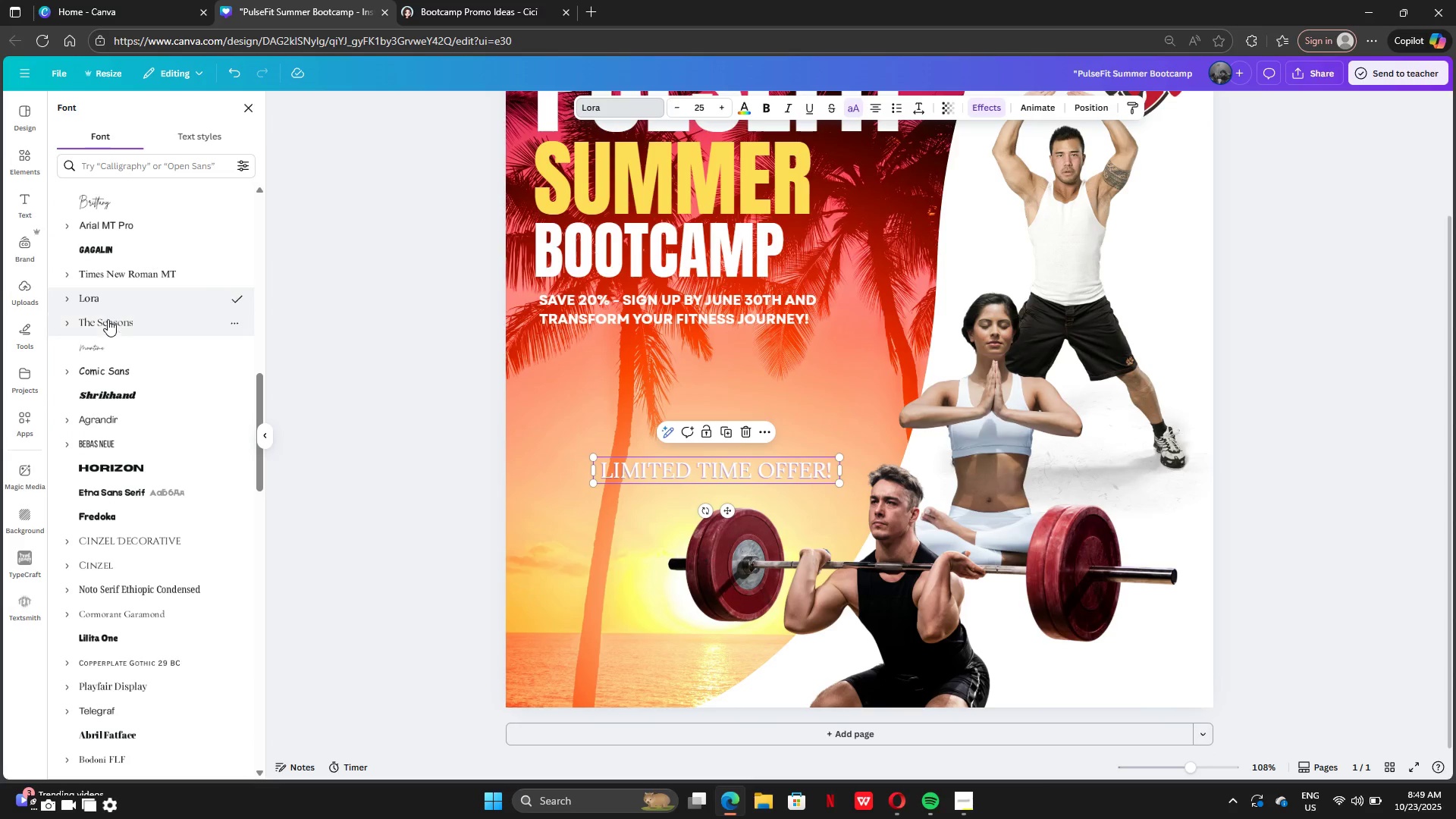 
left_click([108, 319])
 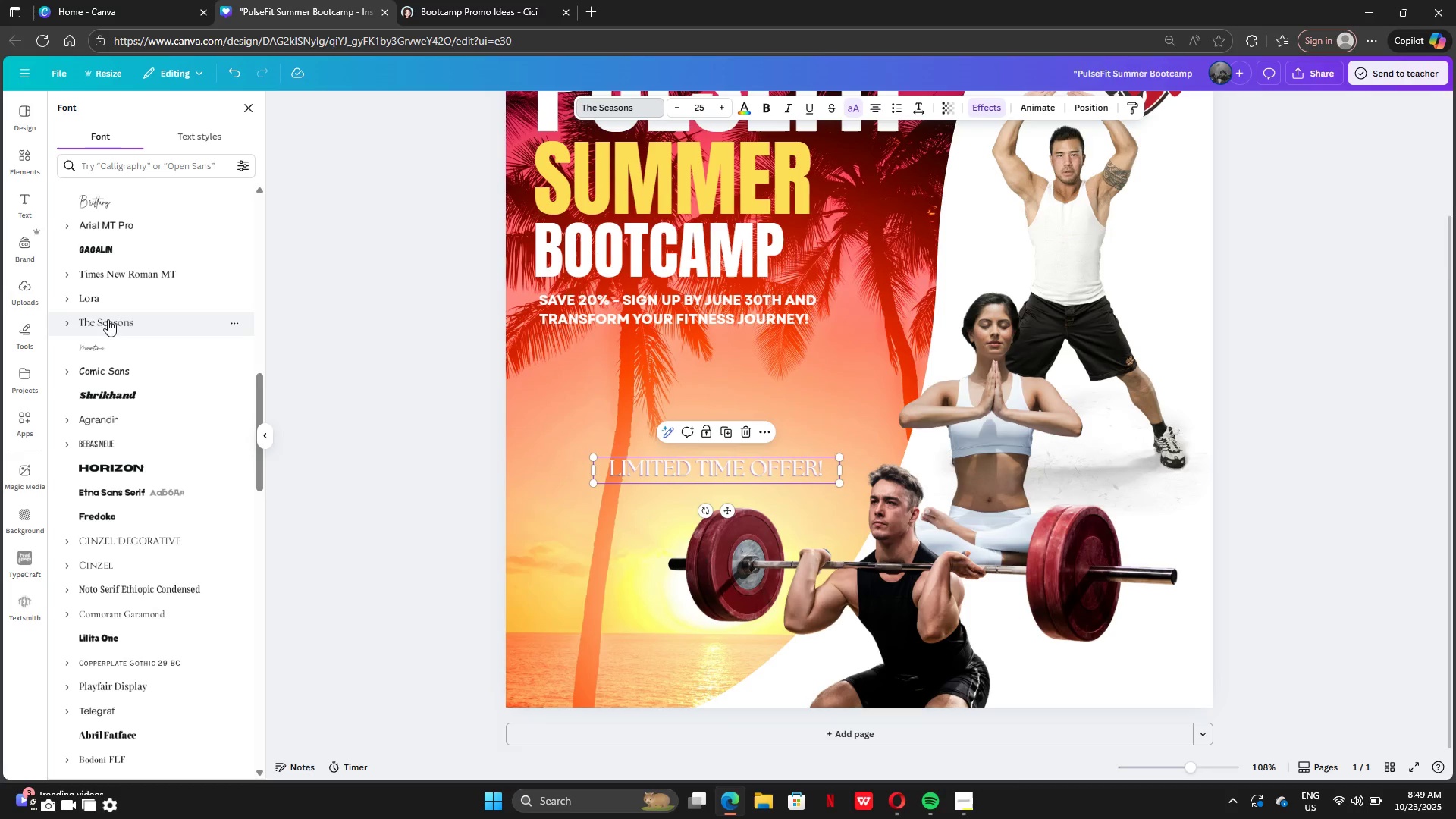 
scroll: coordinate [107, 320], scroll_direction: down, amount: 5.0
 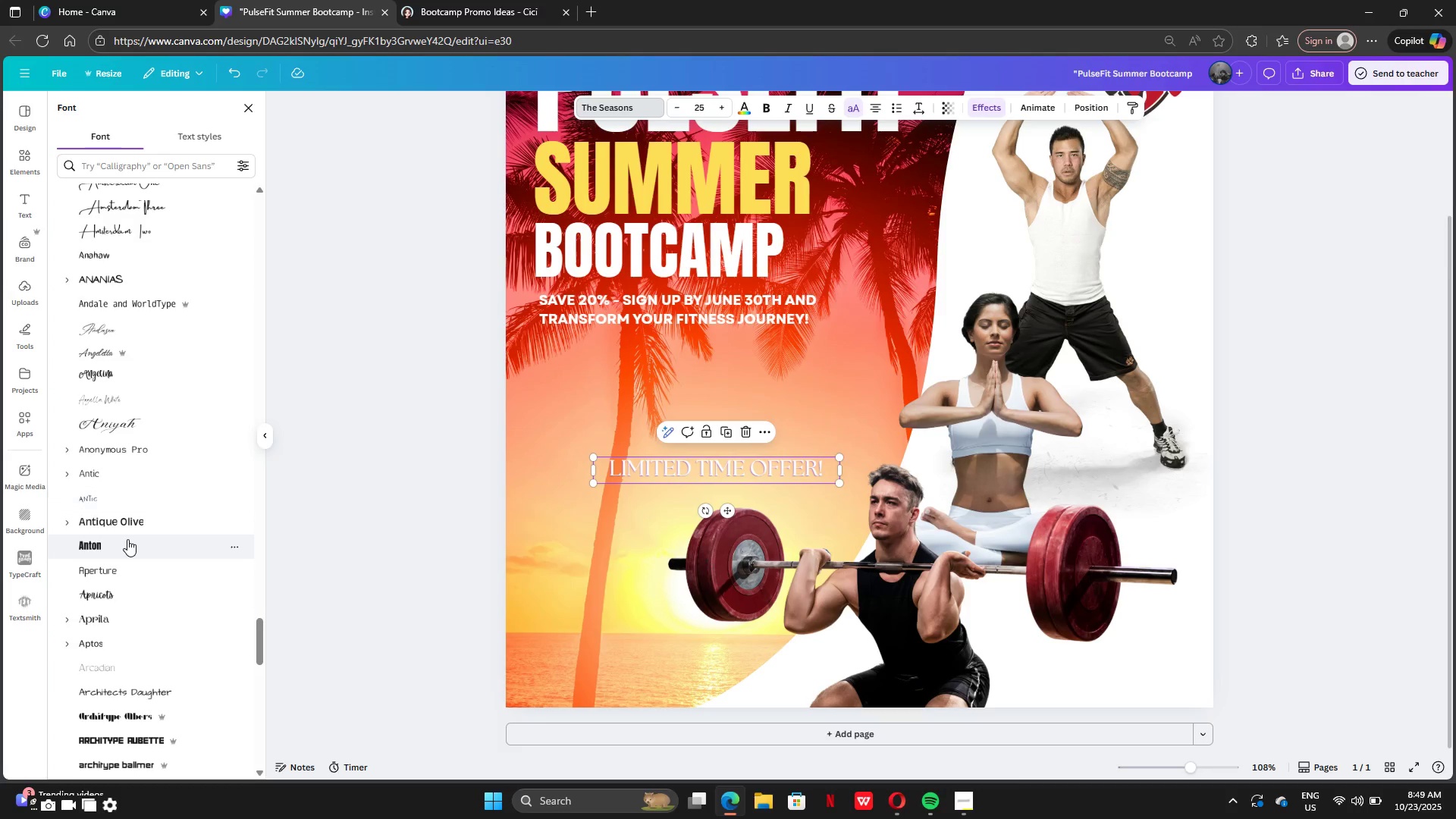 
wait(6.32)
 